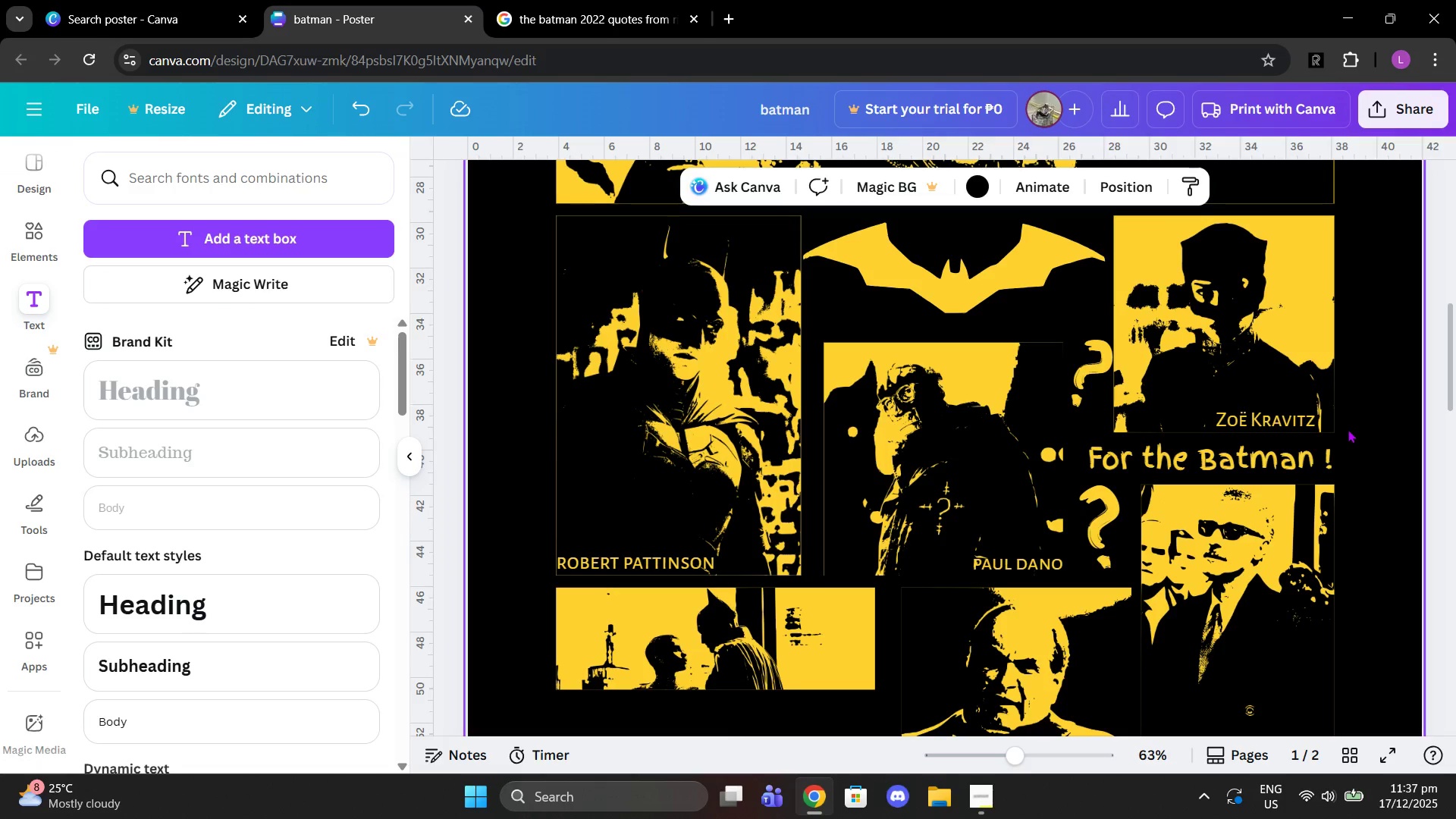 
key(Control+V)
 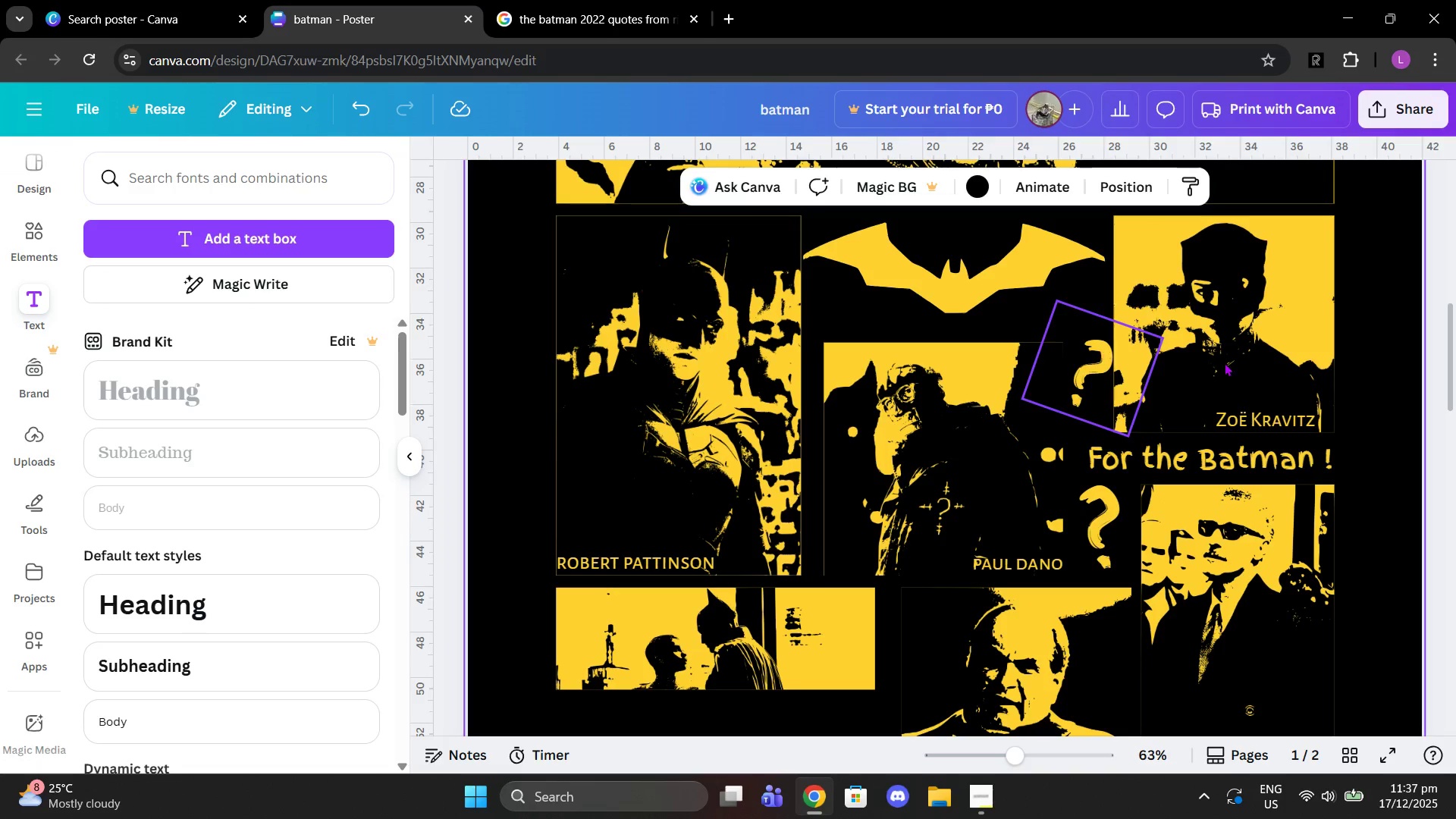 
key(Control+Z)
 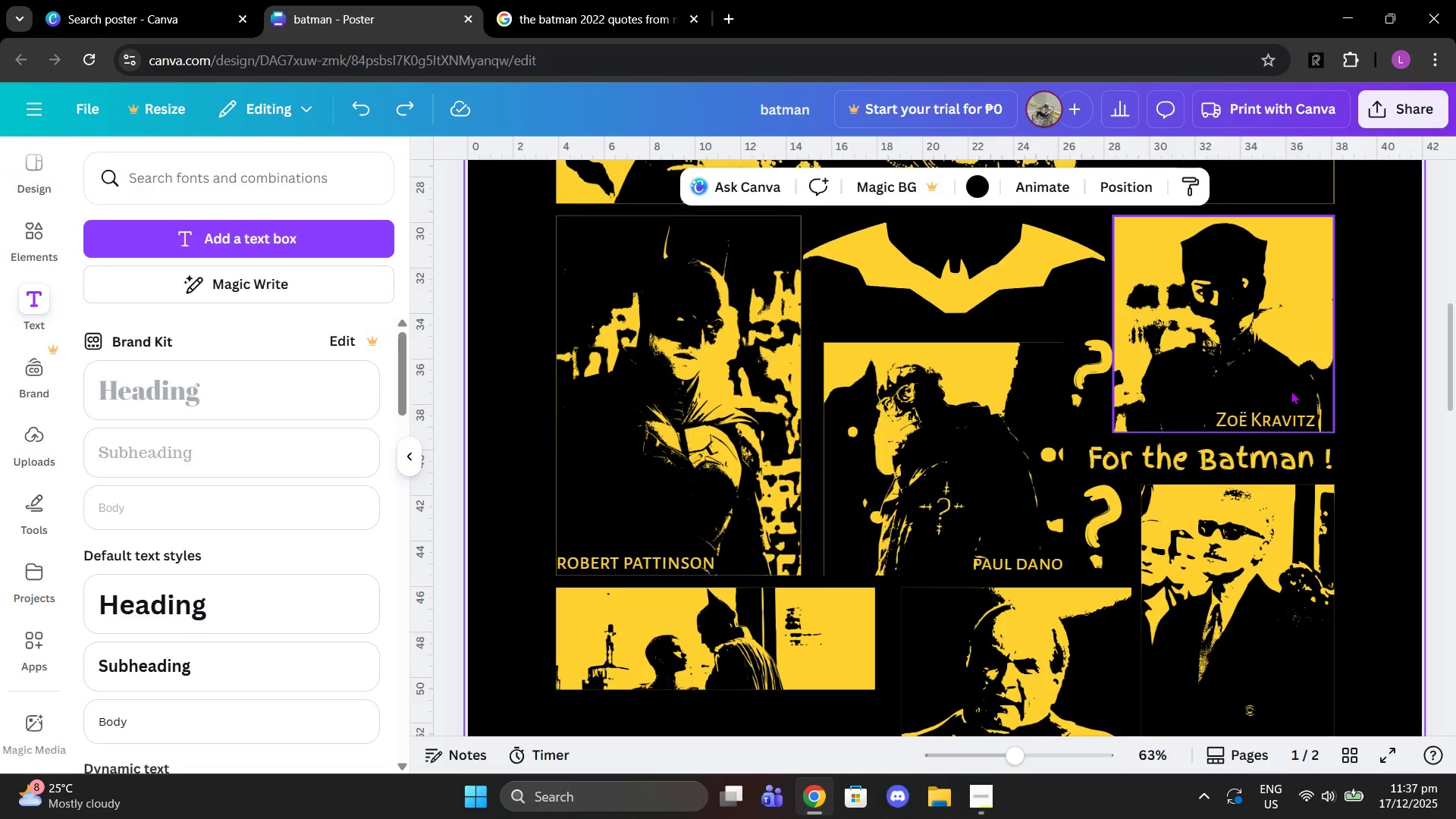 
key(Control+ControlLeft)
 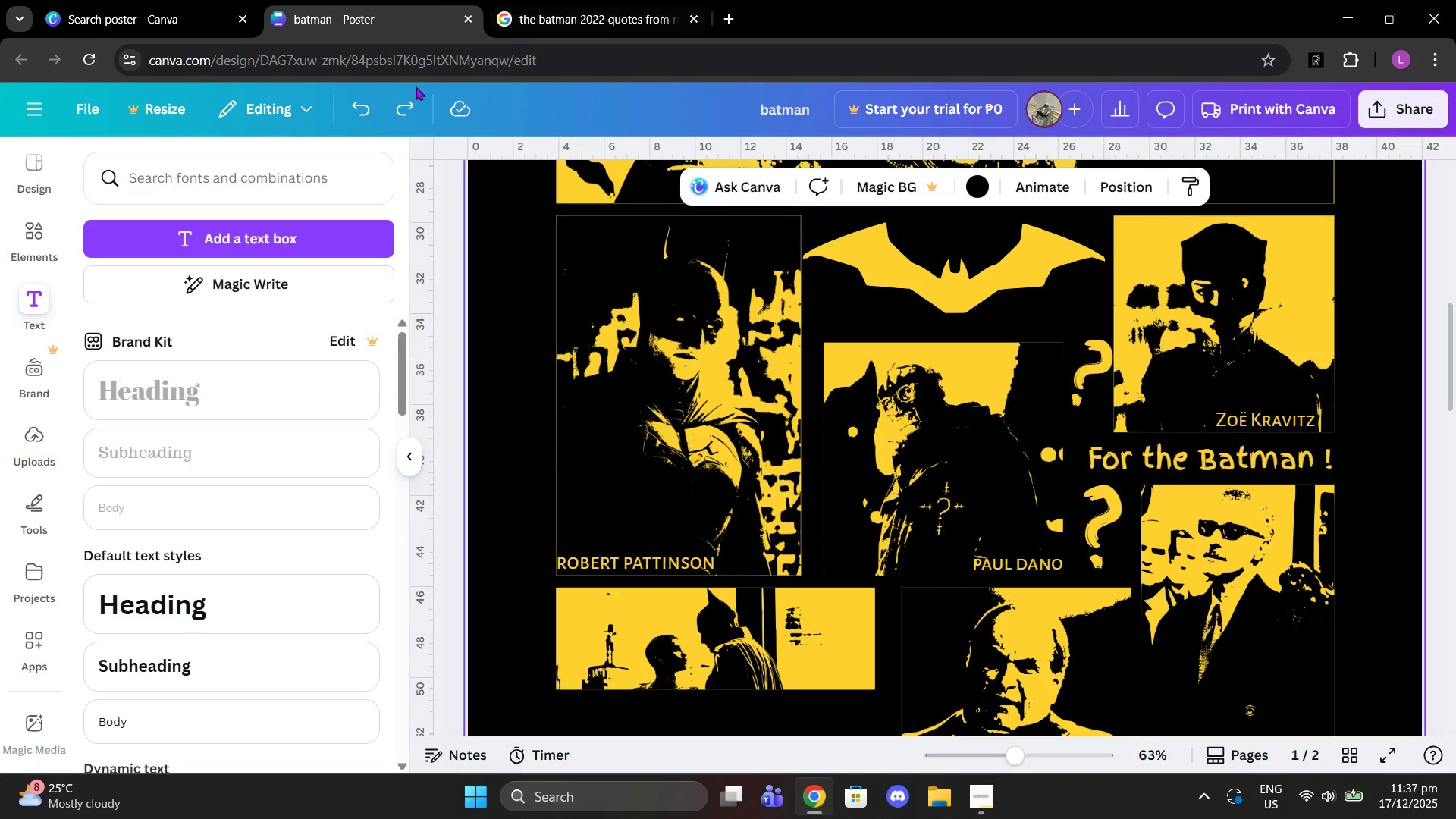 
left_click([405, 108])
 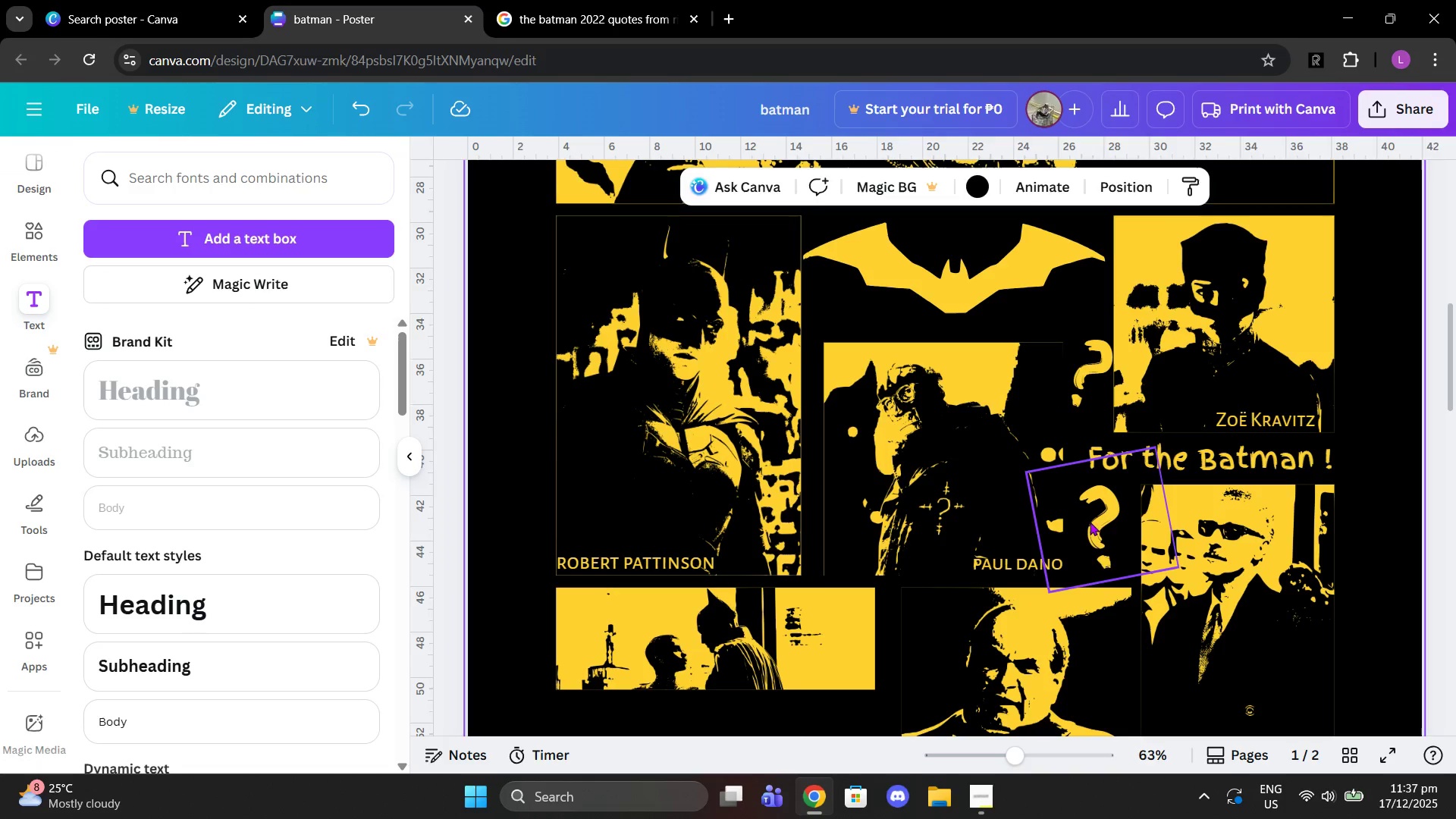 
left_click([1126, 517])
 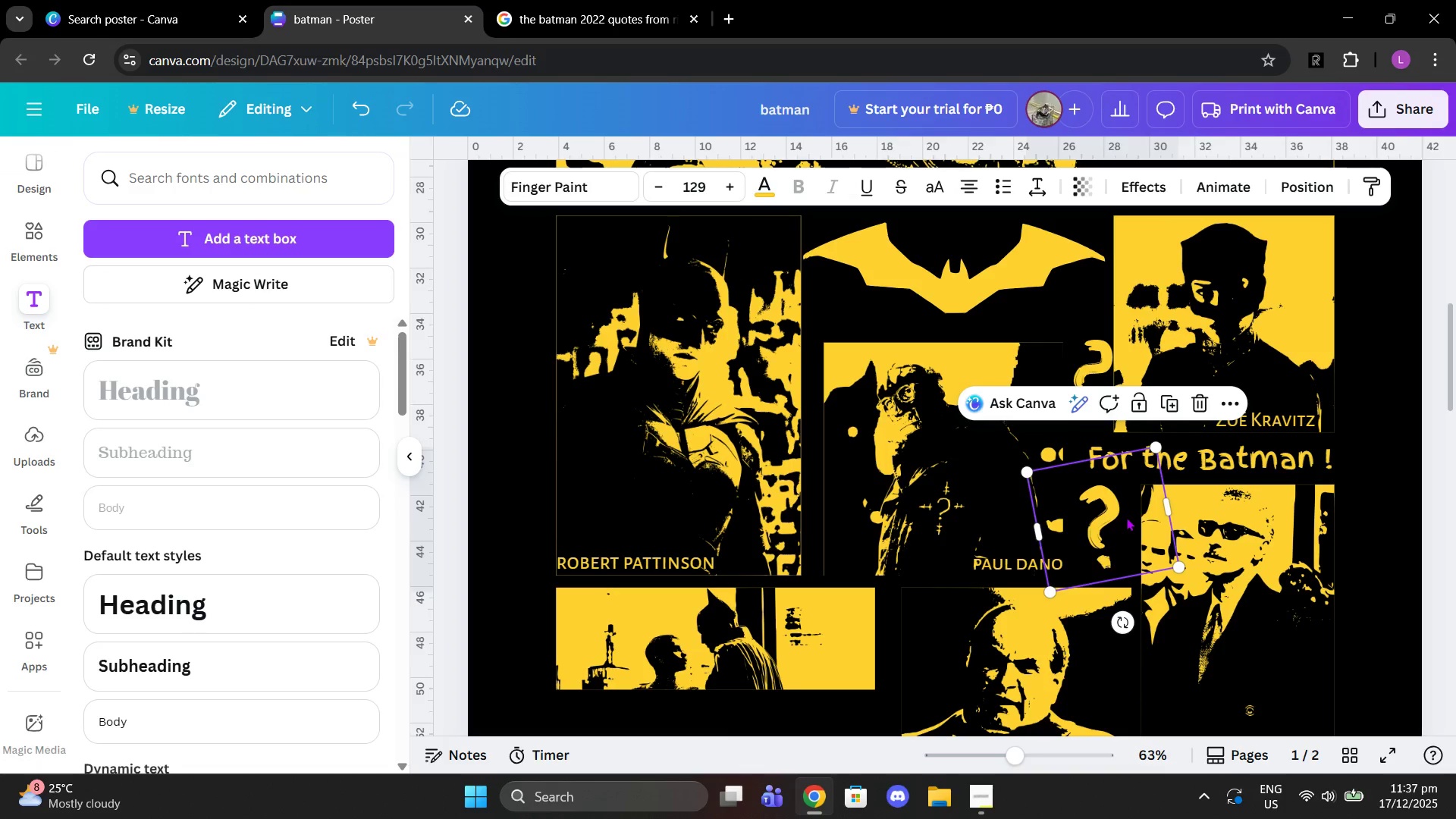 
key(Control+C)
 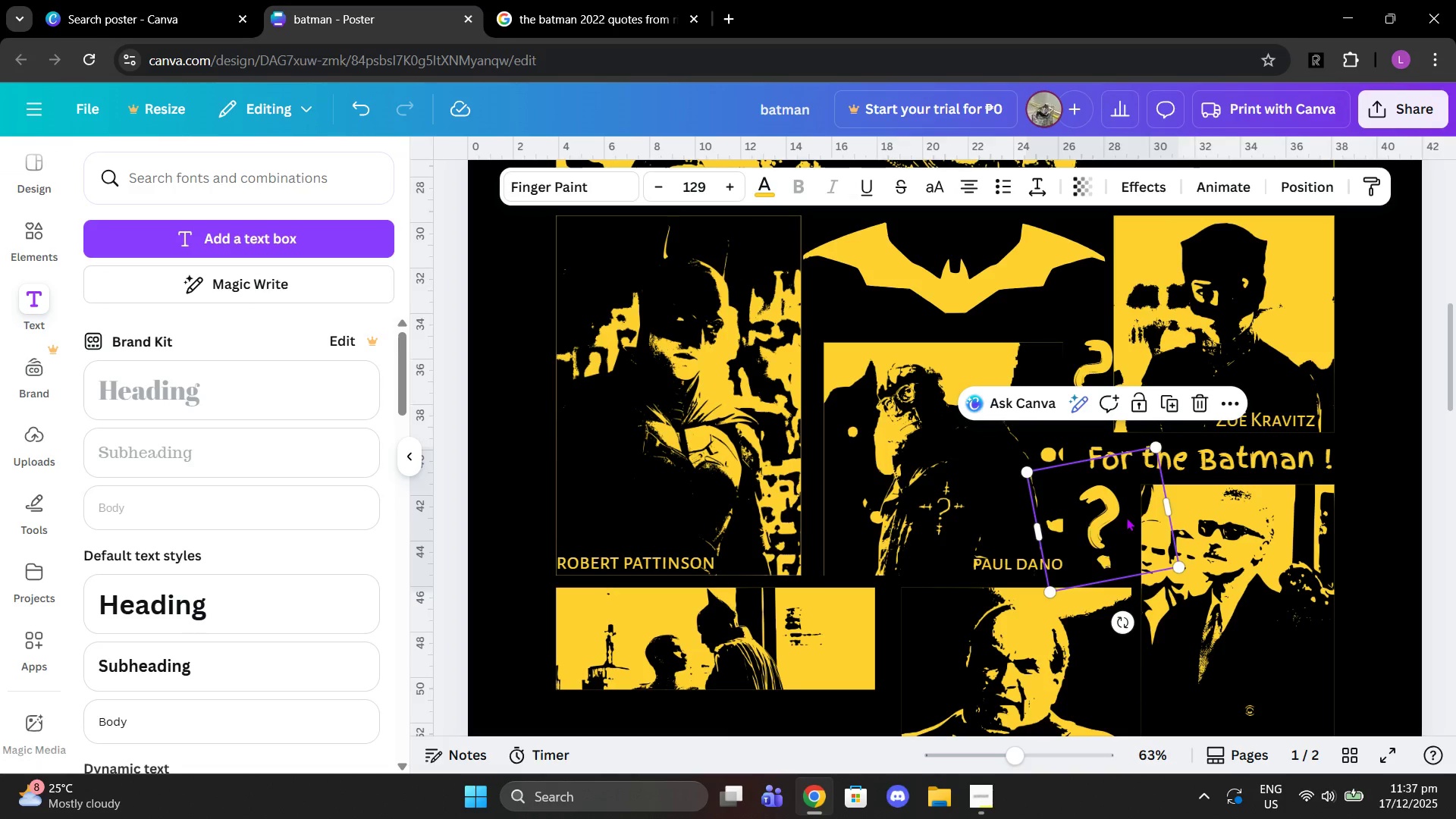 
key(Control+ControlLeft)
 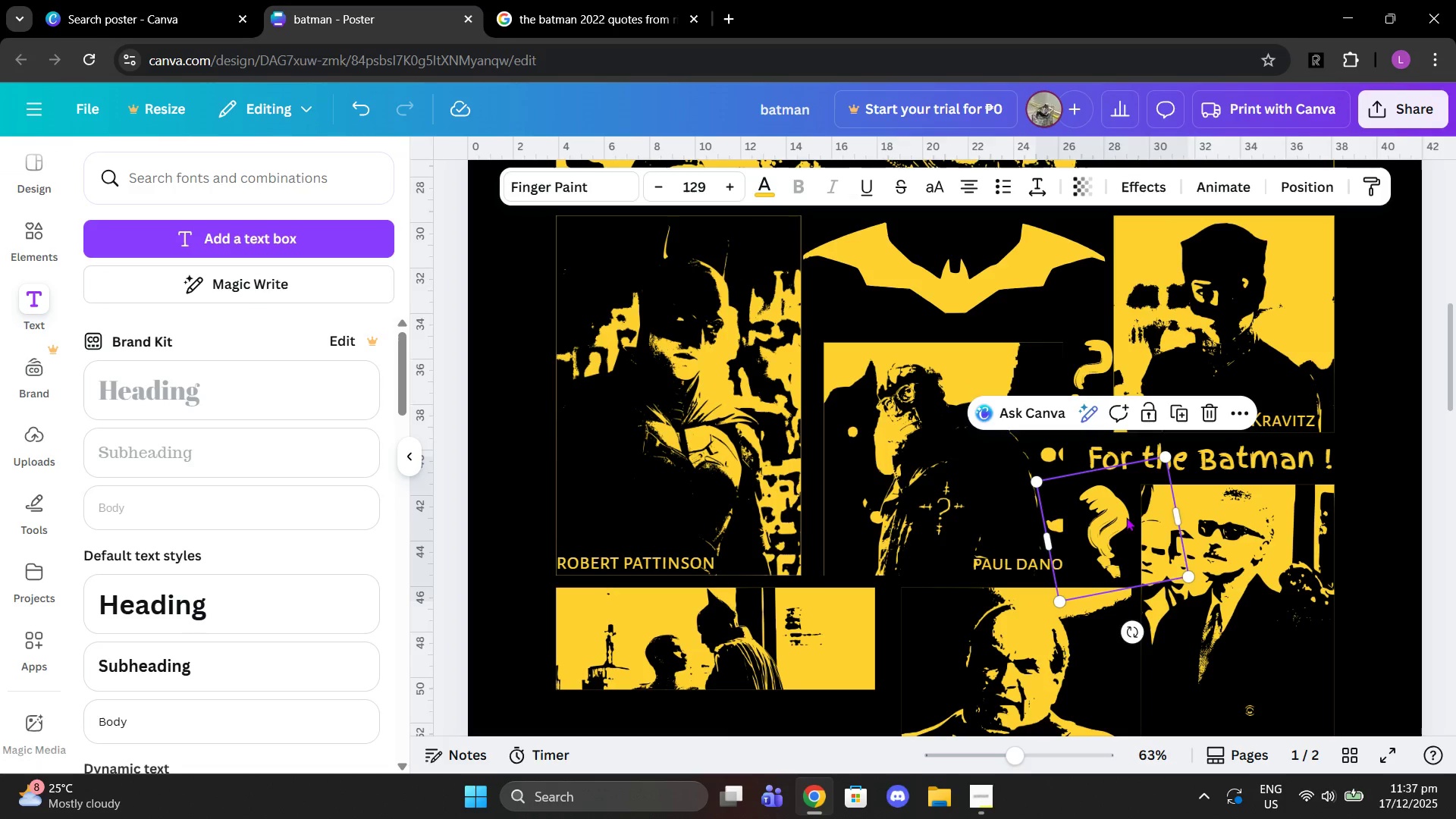 
key(Control+V)
 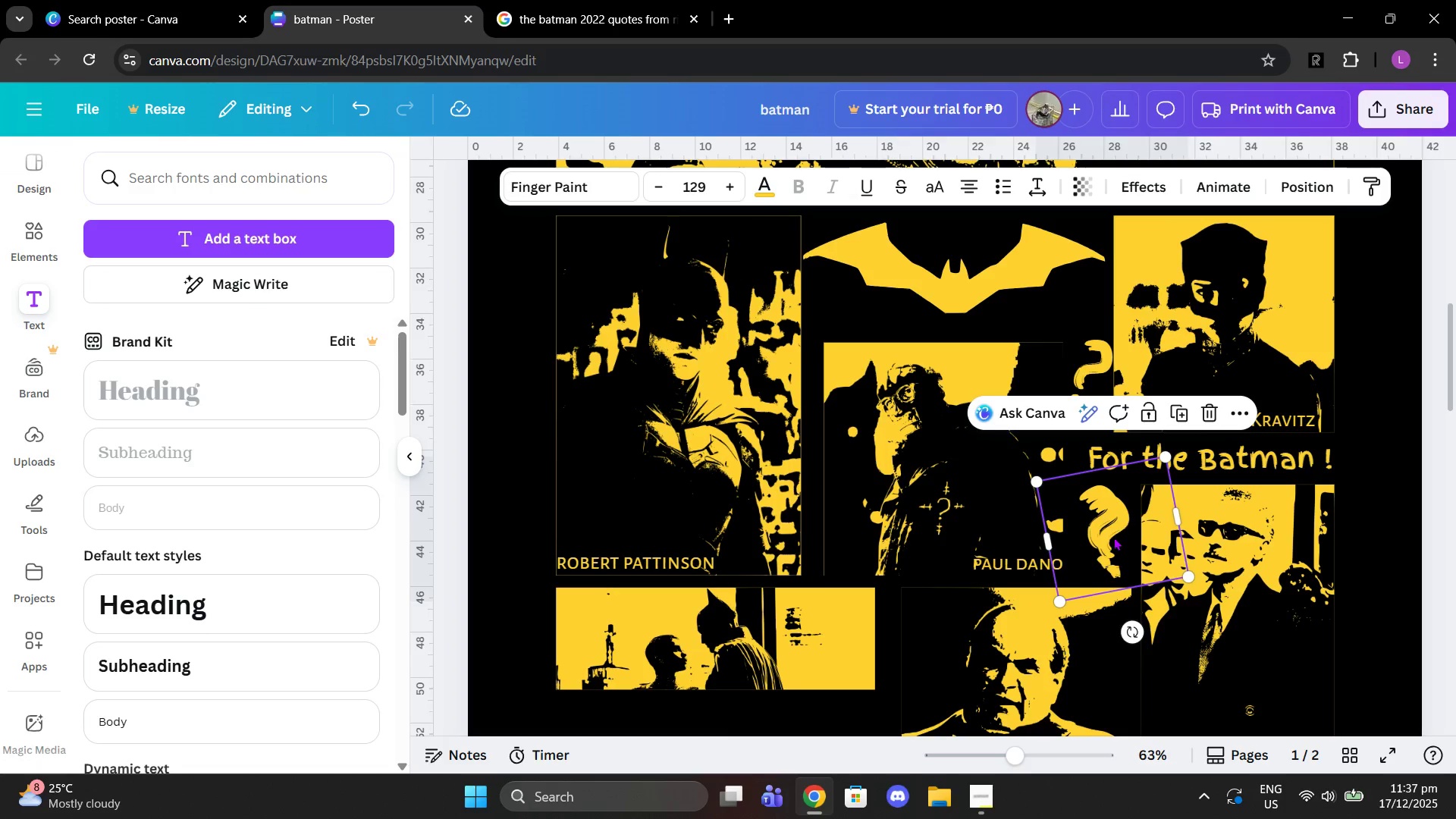 
left_click_drag(start_coordinate=[1114, 538], to_coordinate=[837, 334])
 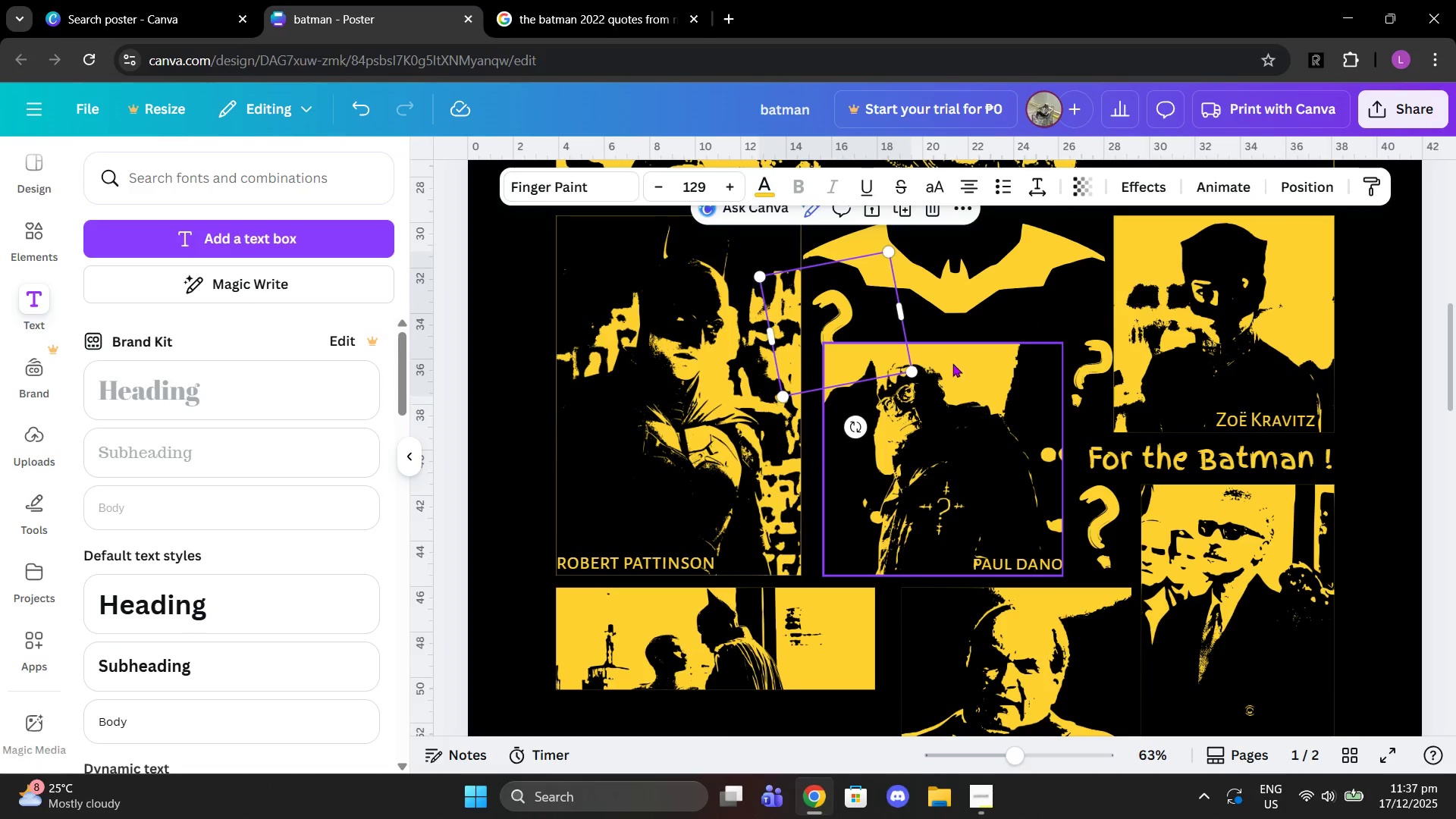 
left_click_drag(start_coordinate=[856, 431], to_coordinate=[799, 402])
 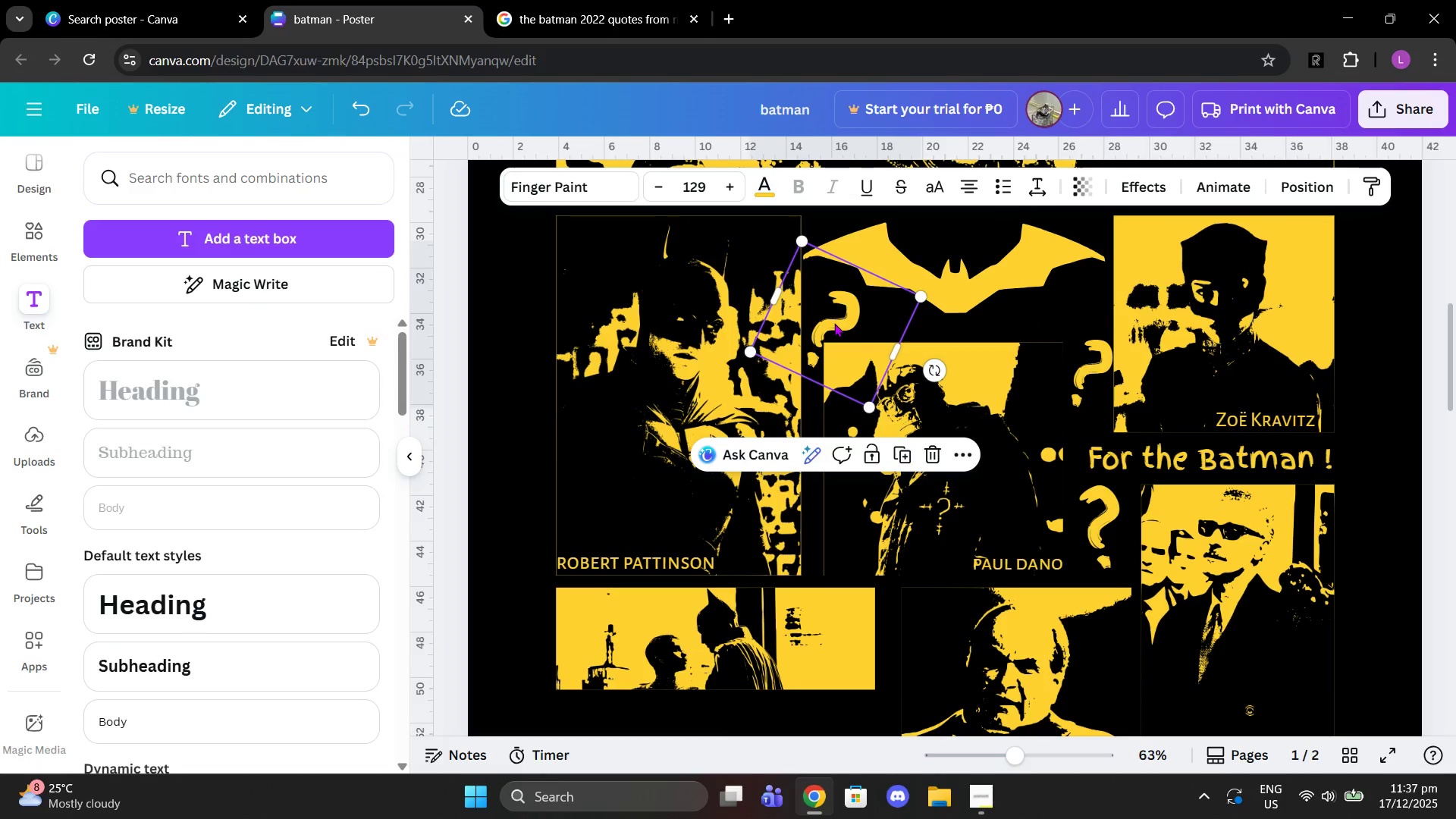 
left_click_drag(start_coordinate=[834, 323], to_coordinate=[834, 327])
 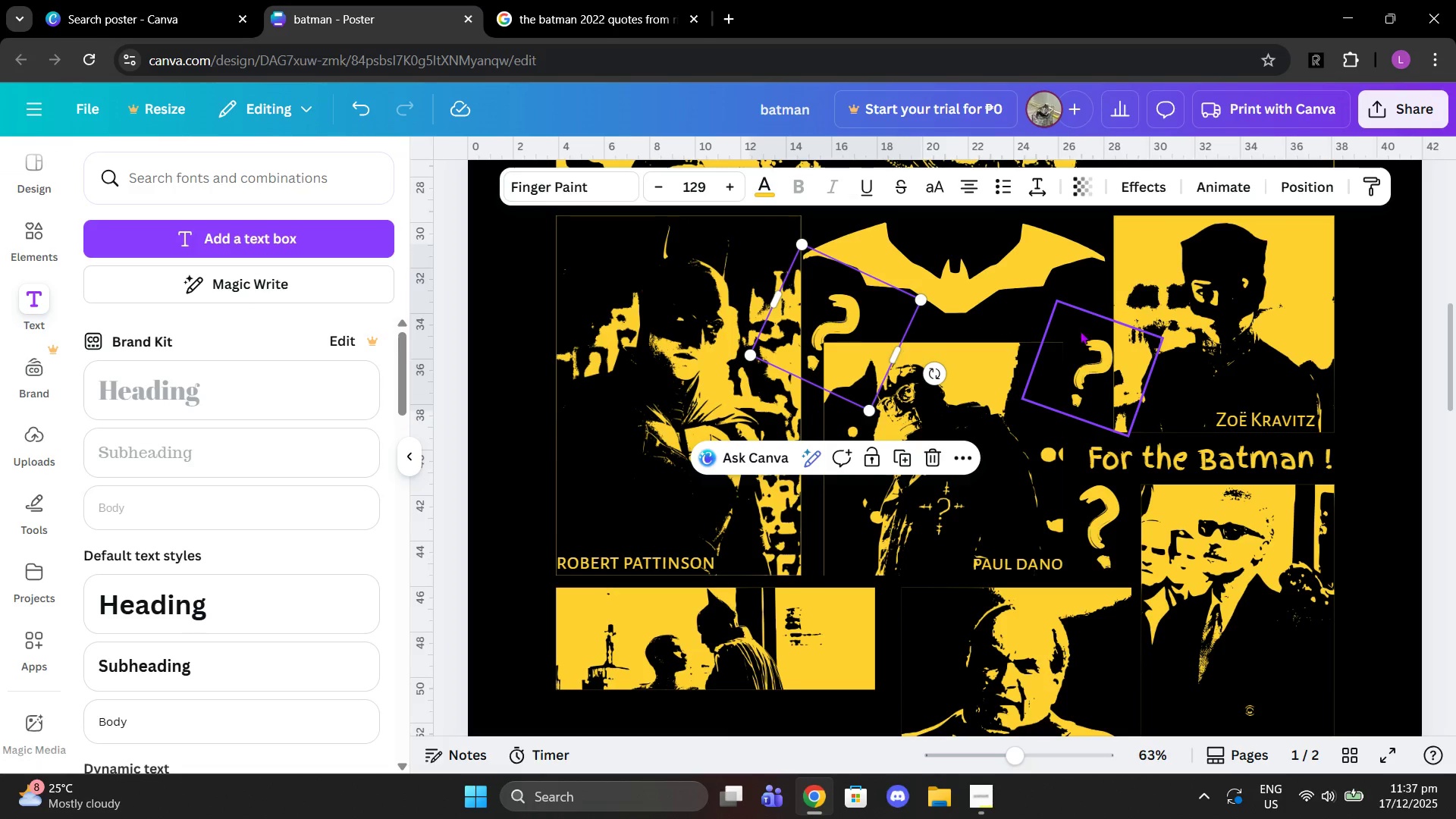 
left_click([1053, 308])
 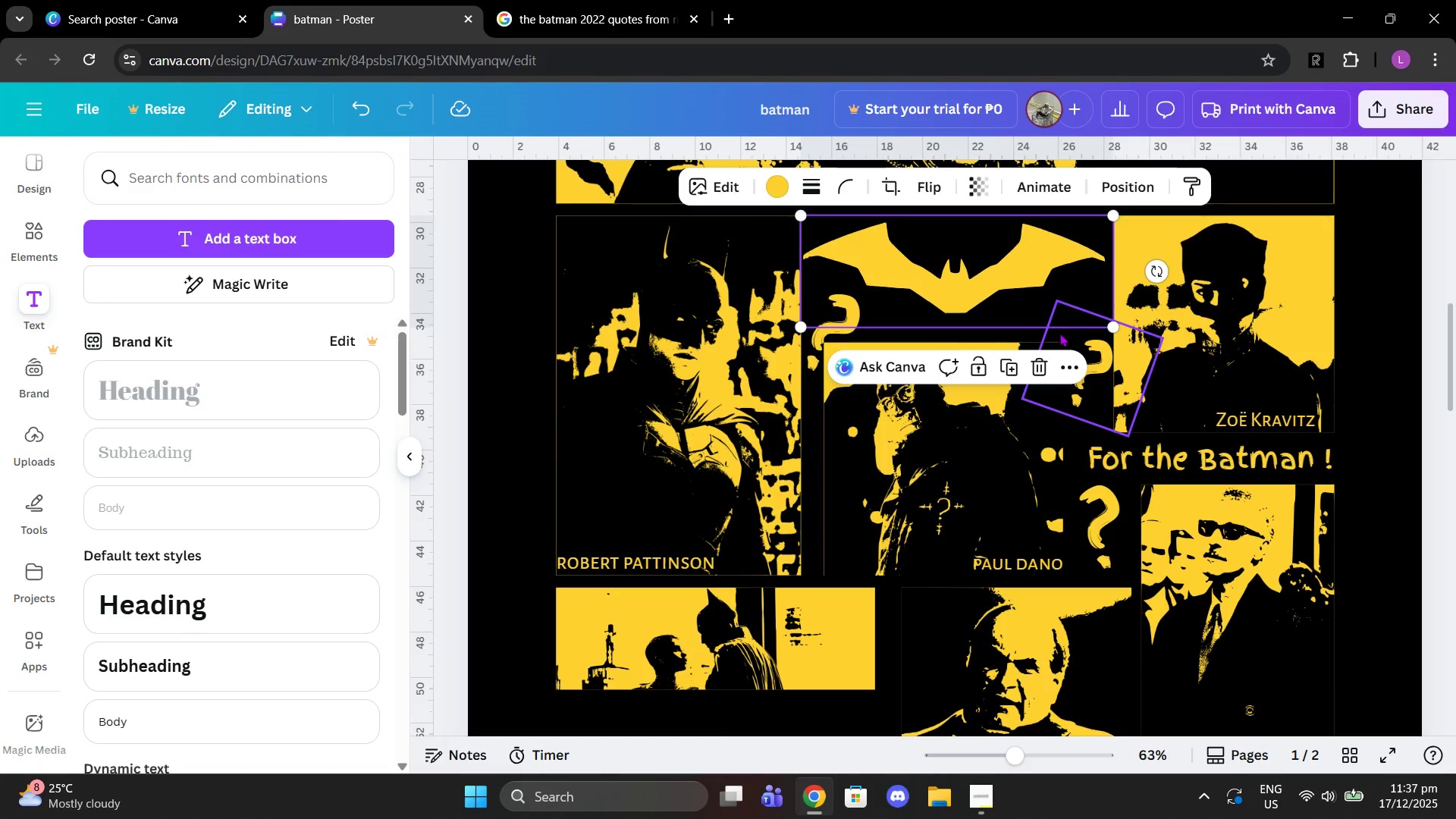 
left_click([1062, 338])
 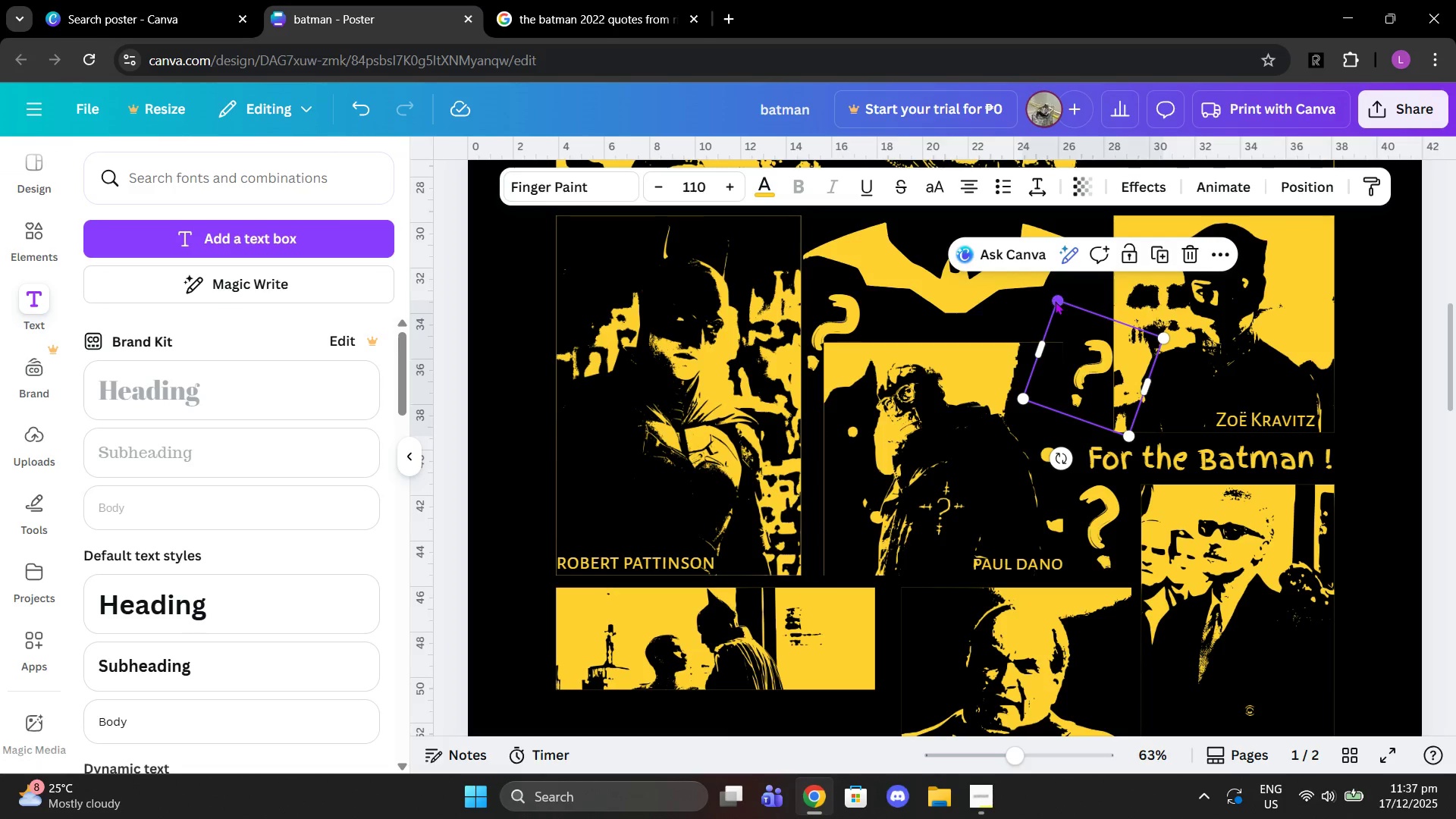 
left_click_drag(start_coordinate=[1055, 301], to_coordinate=[1028, 281])
 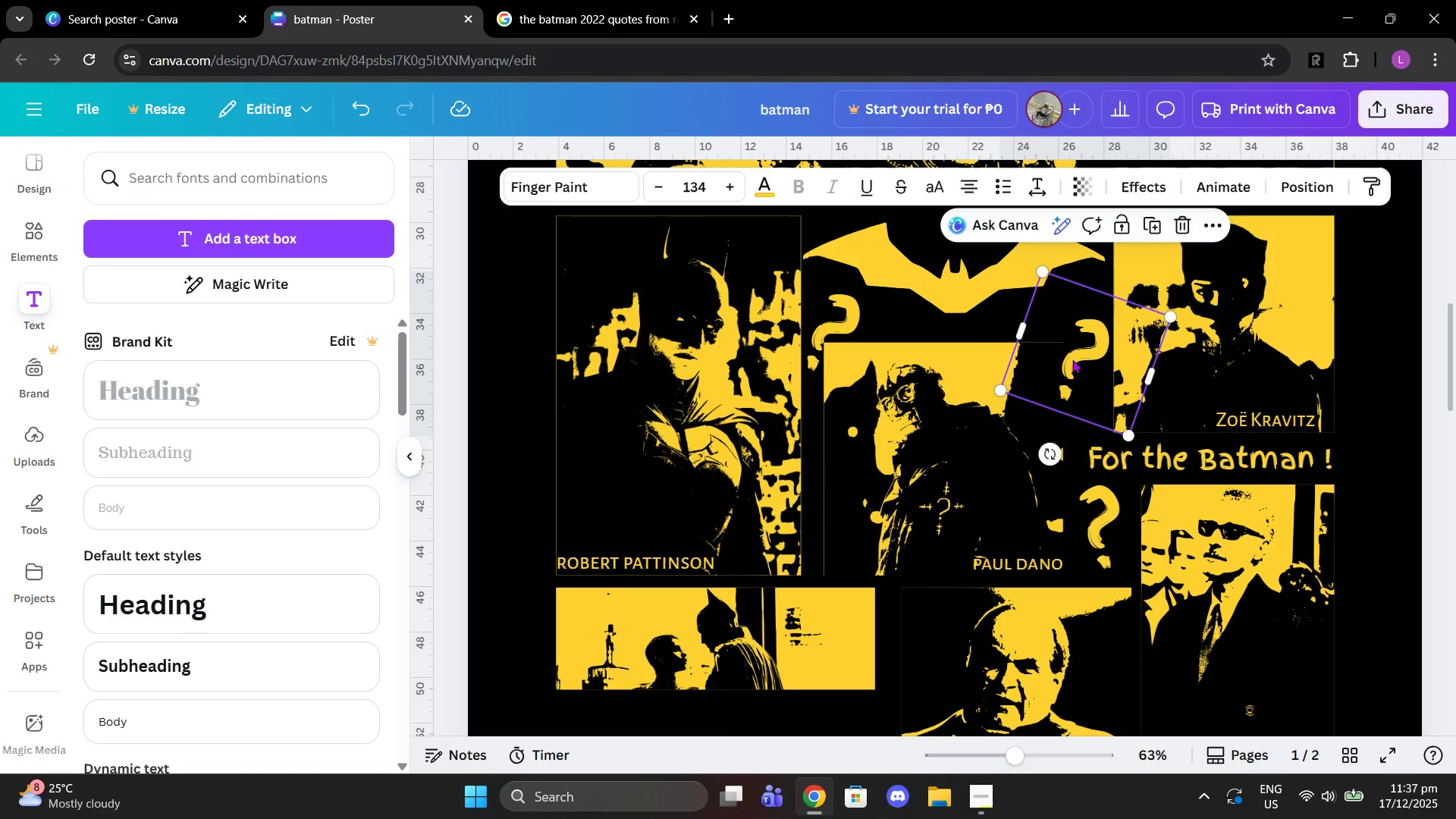 
key(Control+ControlLeft)
 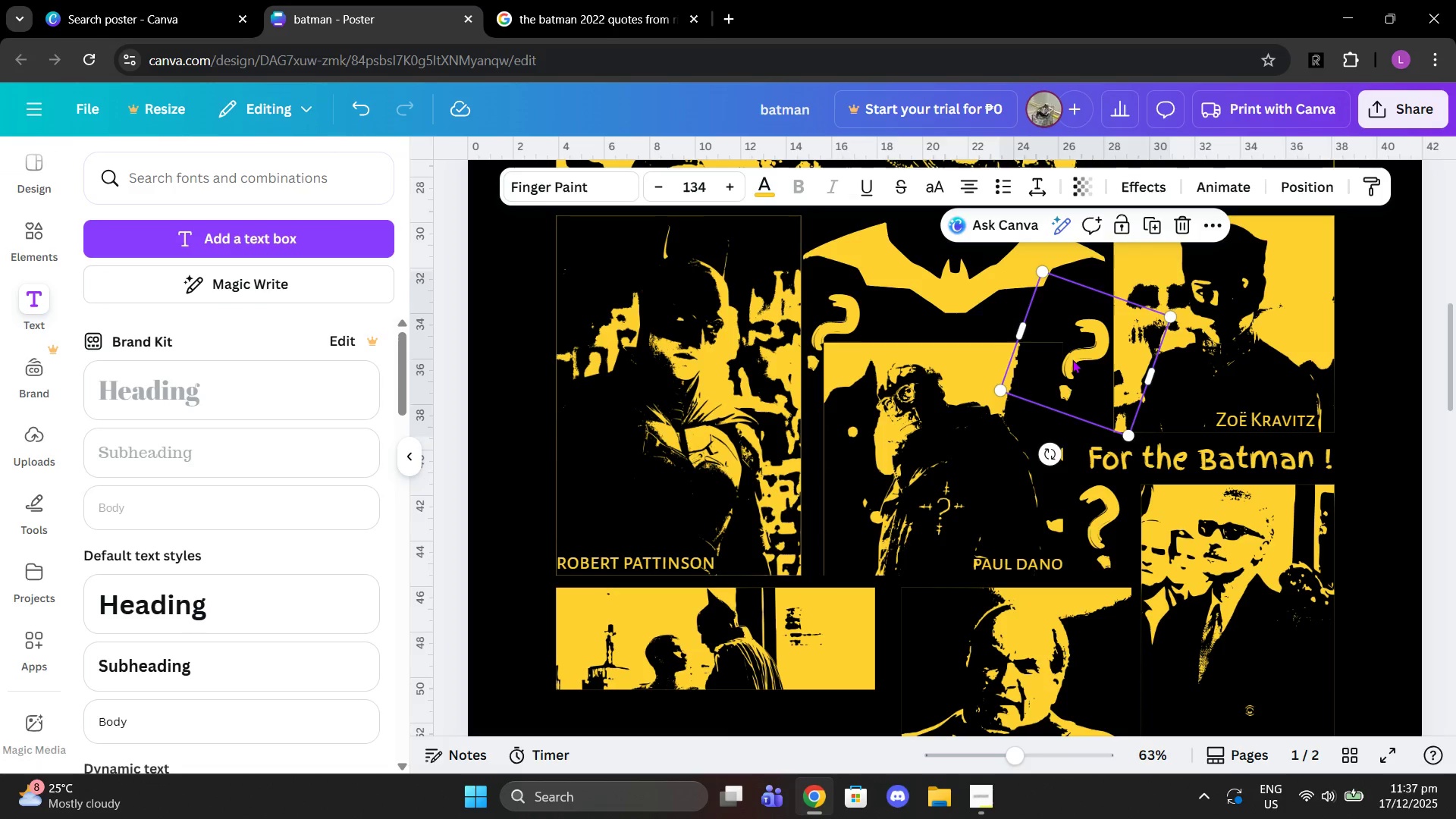 
key(Control+C)
 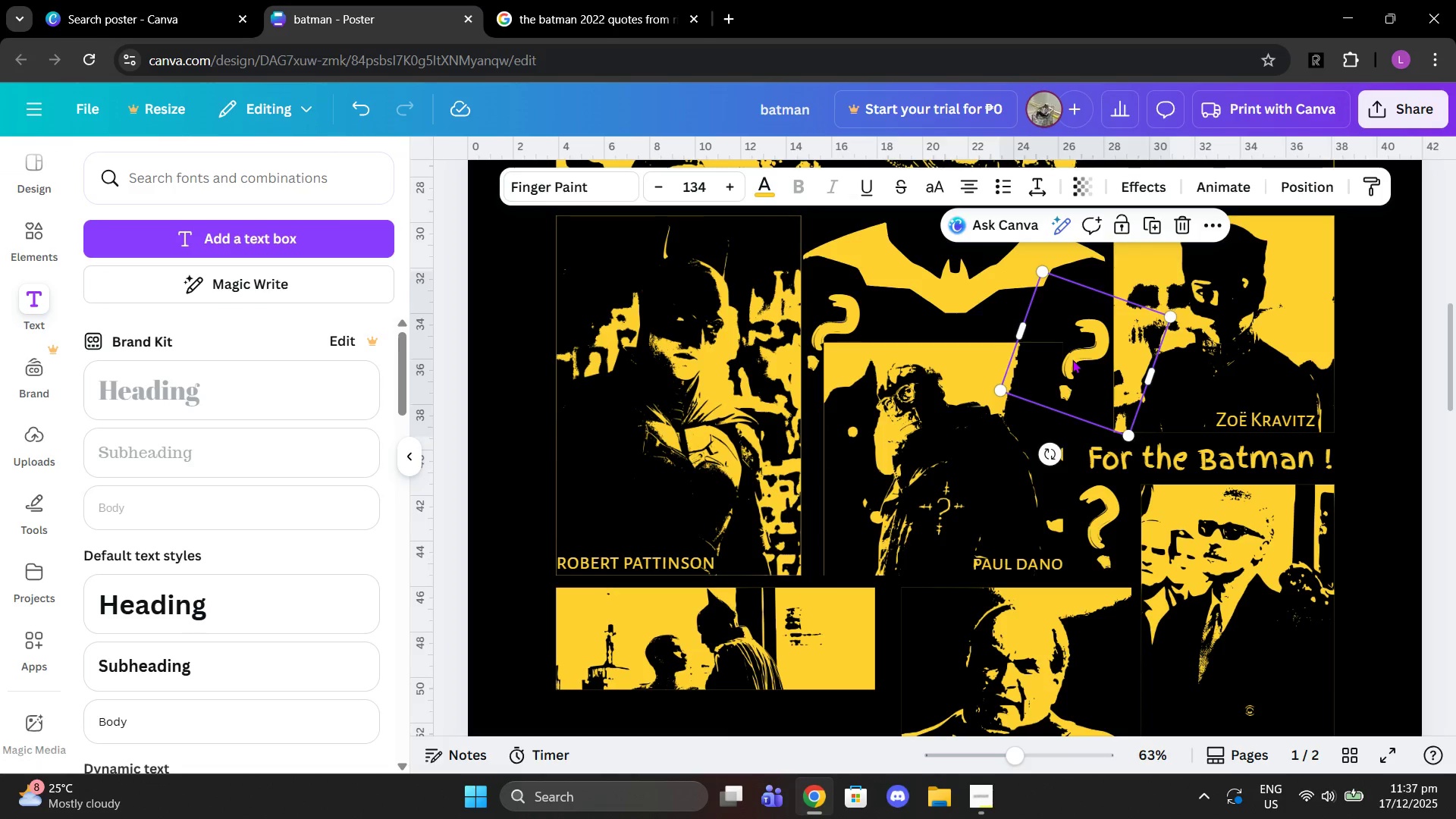 
key(Control+ControlLeft)
 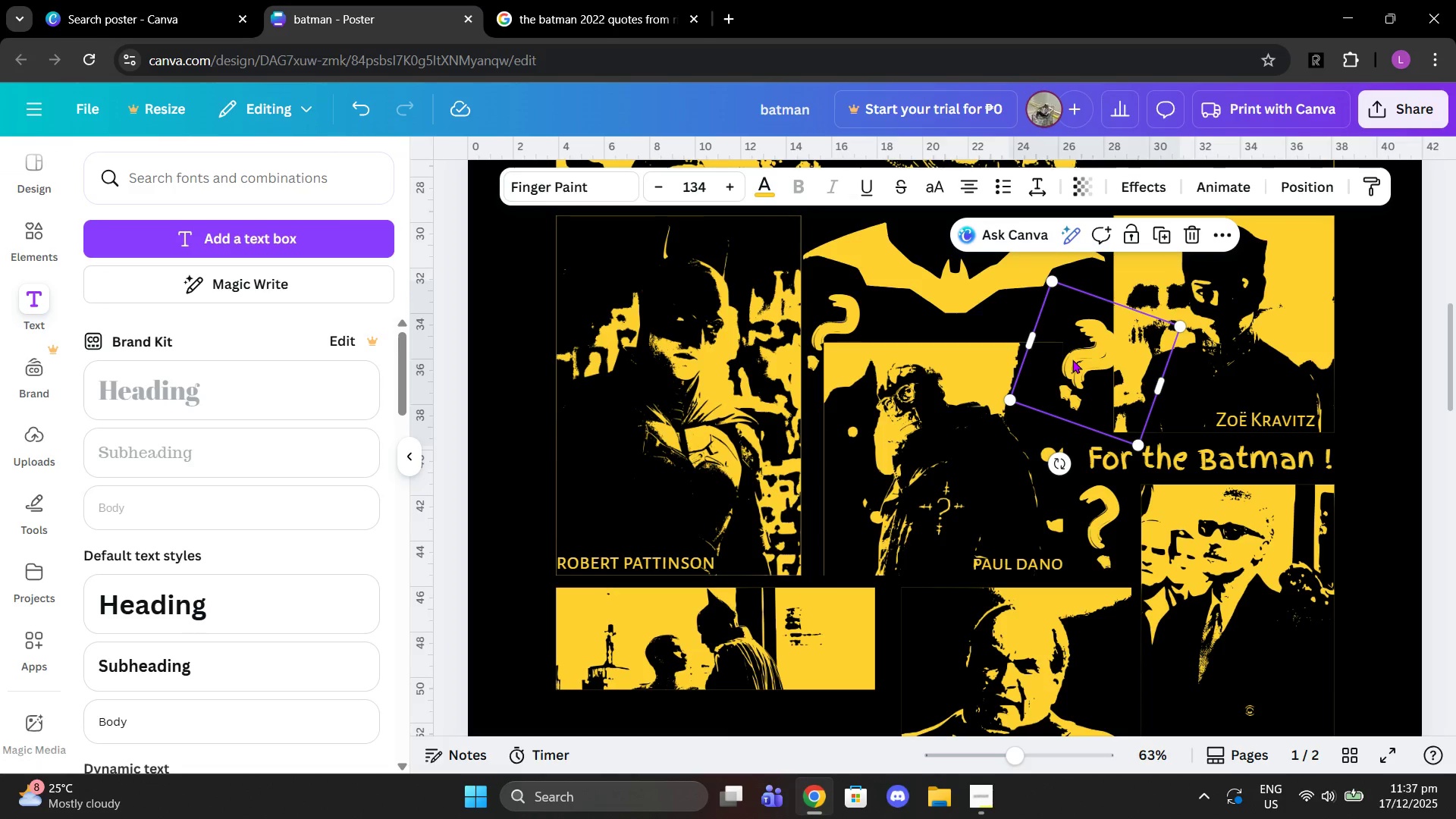 
key(Control+V)
 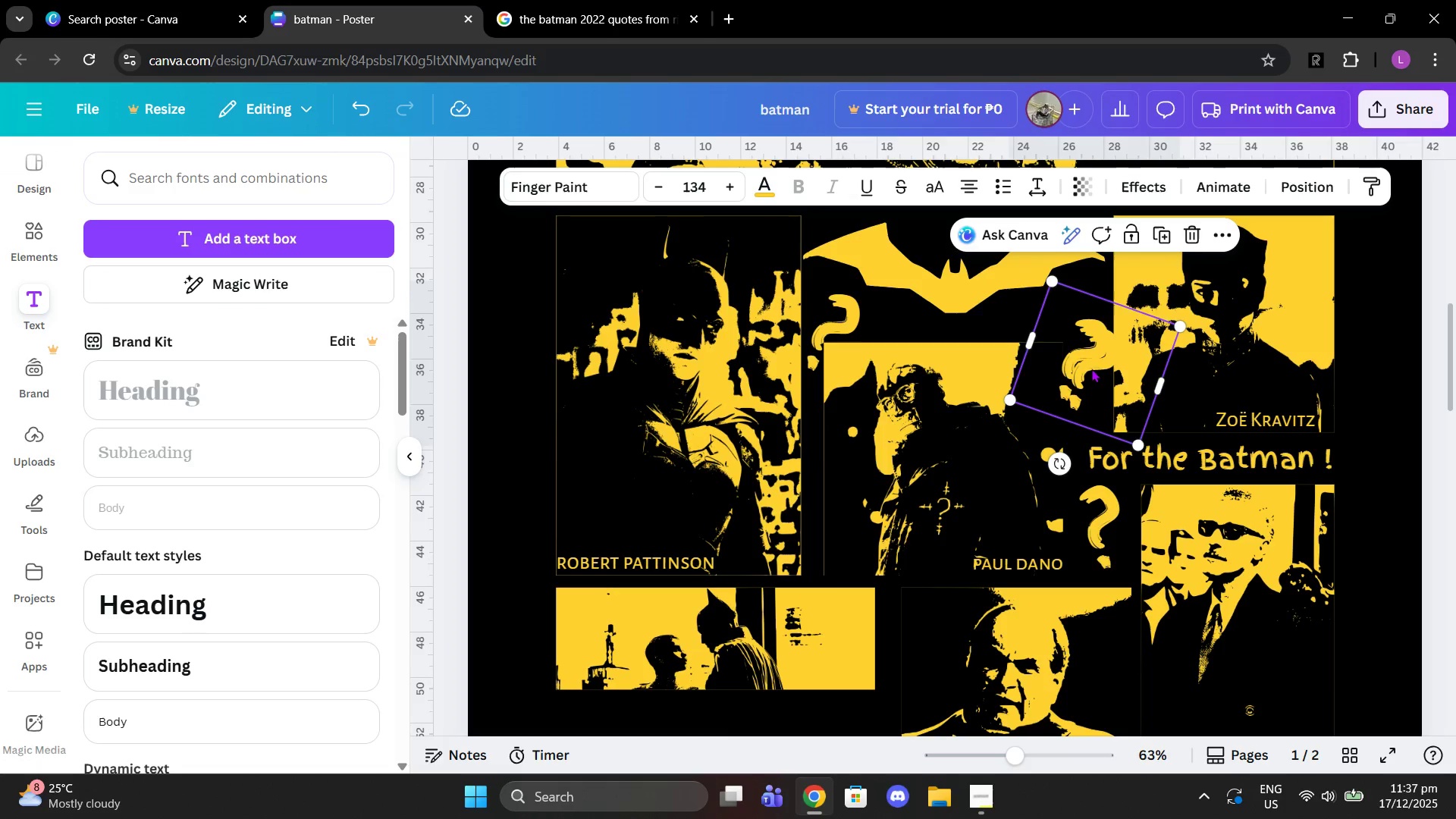 
left_click_drag(start_coordinate=[1092, 370], to_coordinate=[823, 532])
 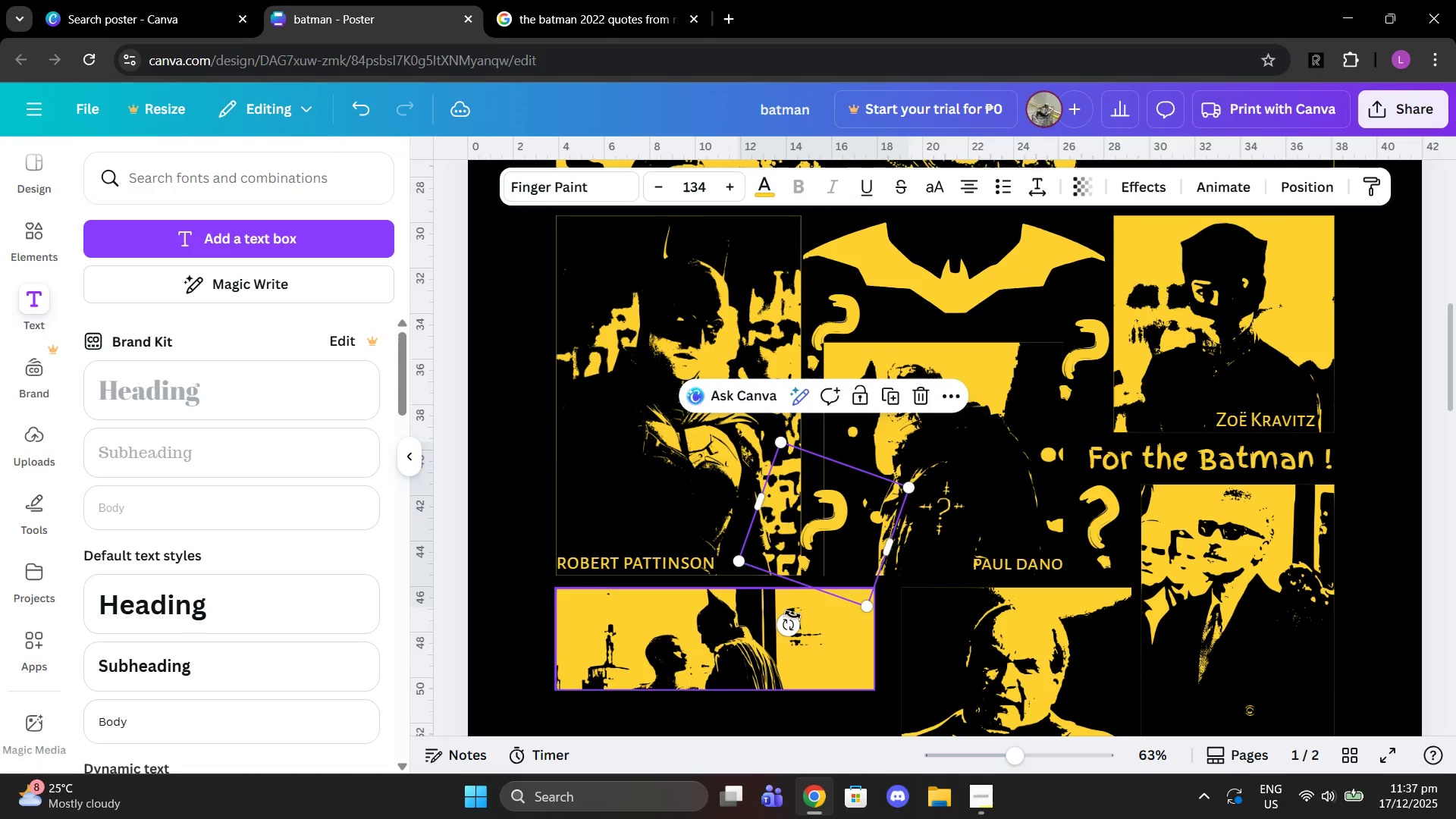 
left_click_drag(start_coordinate=[792, 617], to_coordinate=[869, 614])
 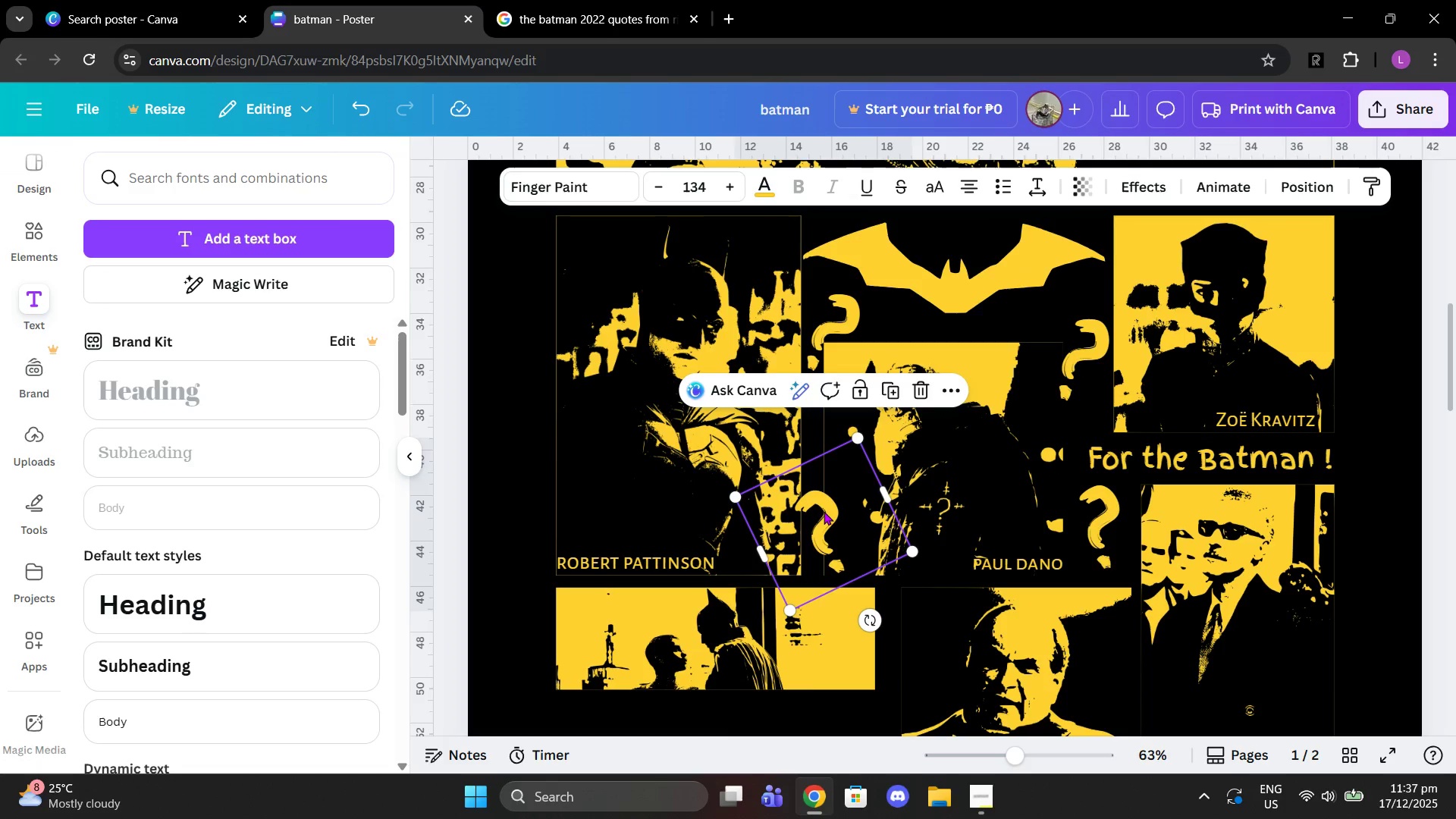 
 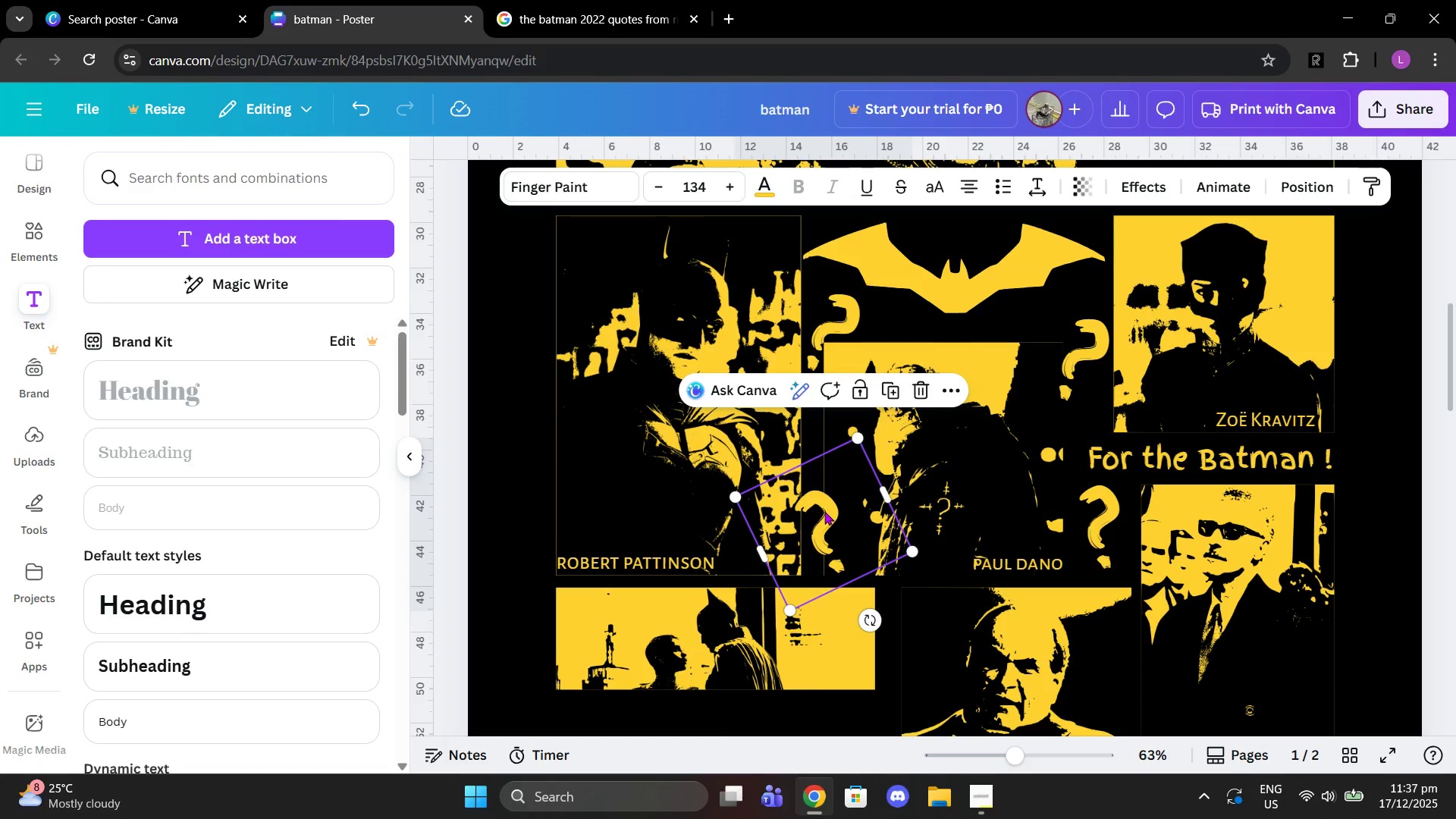 
left_click_drag(start_coordinate=[824, 511], to_coordinate=[839, 521])
 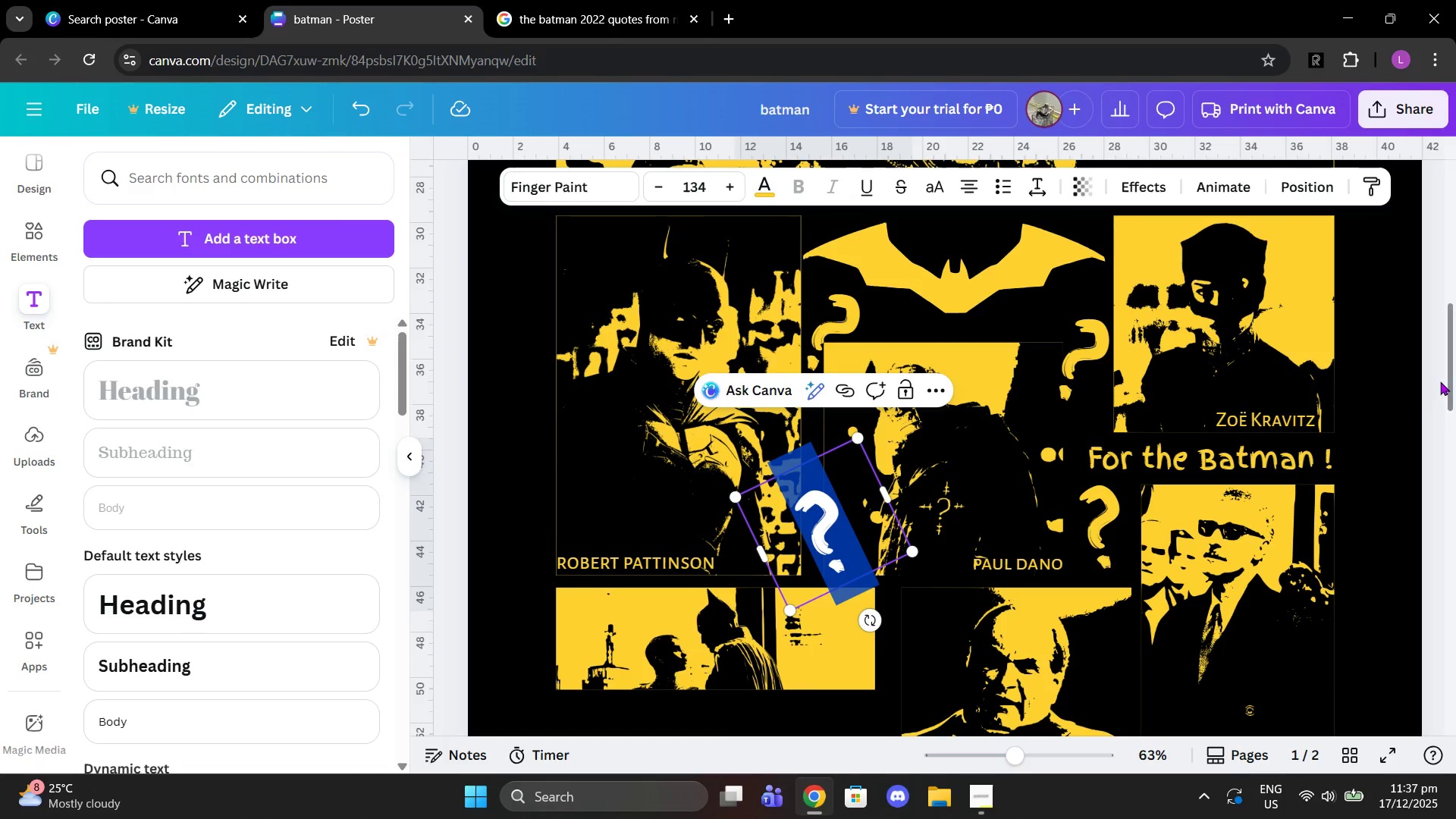 
left_click([1430, 379])
 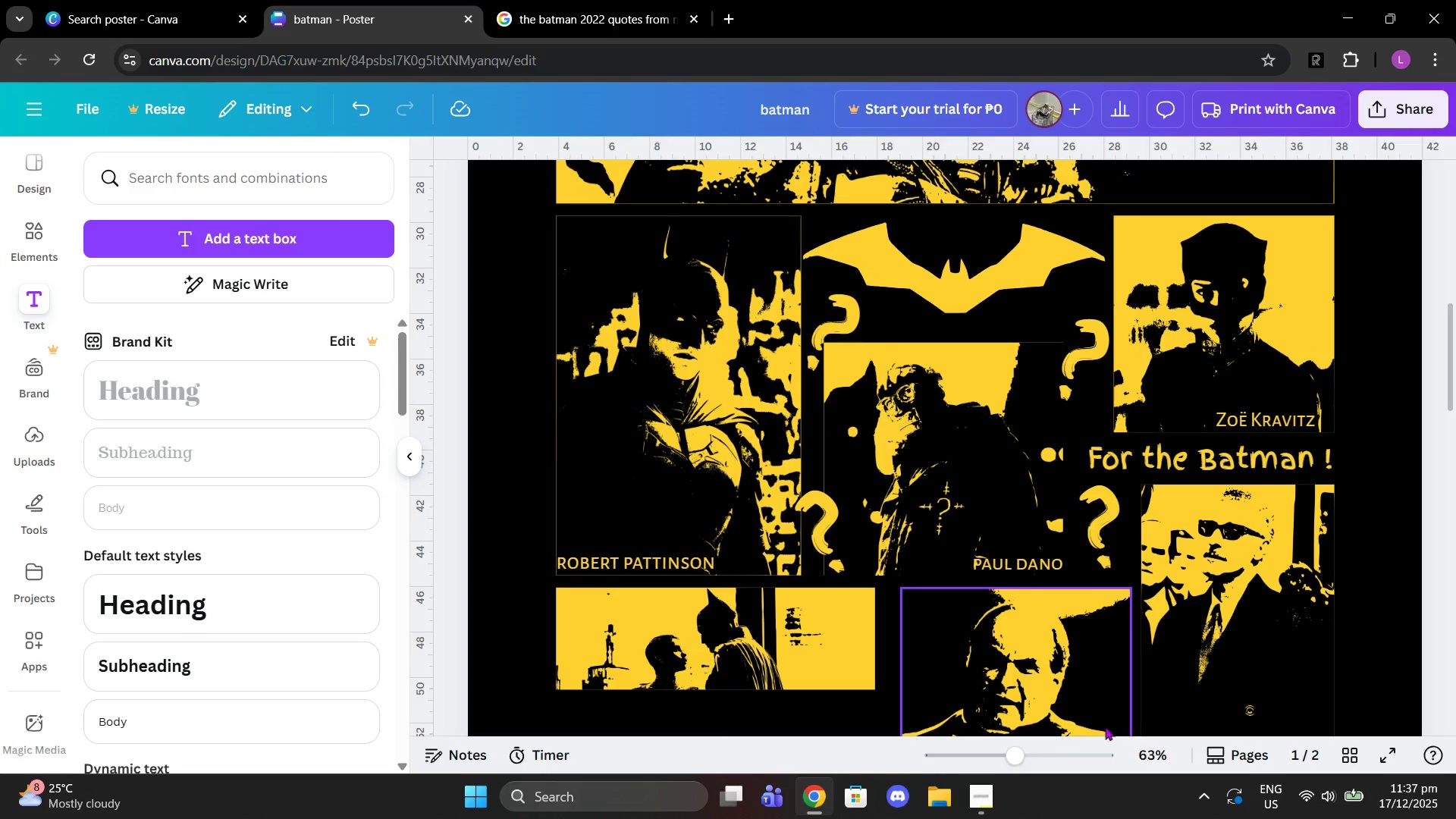 
left_click_drag(start_coordinate=[1021, 749], to_coordinate=[1003, 745])
 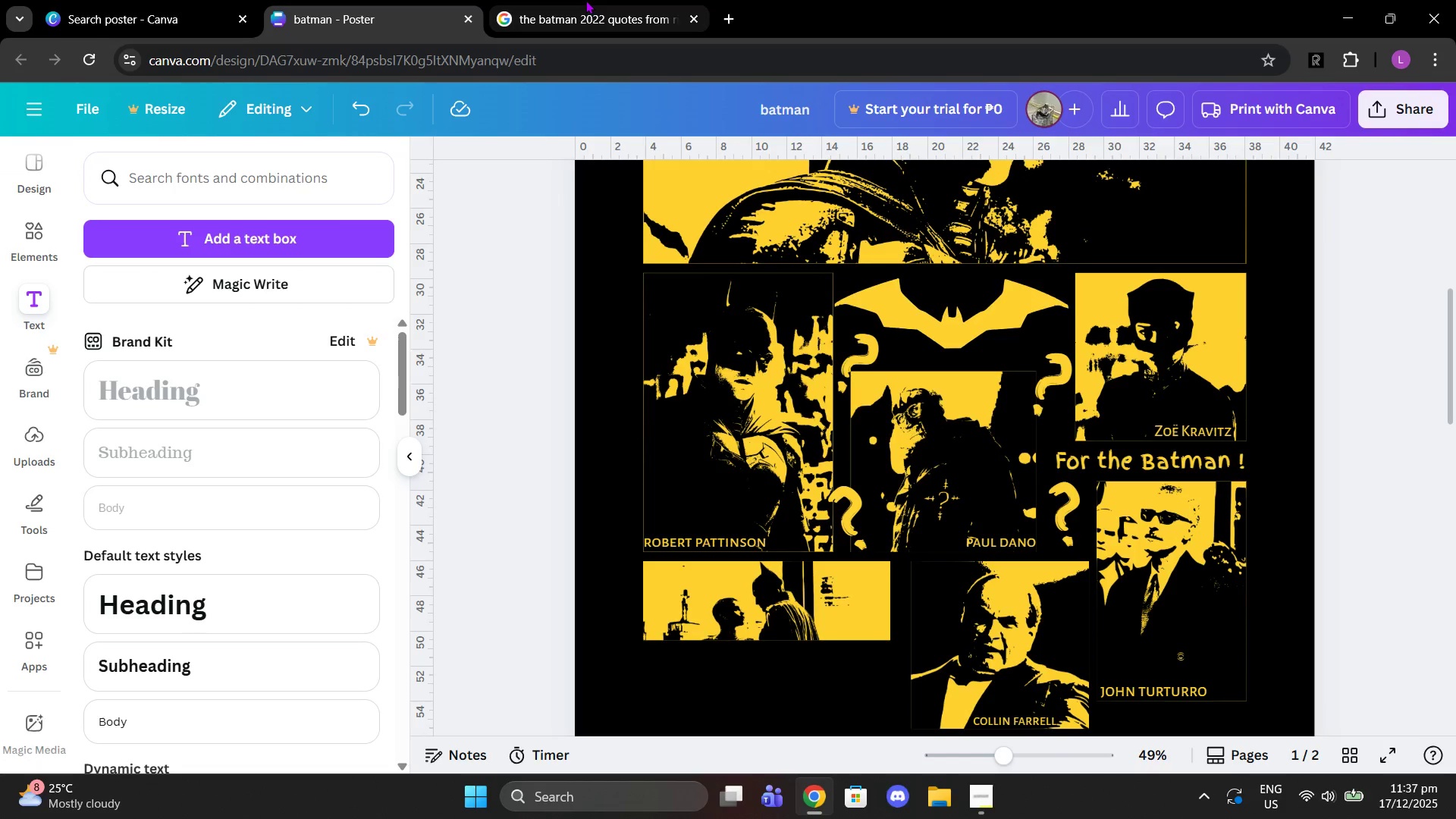 
left_click([585, 0])
 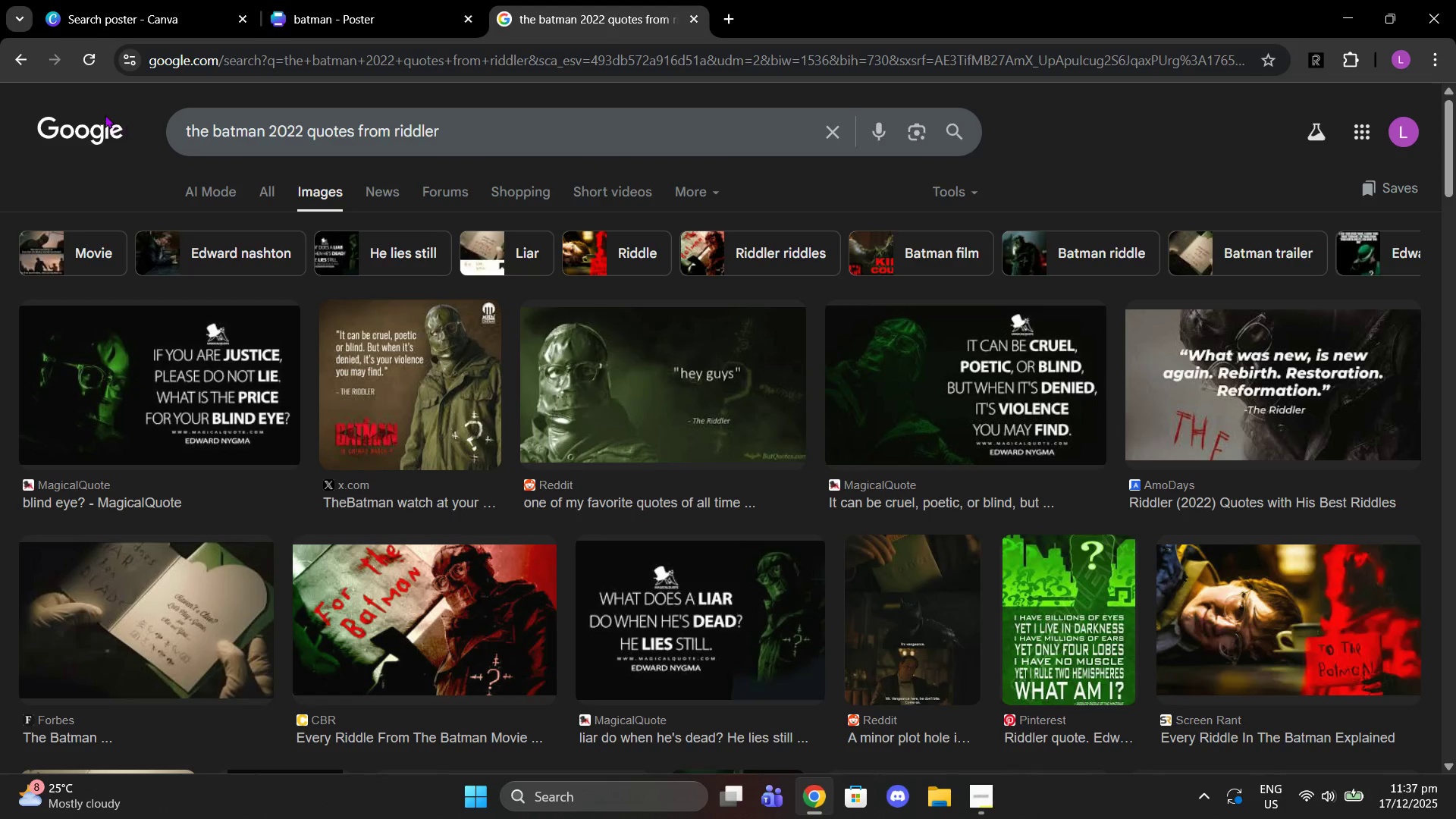 
left_click_drag(start_coordinate=[309, 124], to_coordinate=[313, 125])
 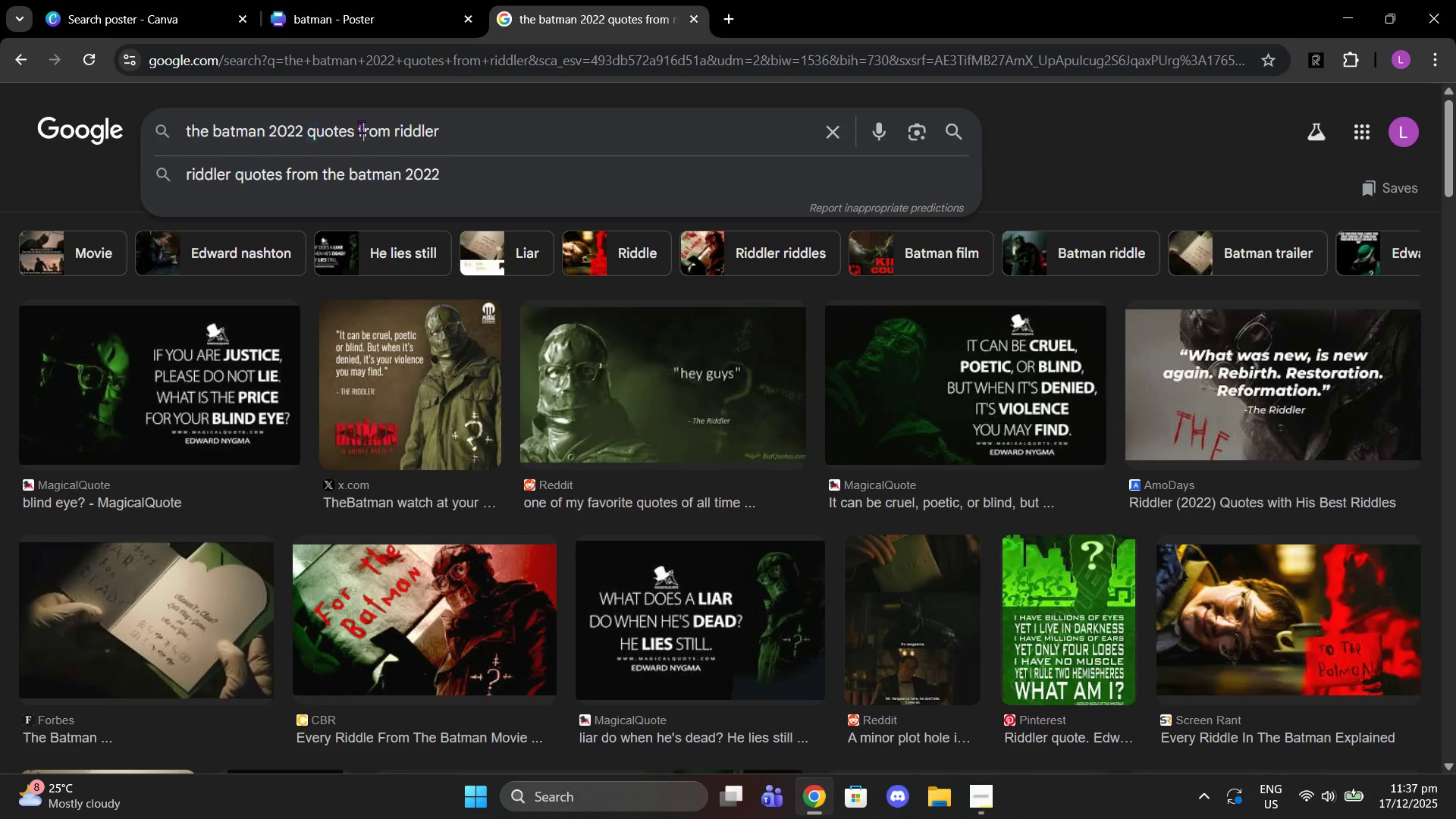 
left_click_drag(start_coordinate=[361, 127], to_coordinate=[457, 138])
 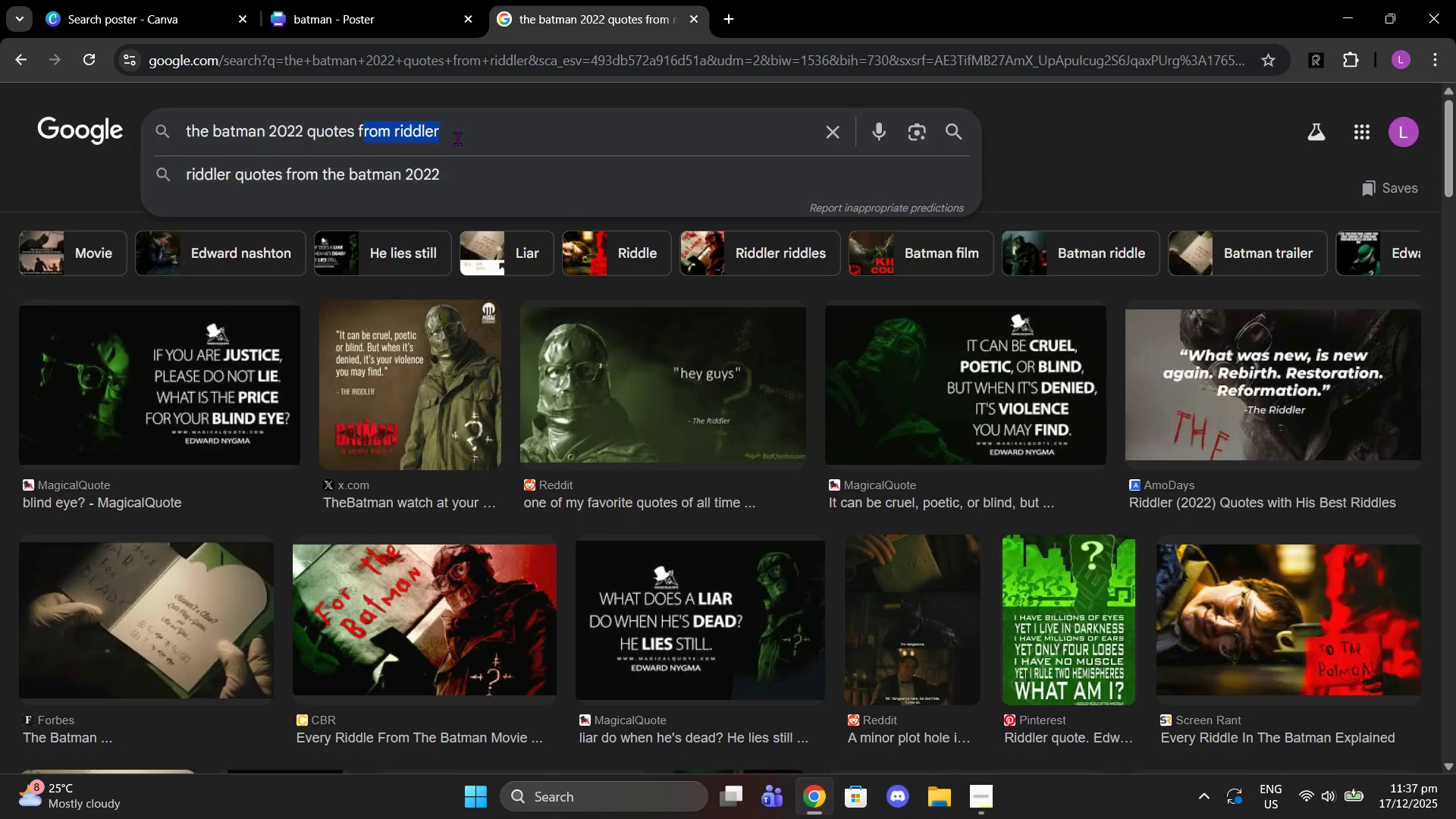 
key(Backspace)
 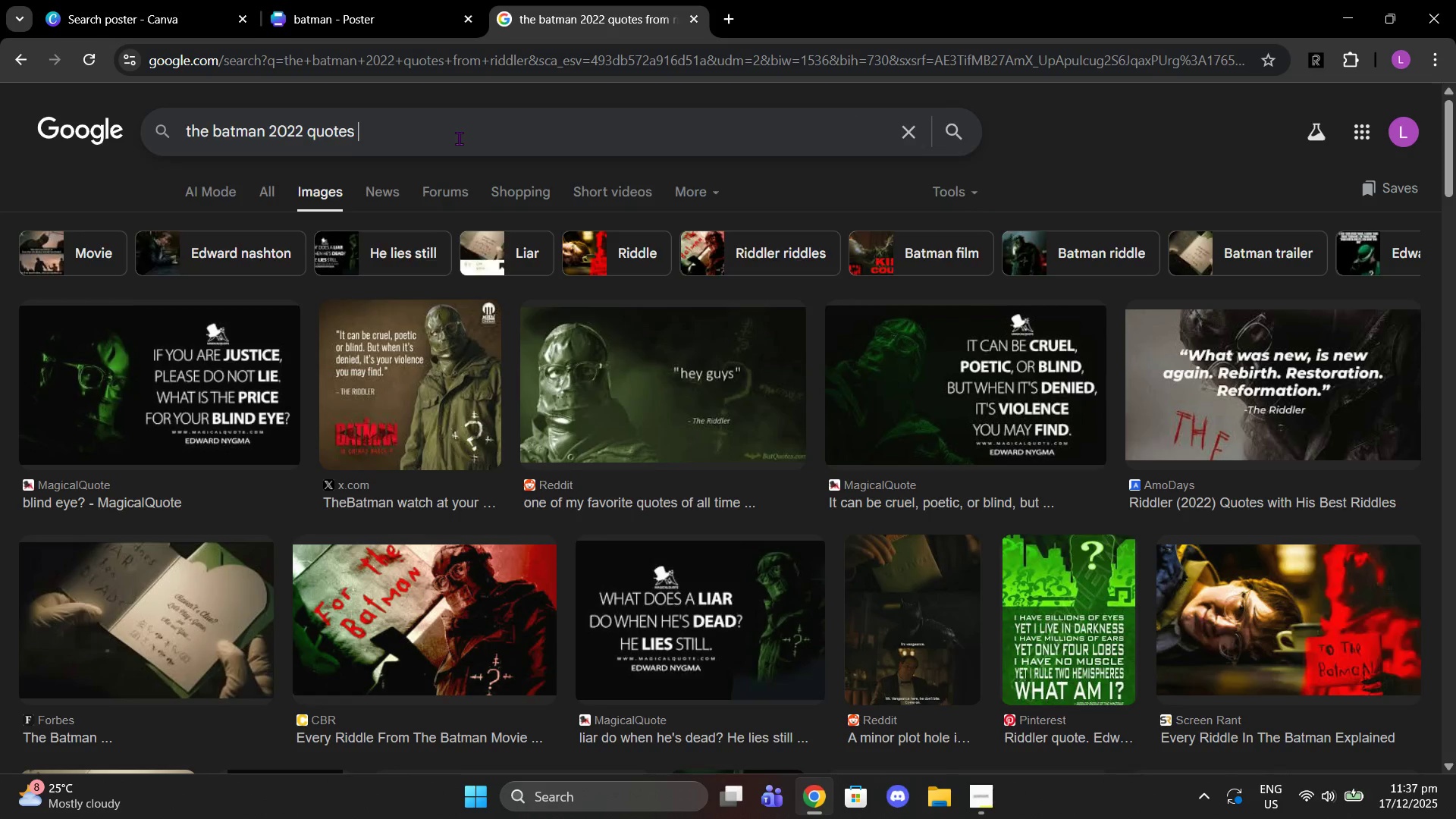 
key(Backspace)
 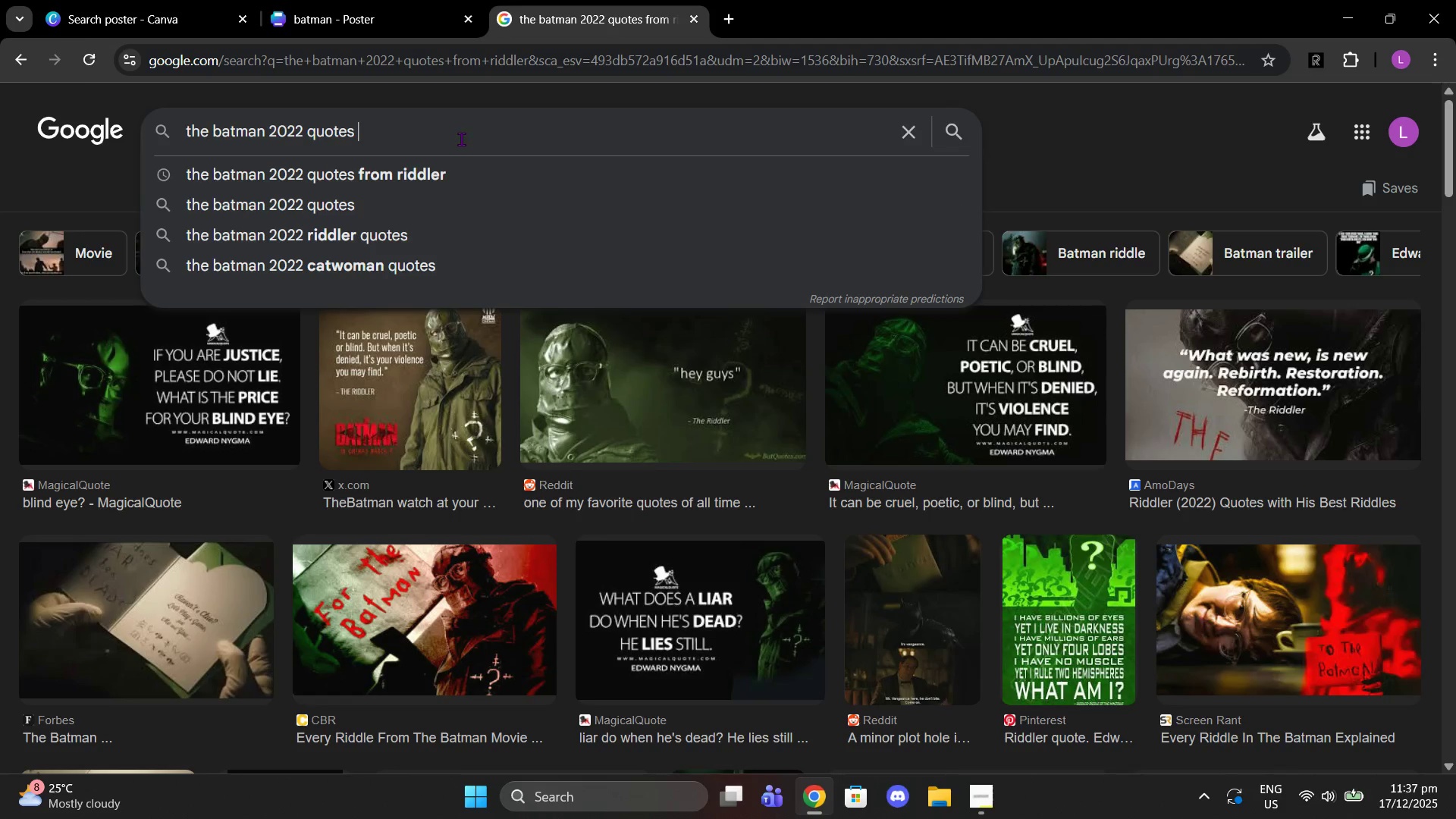 
key(Enter)
 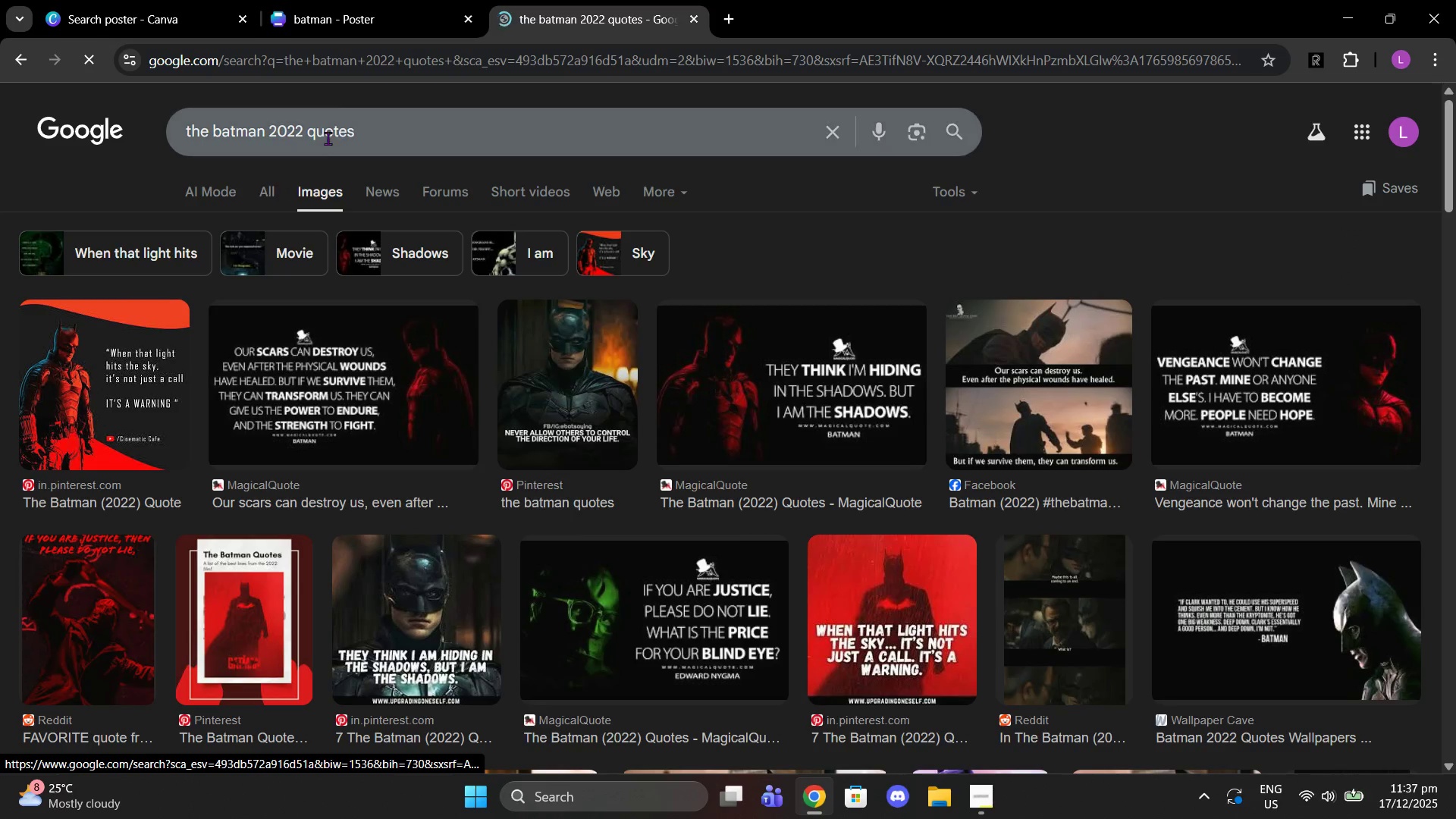 
left_click([265, 183])
 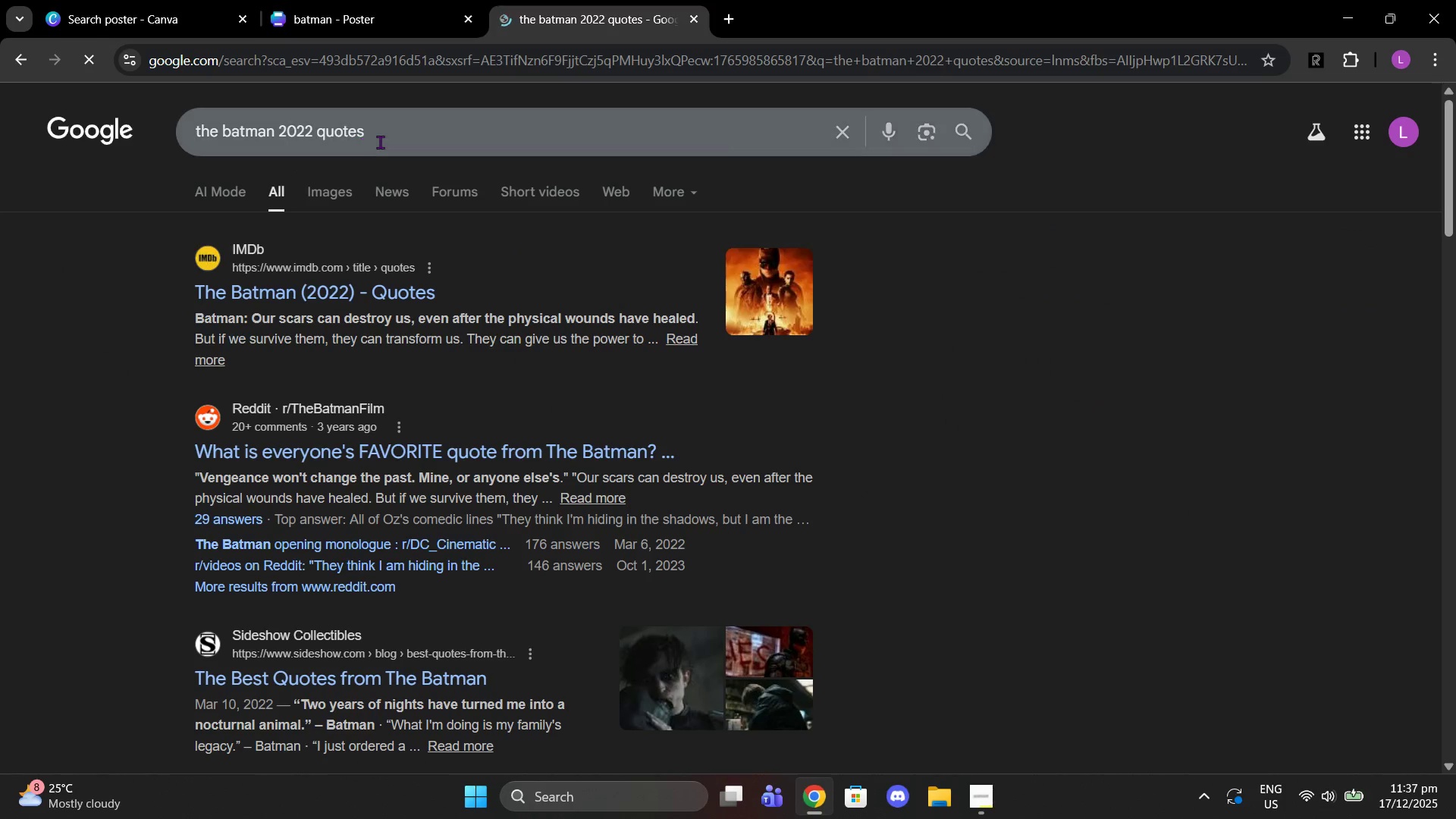 
left_click([384, 133])
 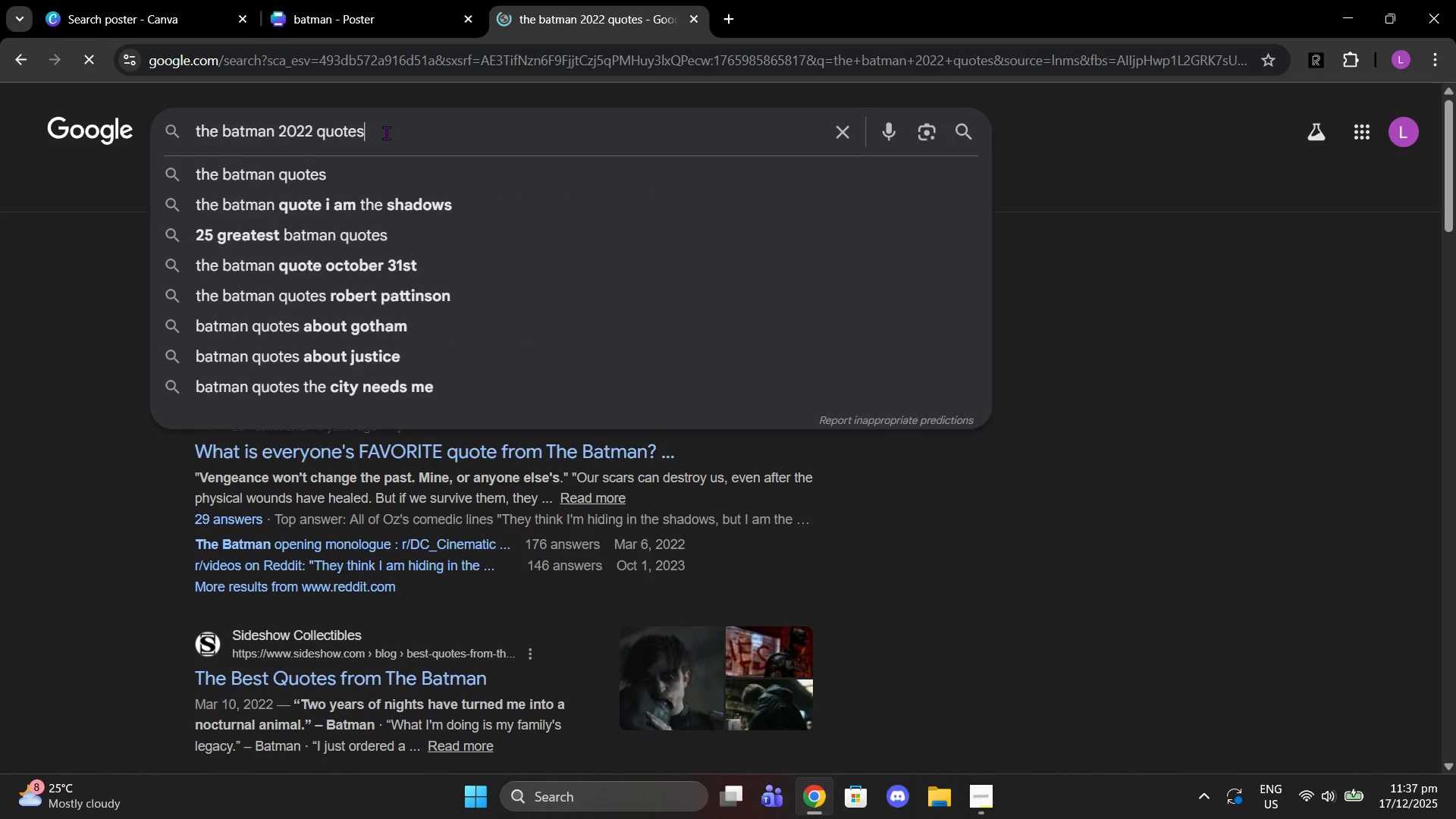 
key(Backspace)
 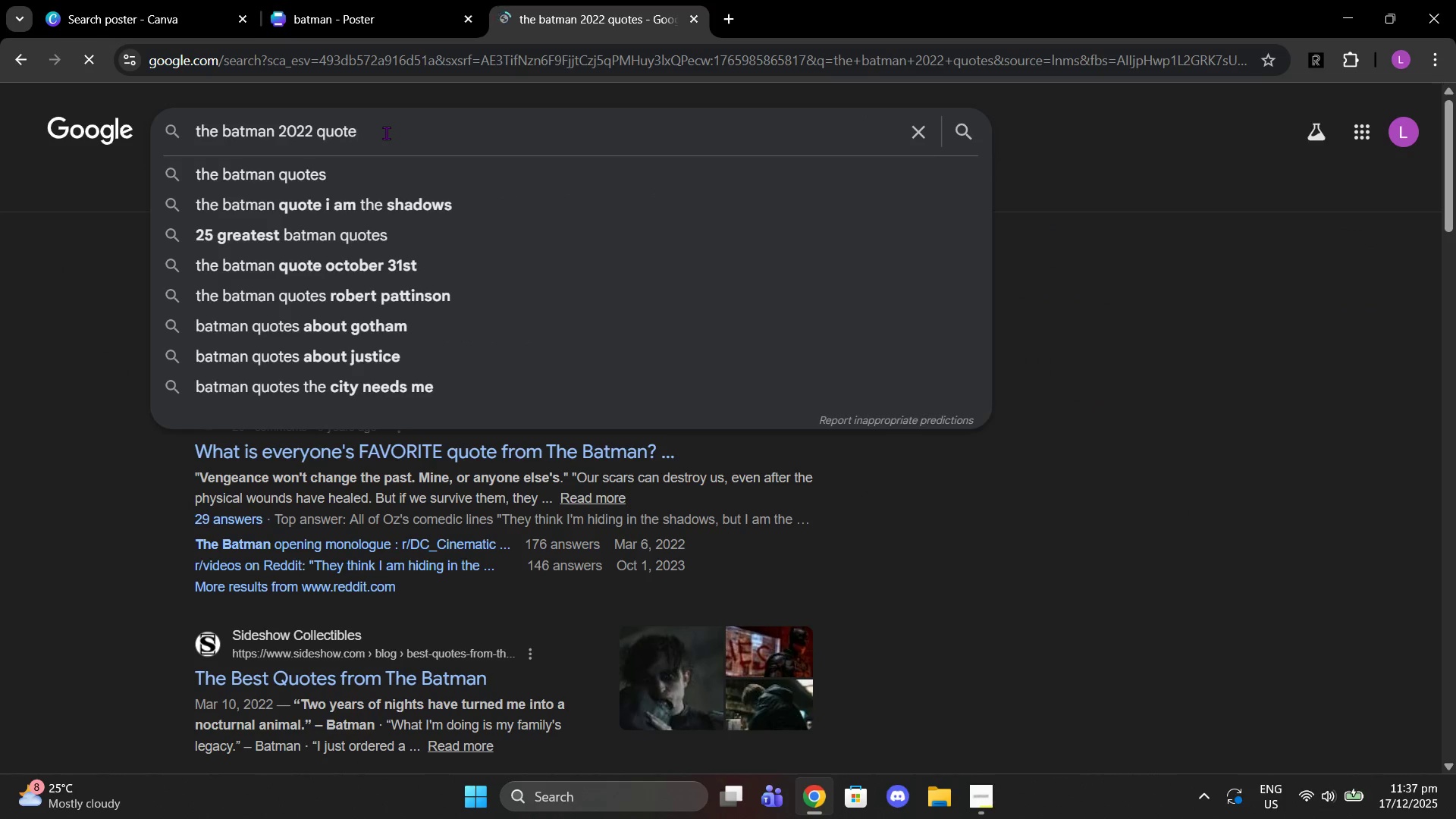 
key(Enter)
 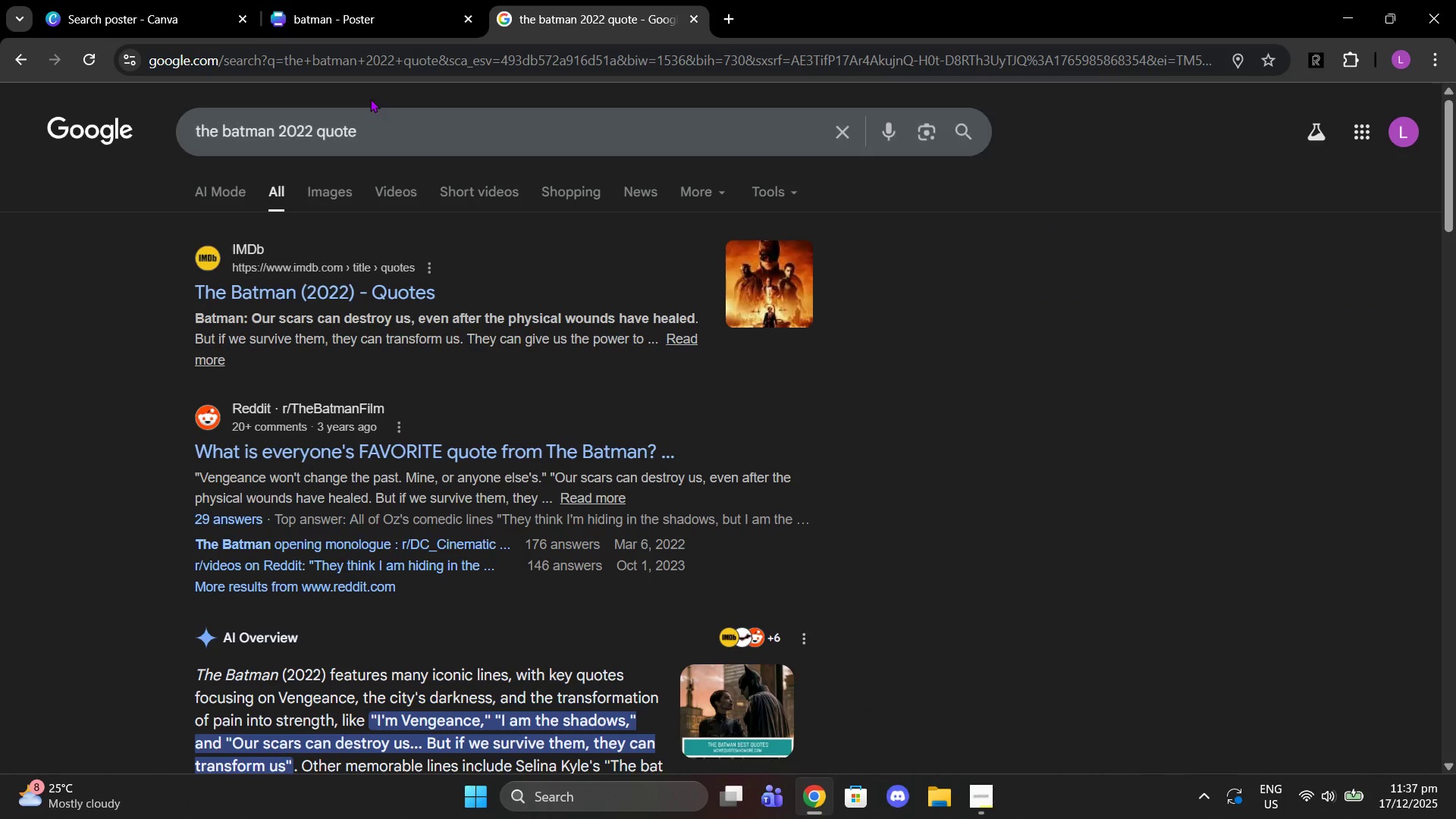 
wait(6.11)
 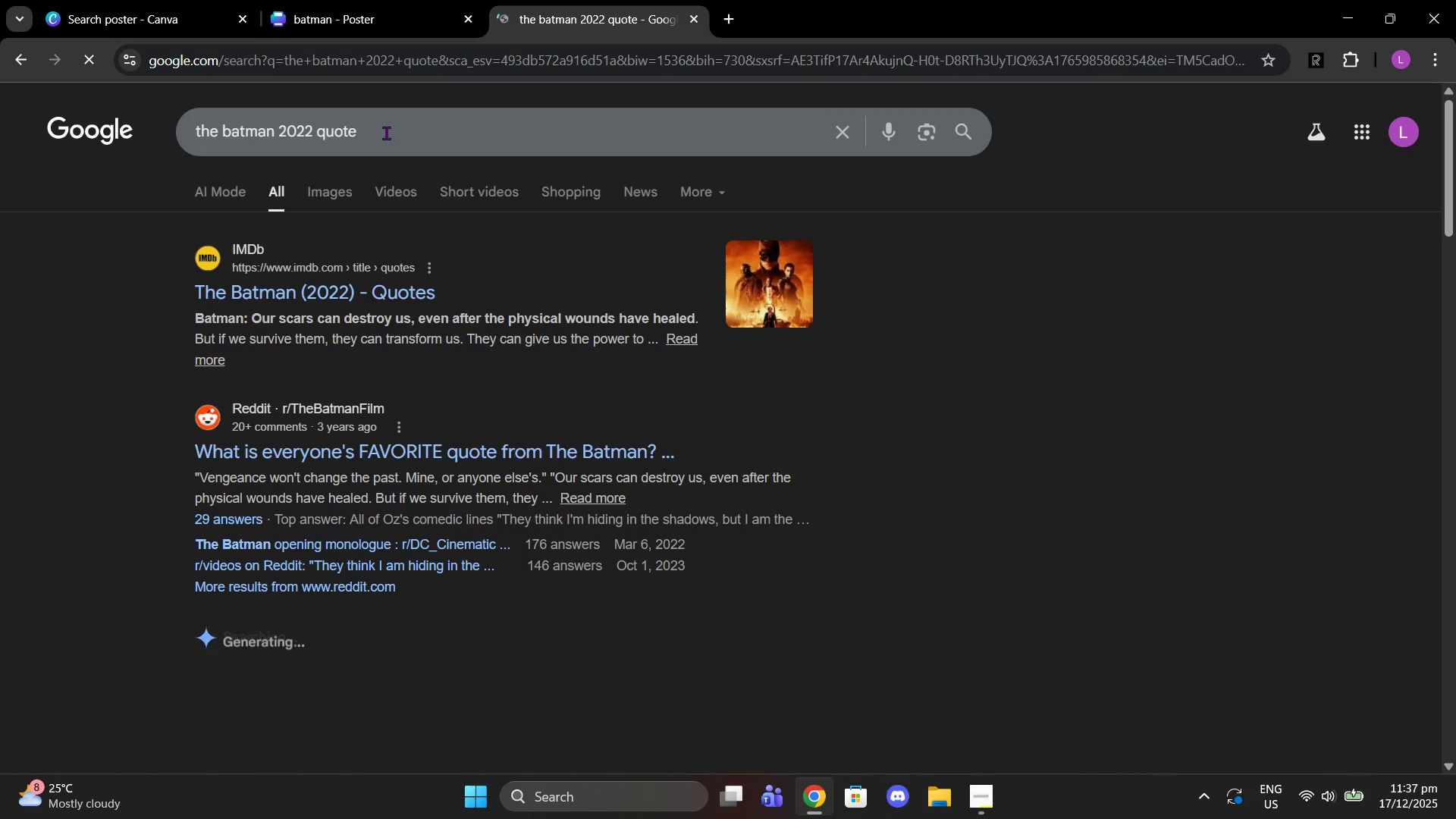 
left_click_drag(start_coordinate=[253, 313], to_coordinate=[695, 318])
 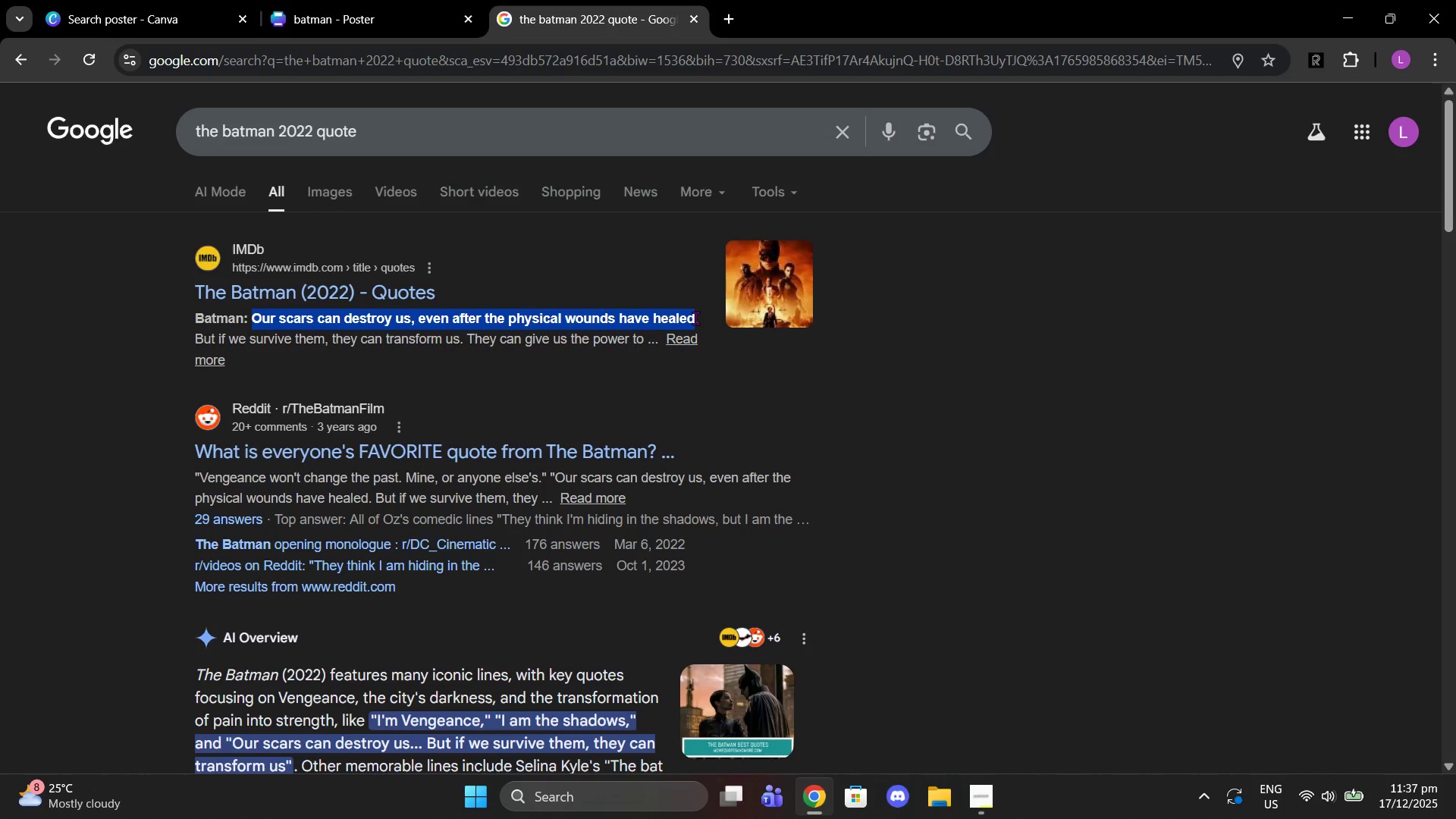 
key(Control+C)
 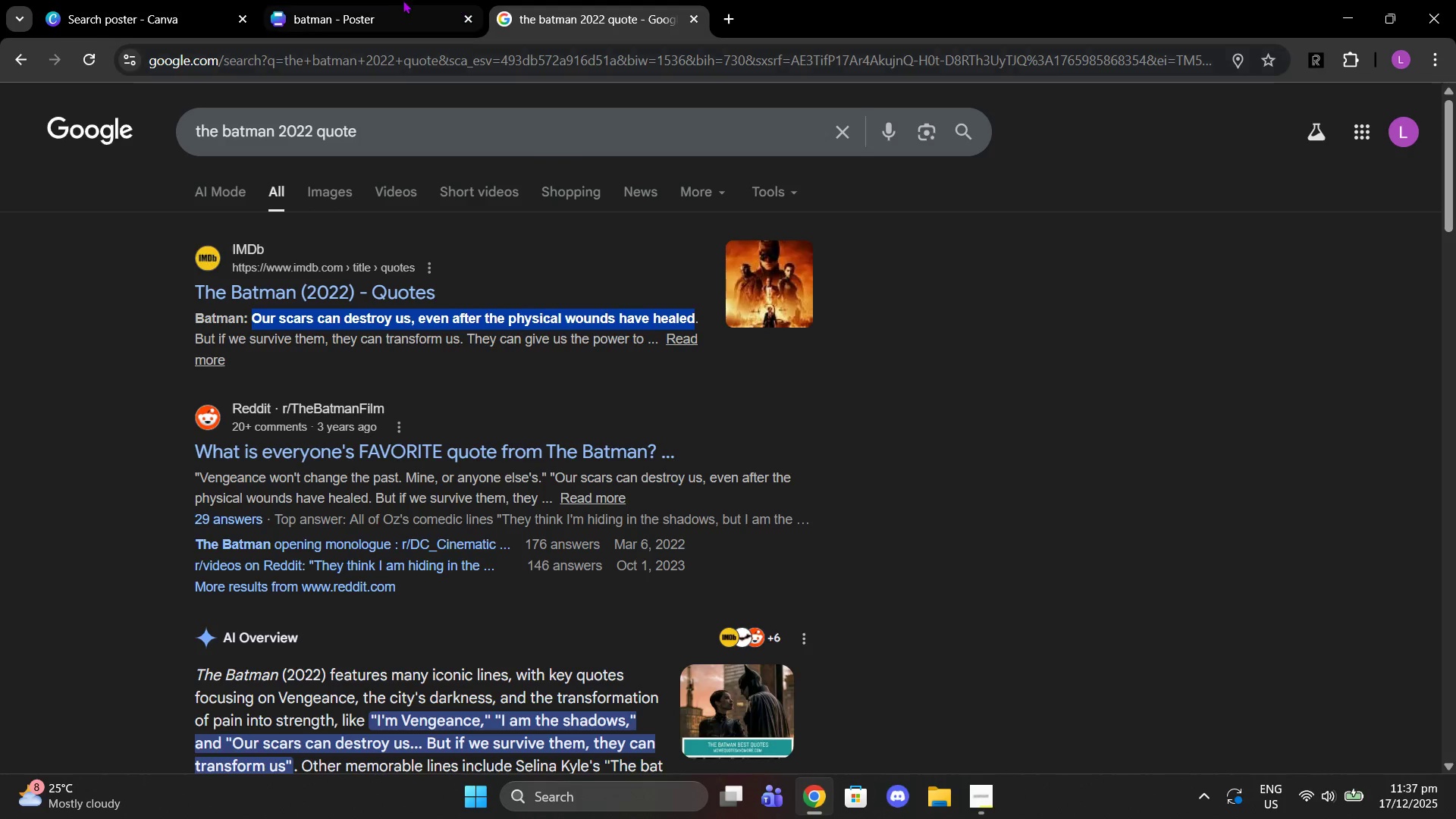 
left_click([394, 0])
 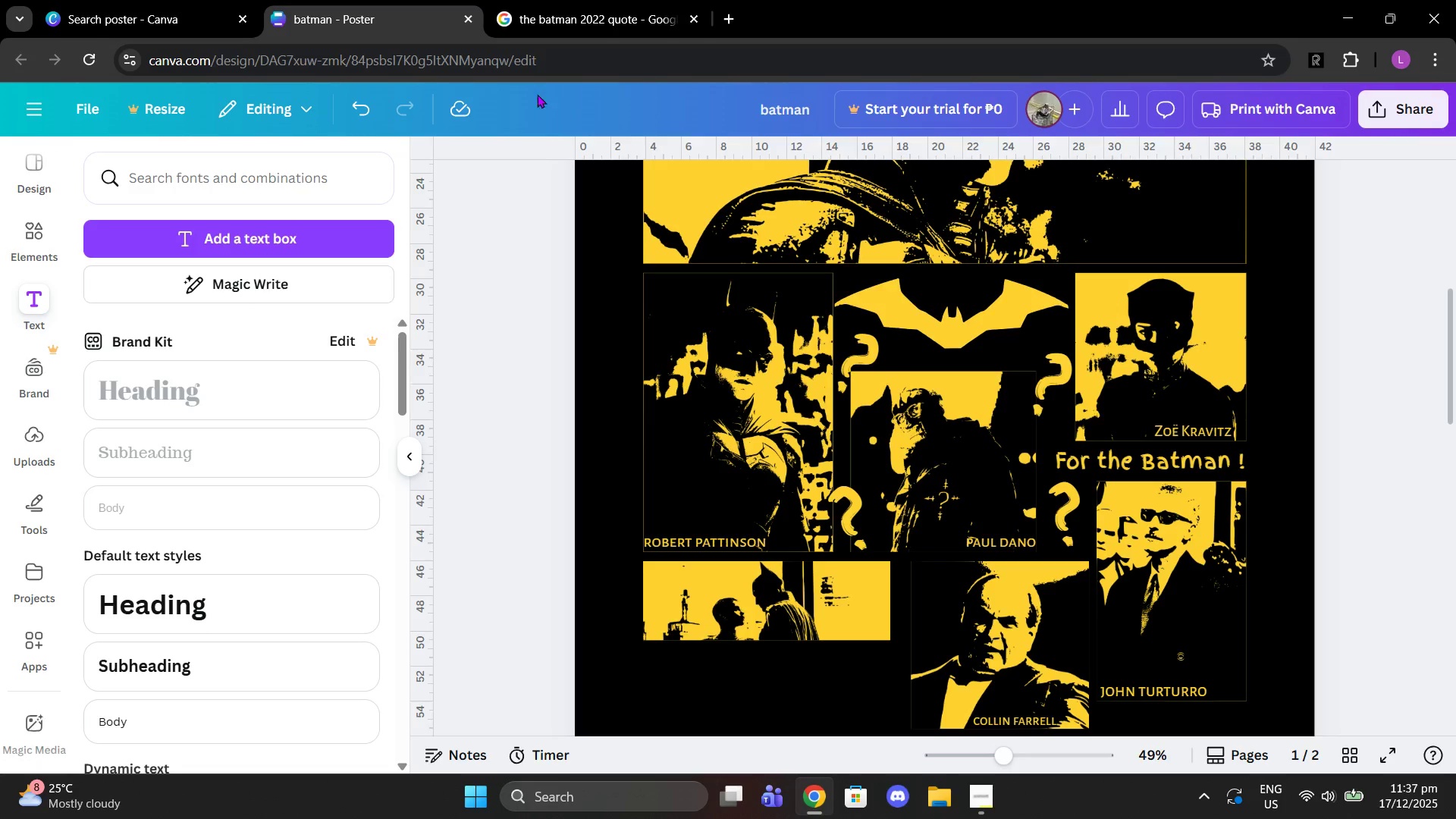 
scroll: coordinate [636, 336], scroll_direction: down, amount: 3.0
 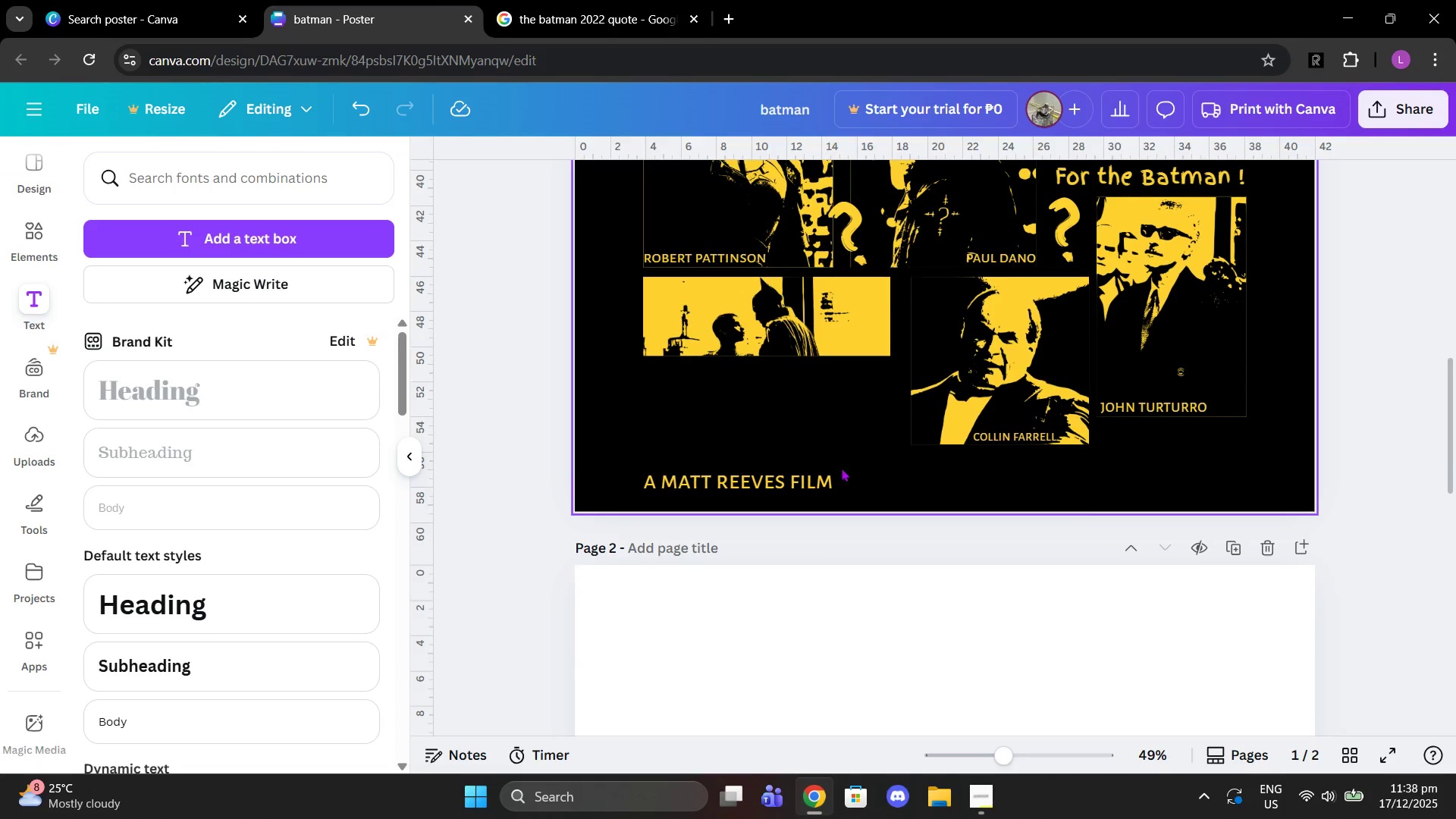 
left_click([824, 477])
 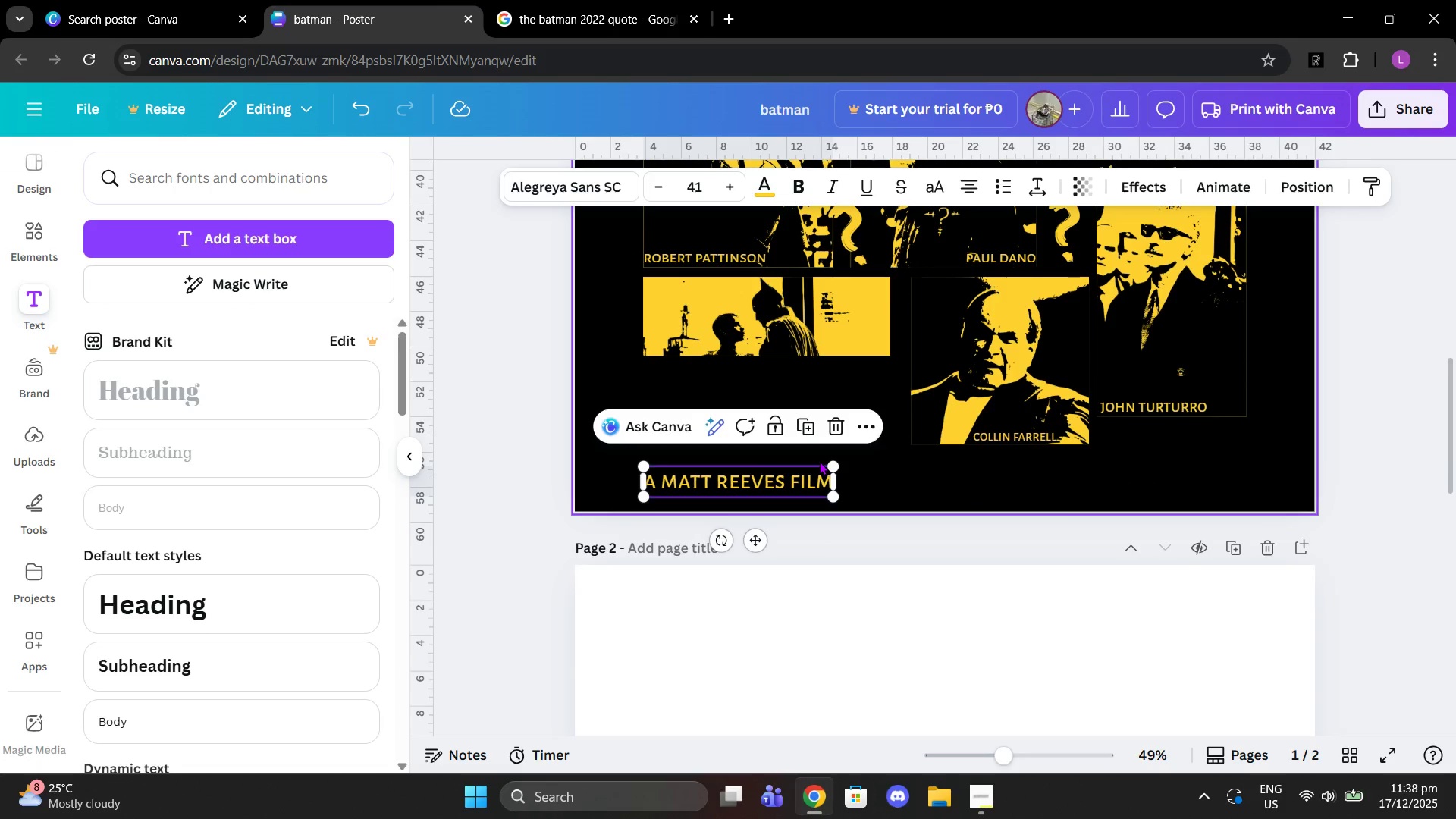 
key(Control+C)
 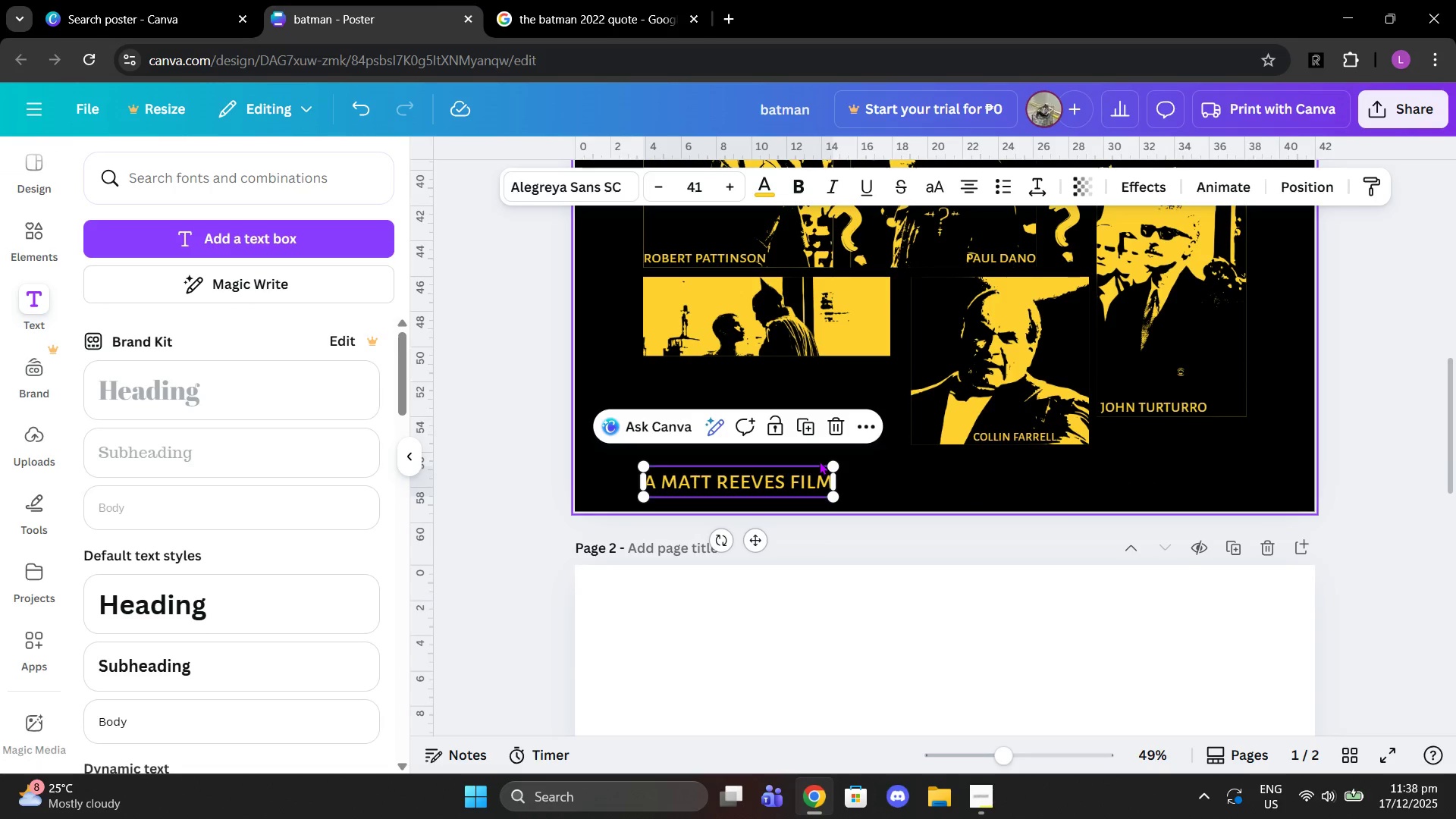 
key(Control+V)
 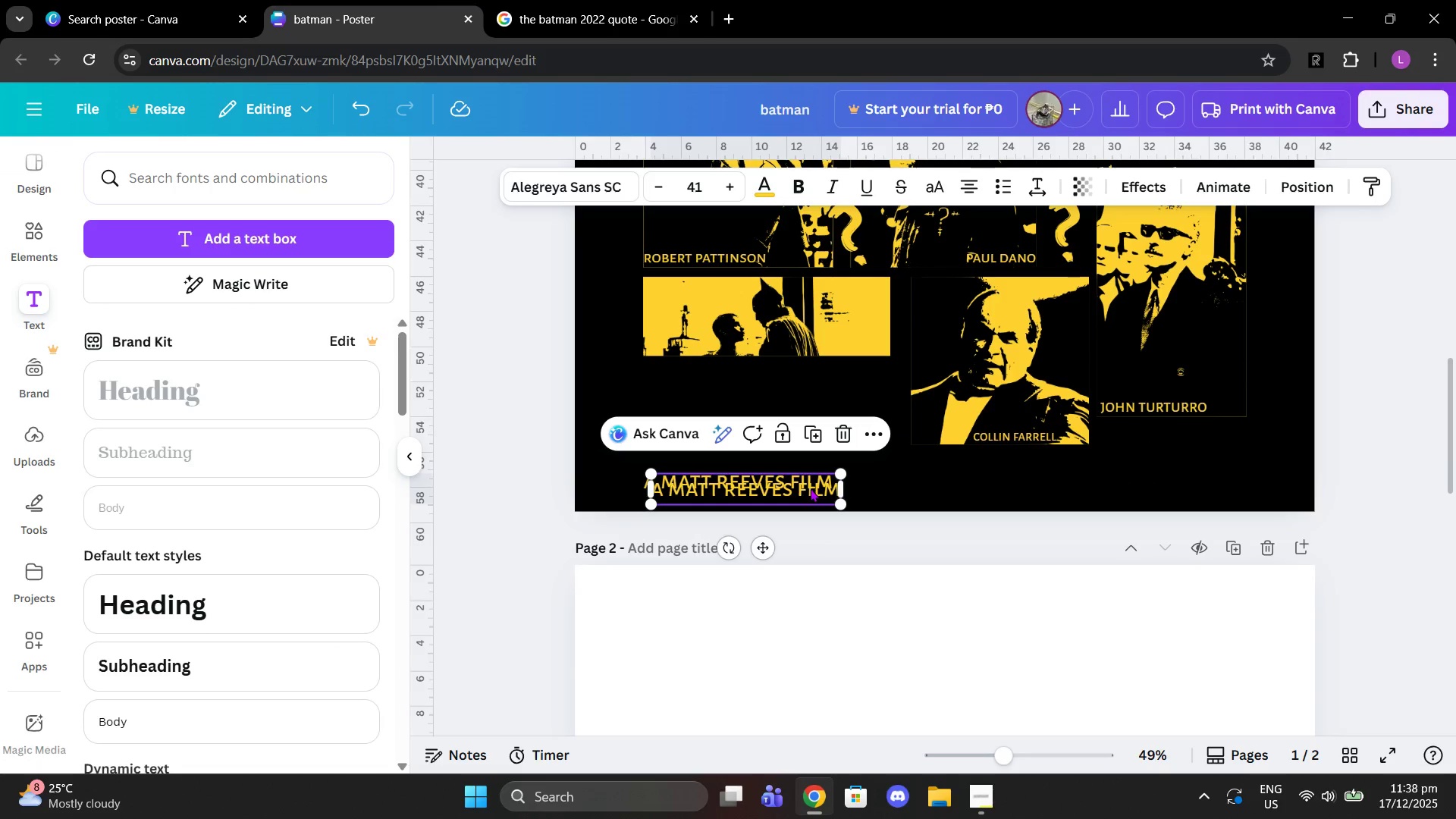 
left_click_drag(start_coordinate=[810, 488], to_coordinate=[797, 393])
 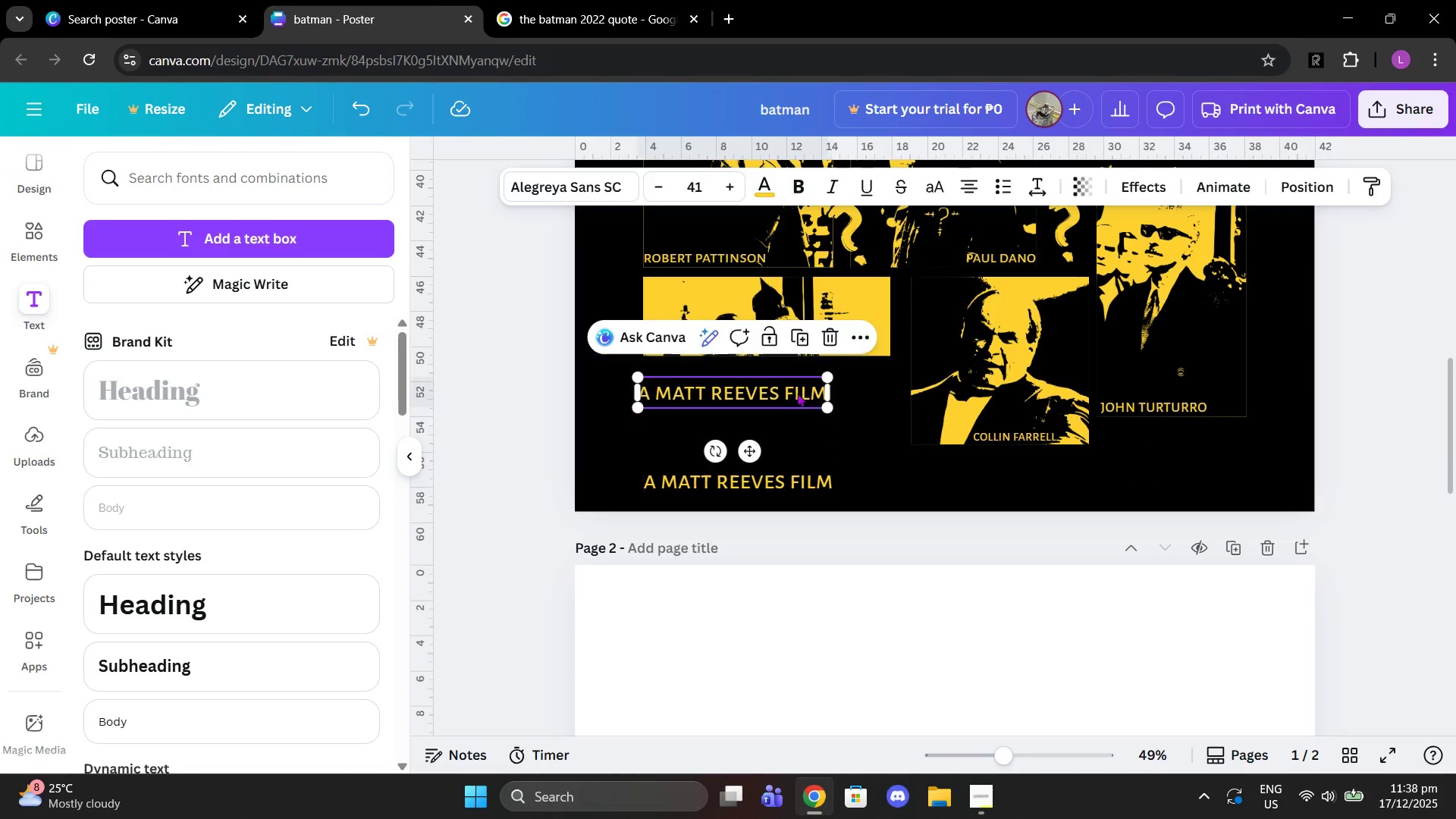 
left_click([797, 393])
 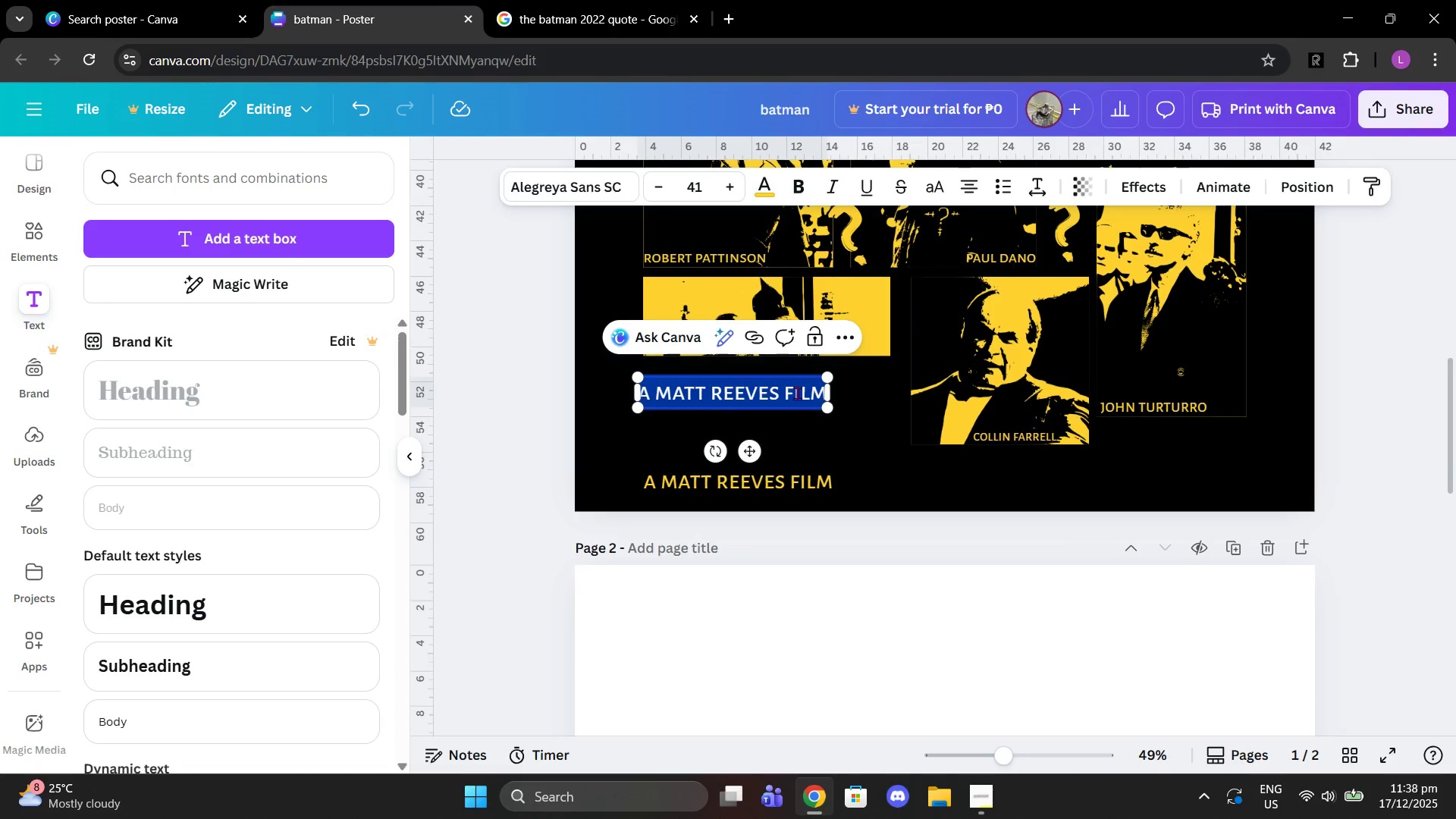 
key(Control+V)
 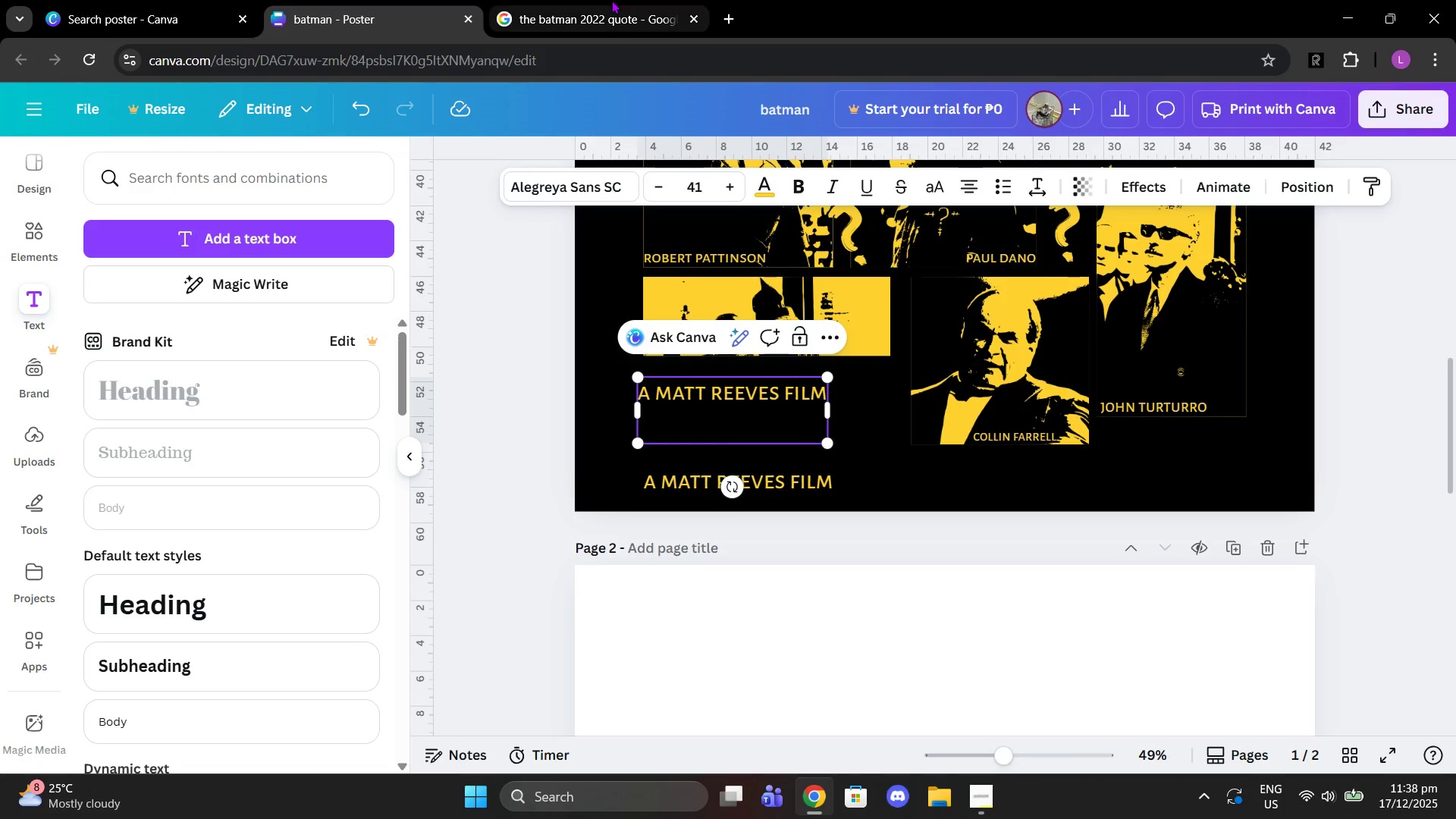 
key(Control+Z)
 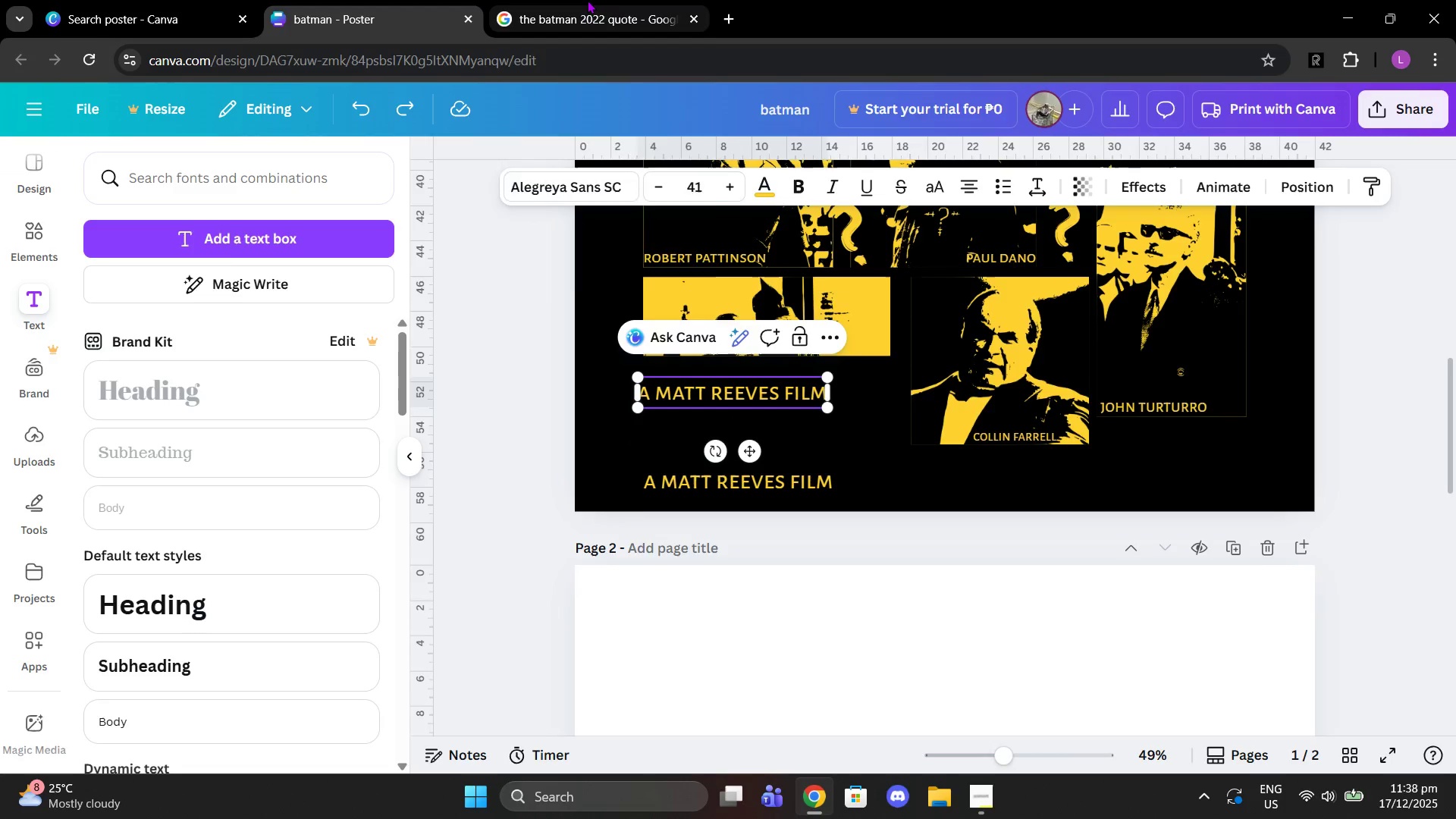 
left_click([587, 0])
 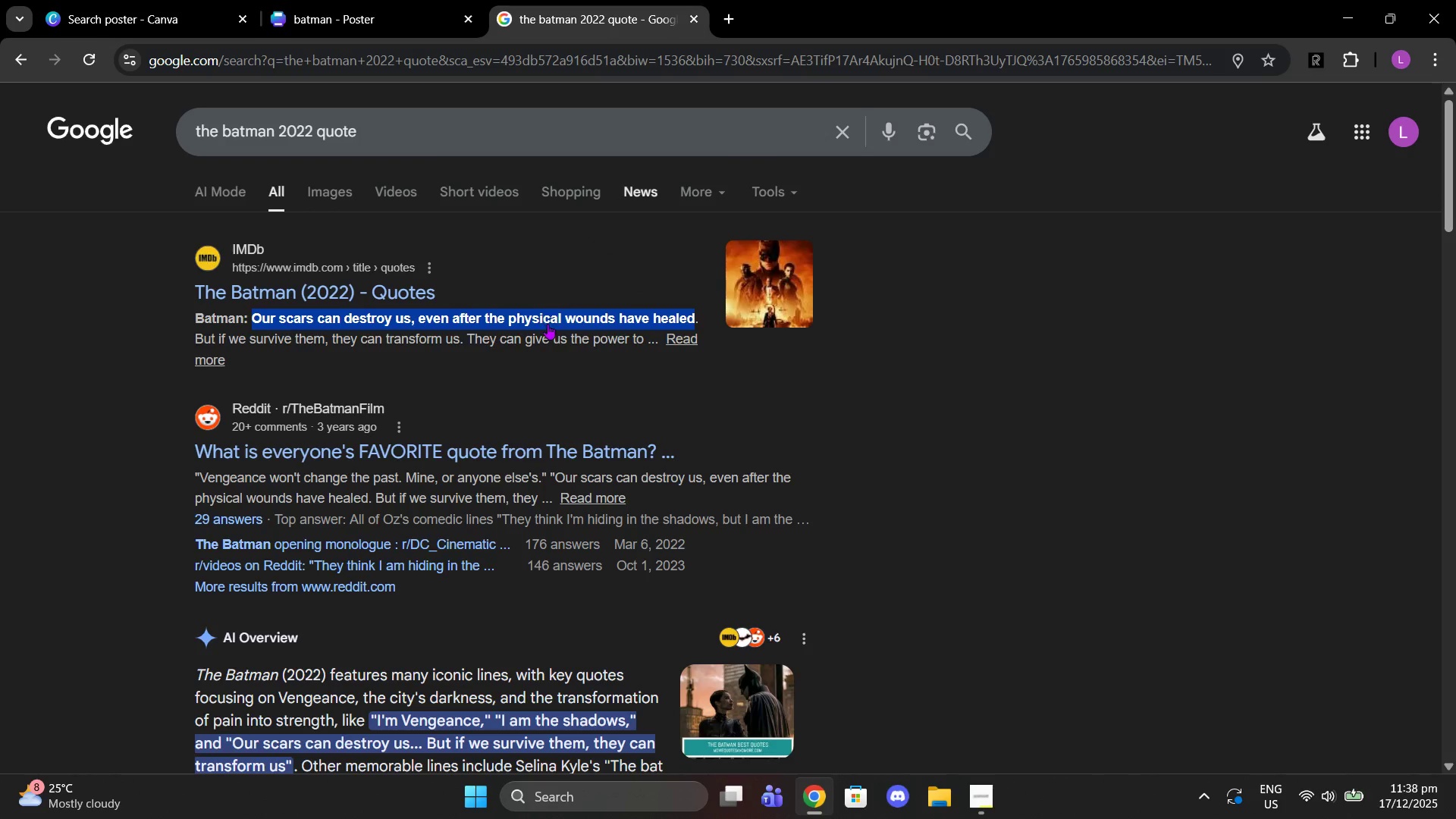 
key(Control+C)
 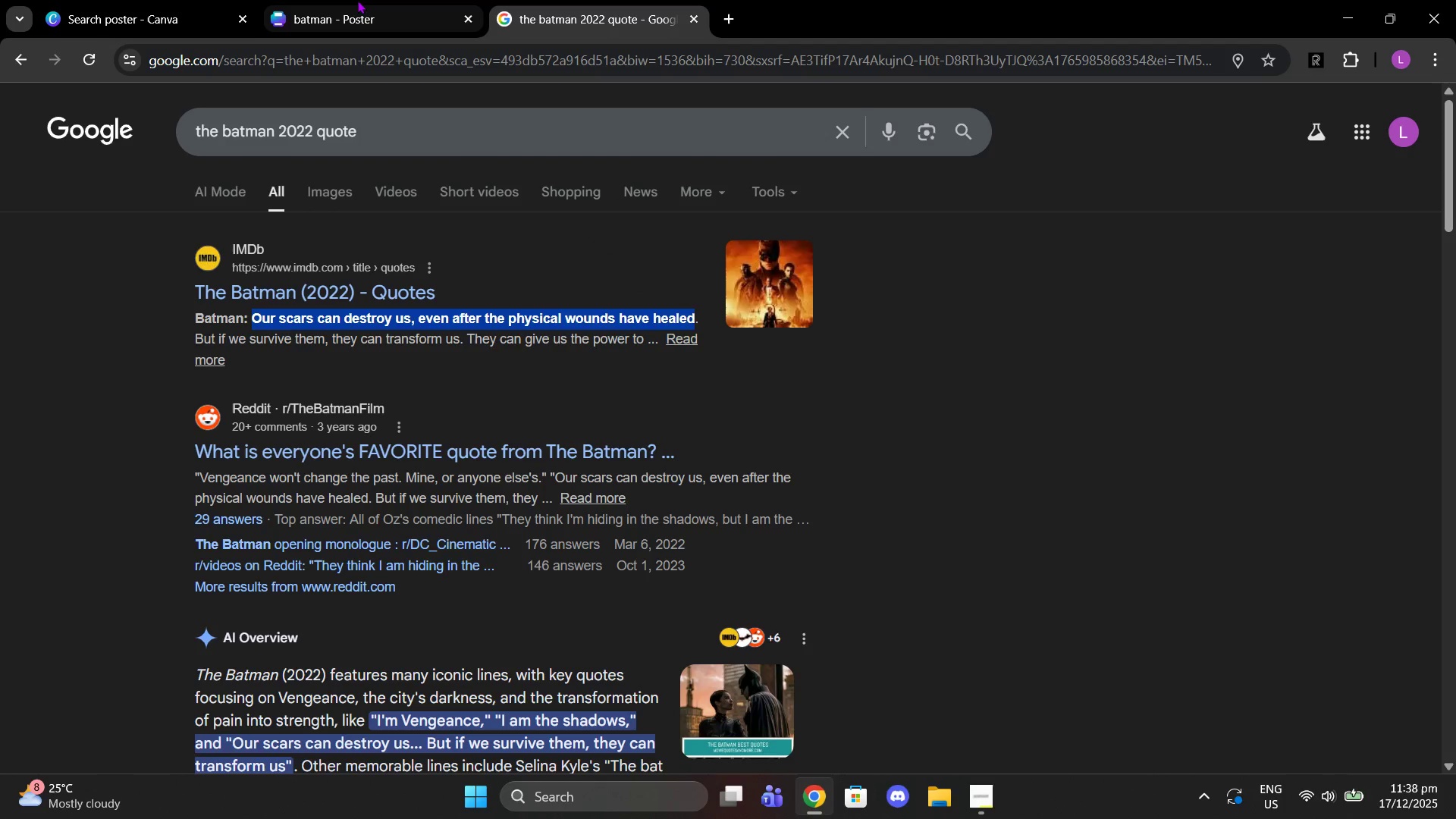 
left_click([352, 0])
 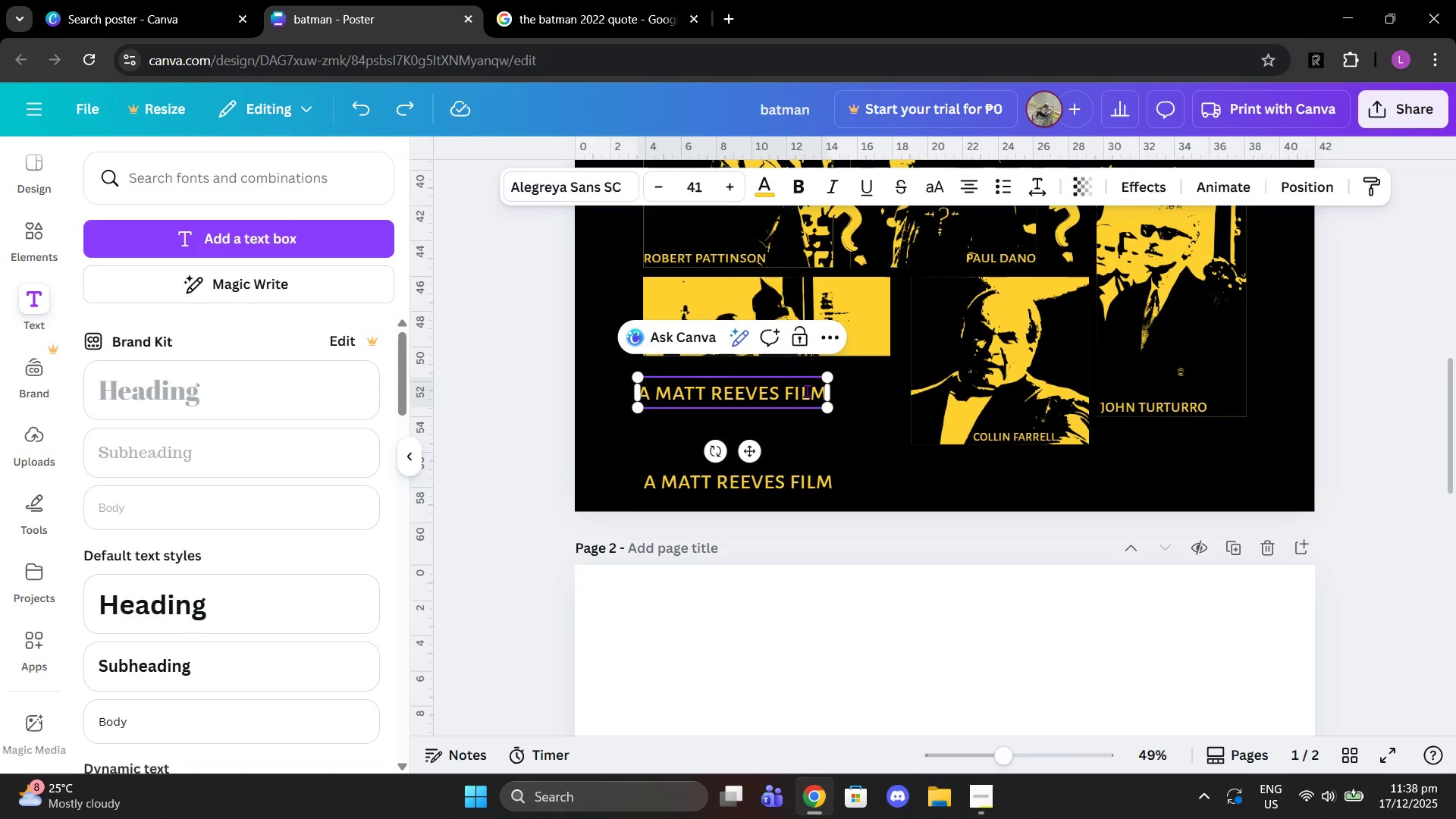 
double_click([804, 391])
 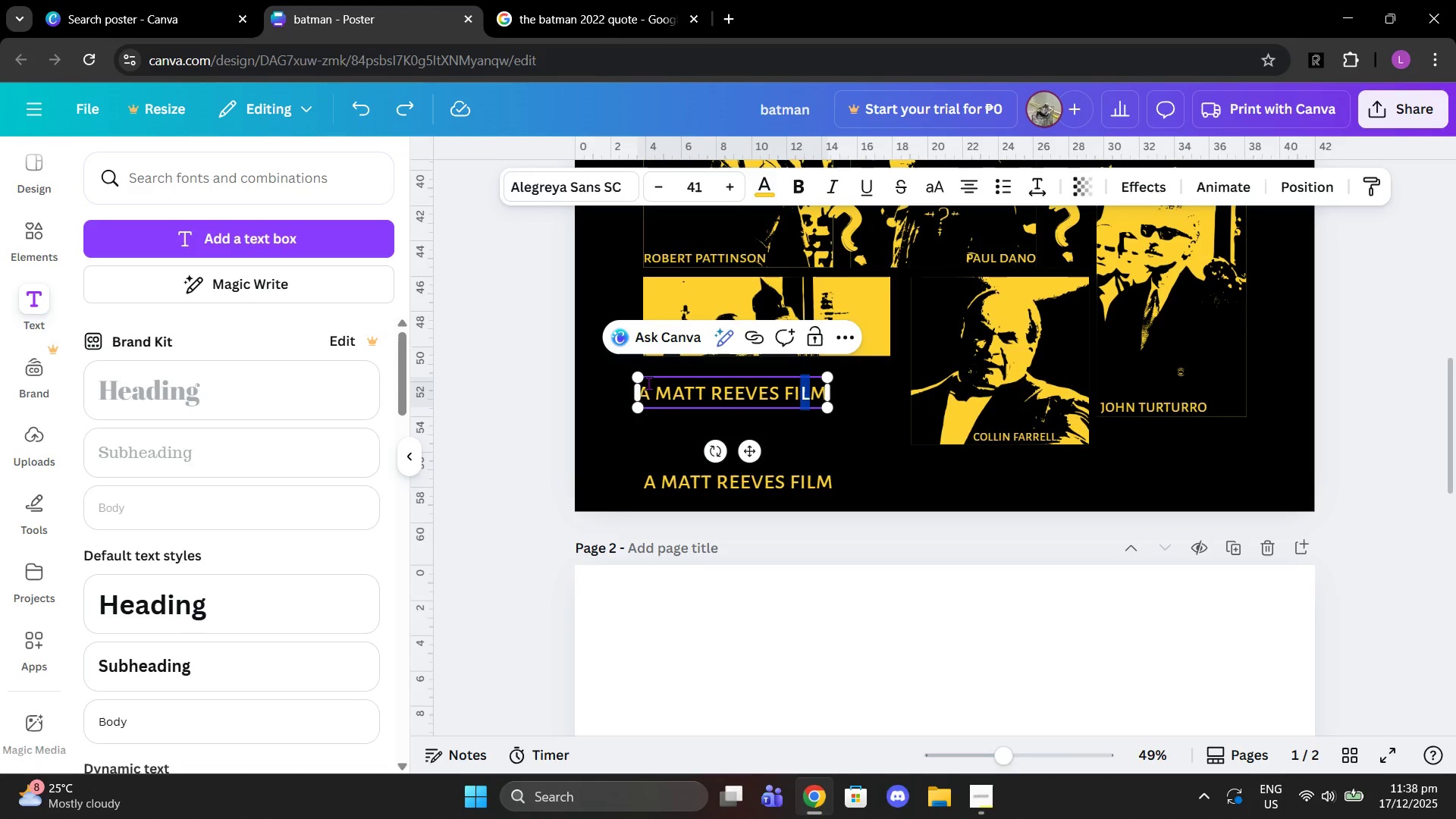 
left_click([648, 384])
 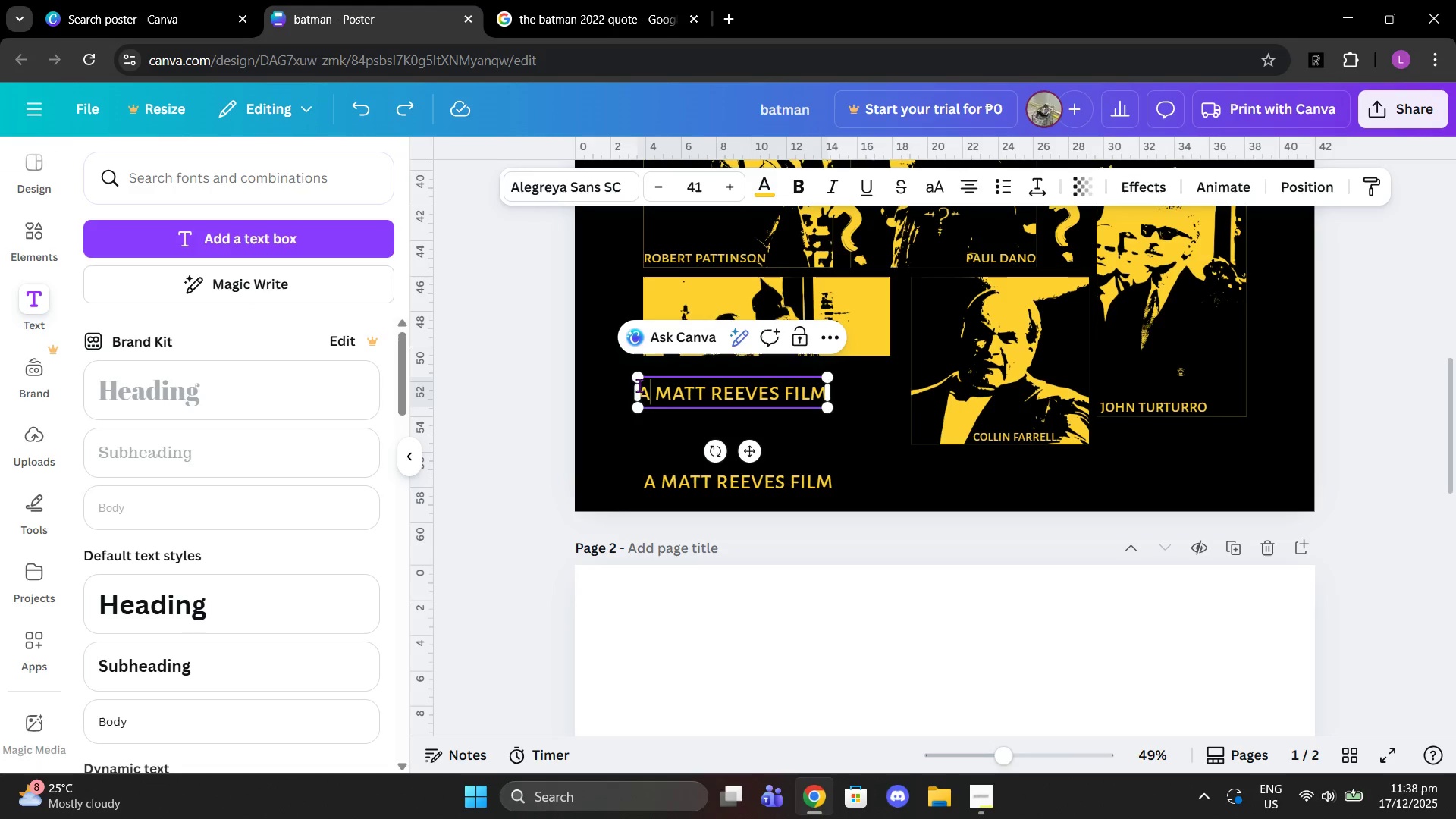 
left_click_drag(start_coordinate=[639, 386], to_coordinate=[836, 403])
 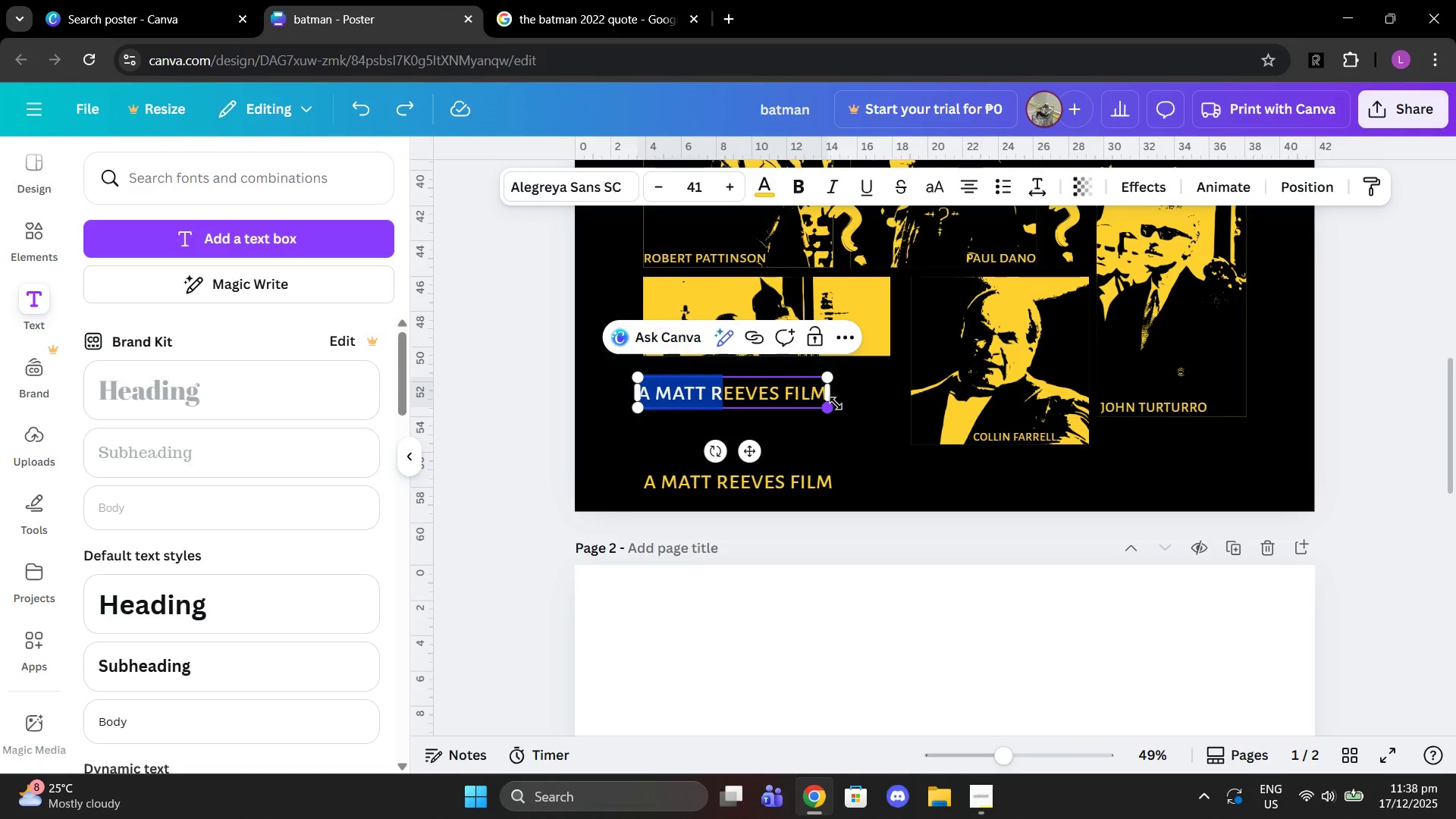 
hold_key(key=ControlLeft, duration=0.78)
 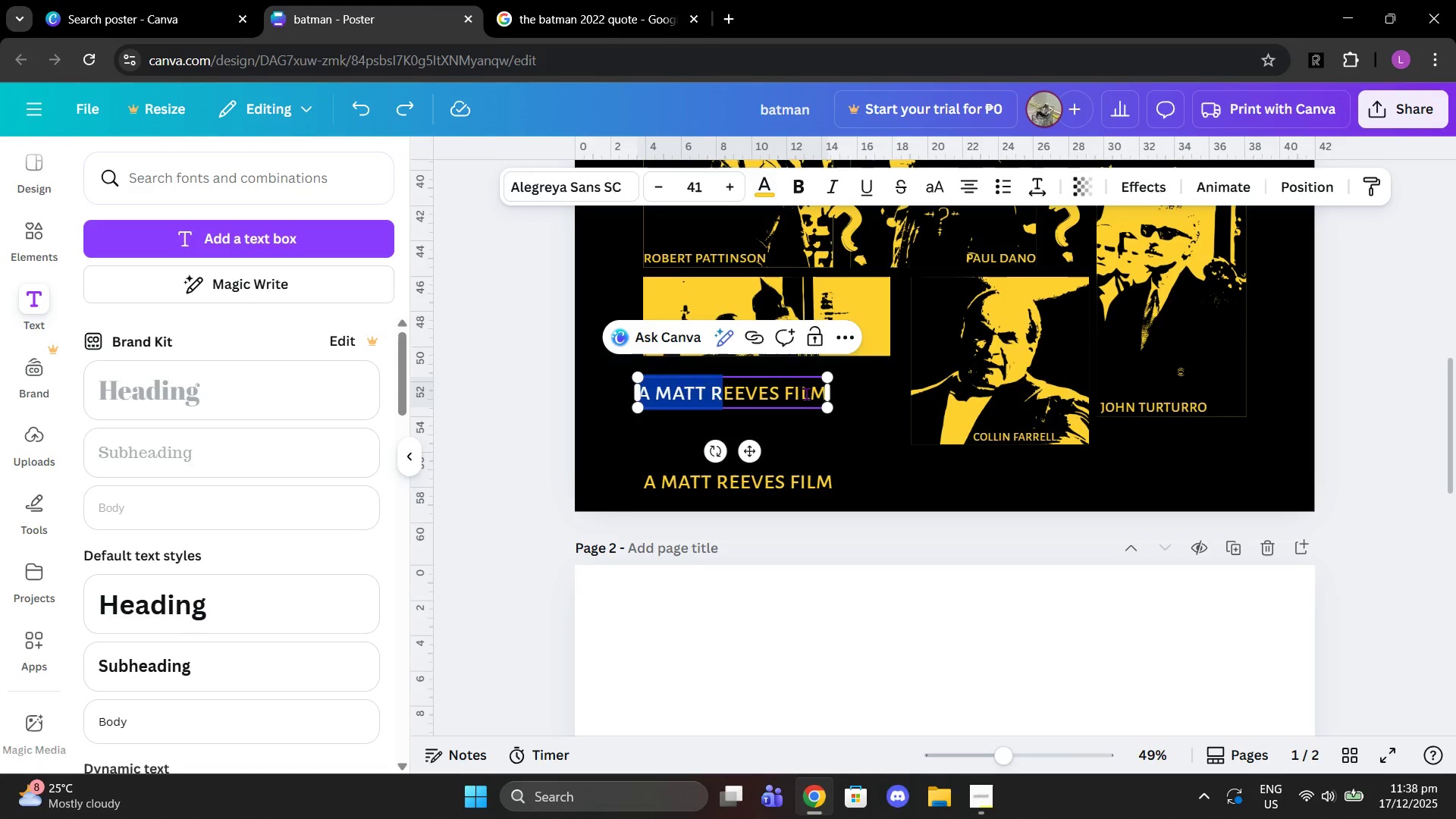 
left_click([806, 394])
 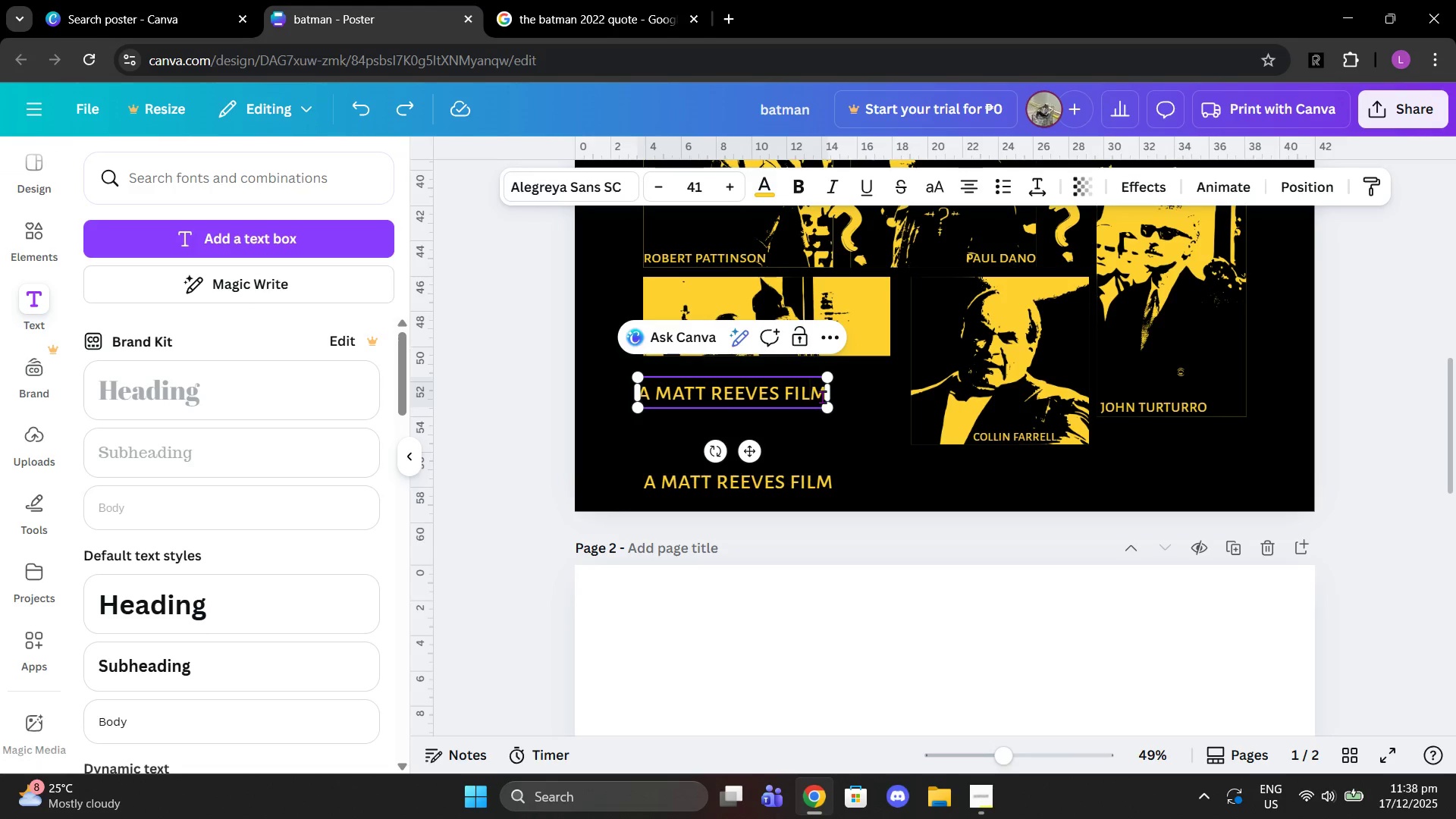 
left_click_drag(start_coordinate=[822, 397], to_coordinate=[626, 393])
 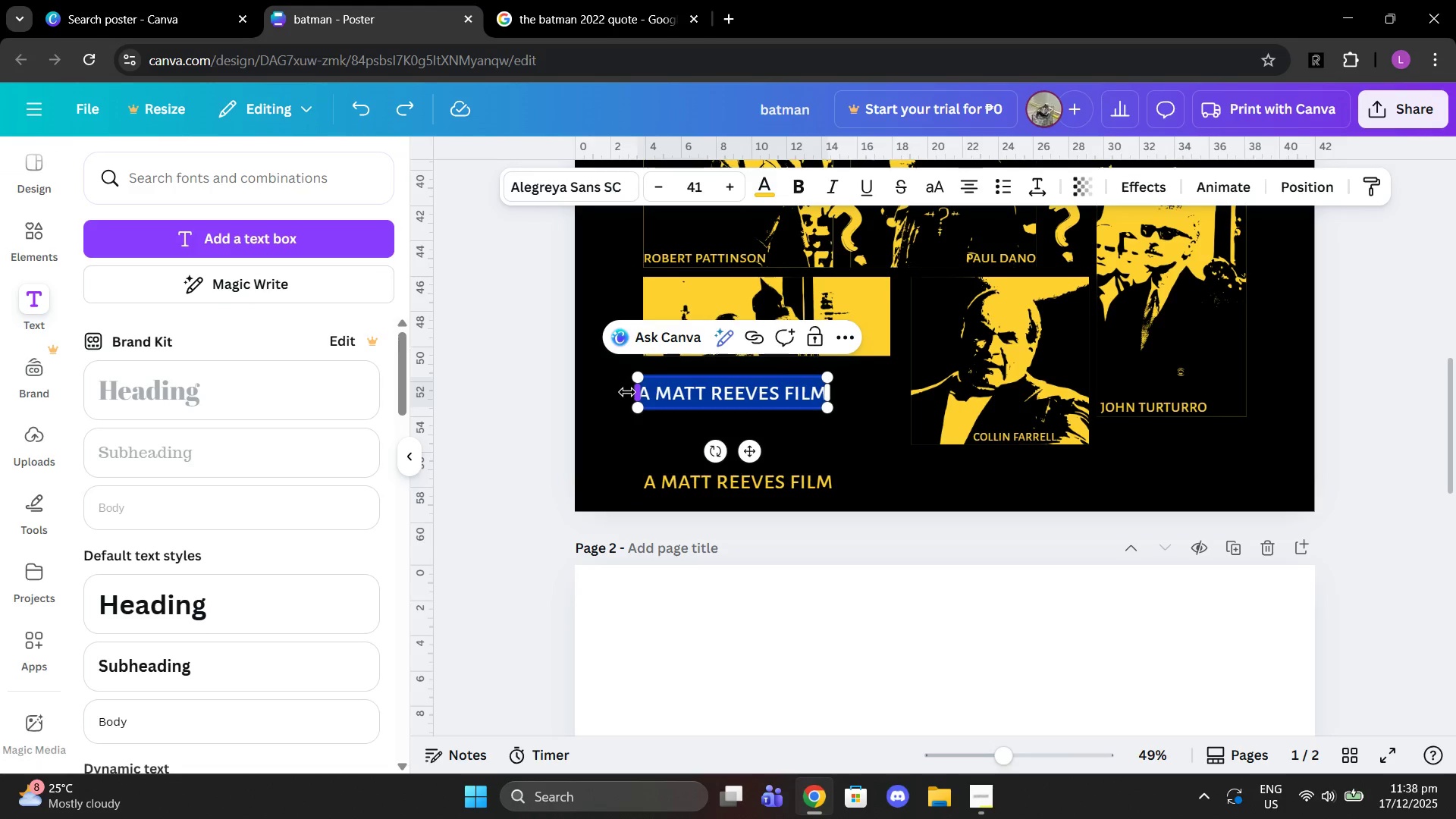 
key(Control+V)
 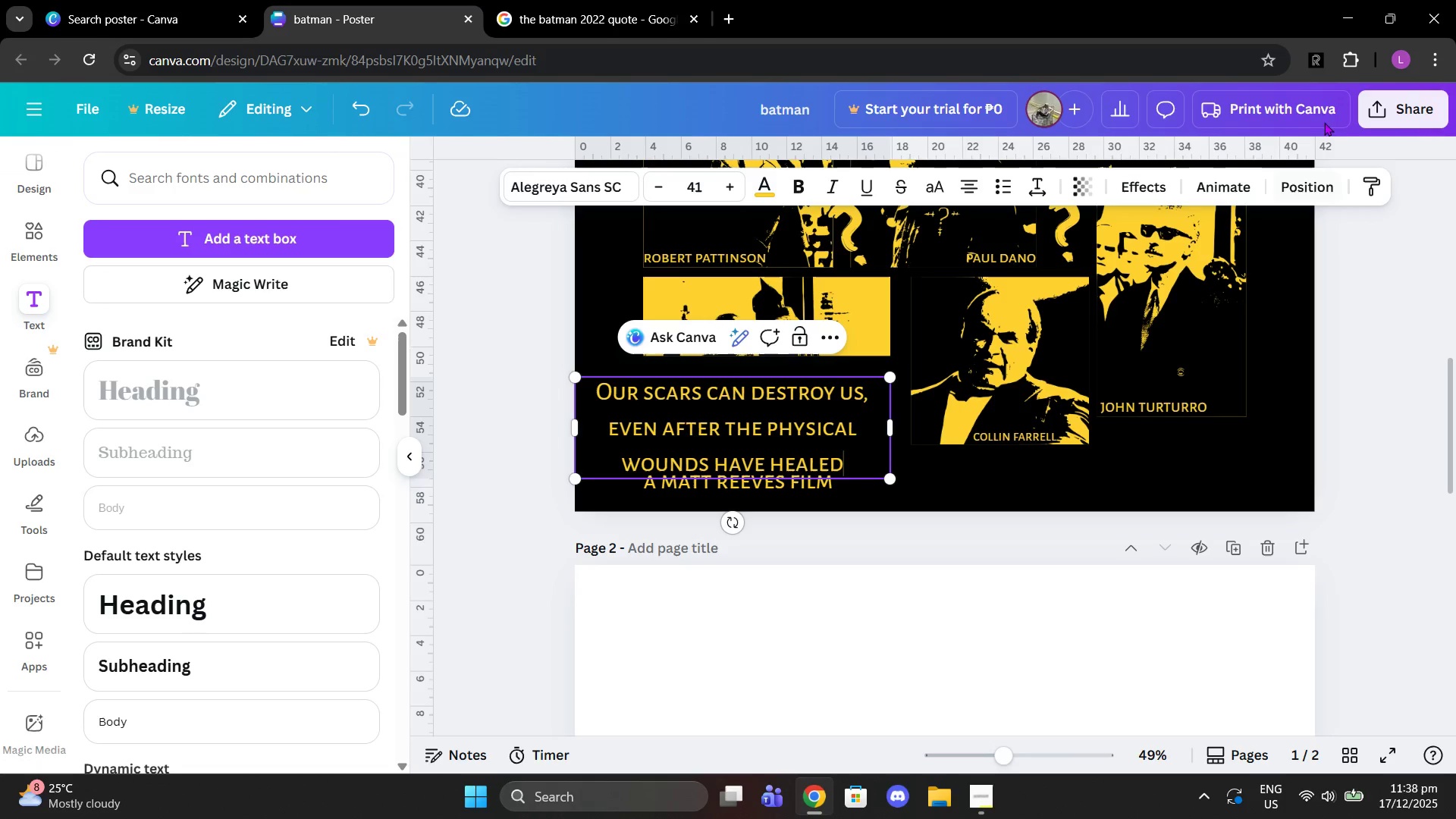 
left_click([1321, 66])
 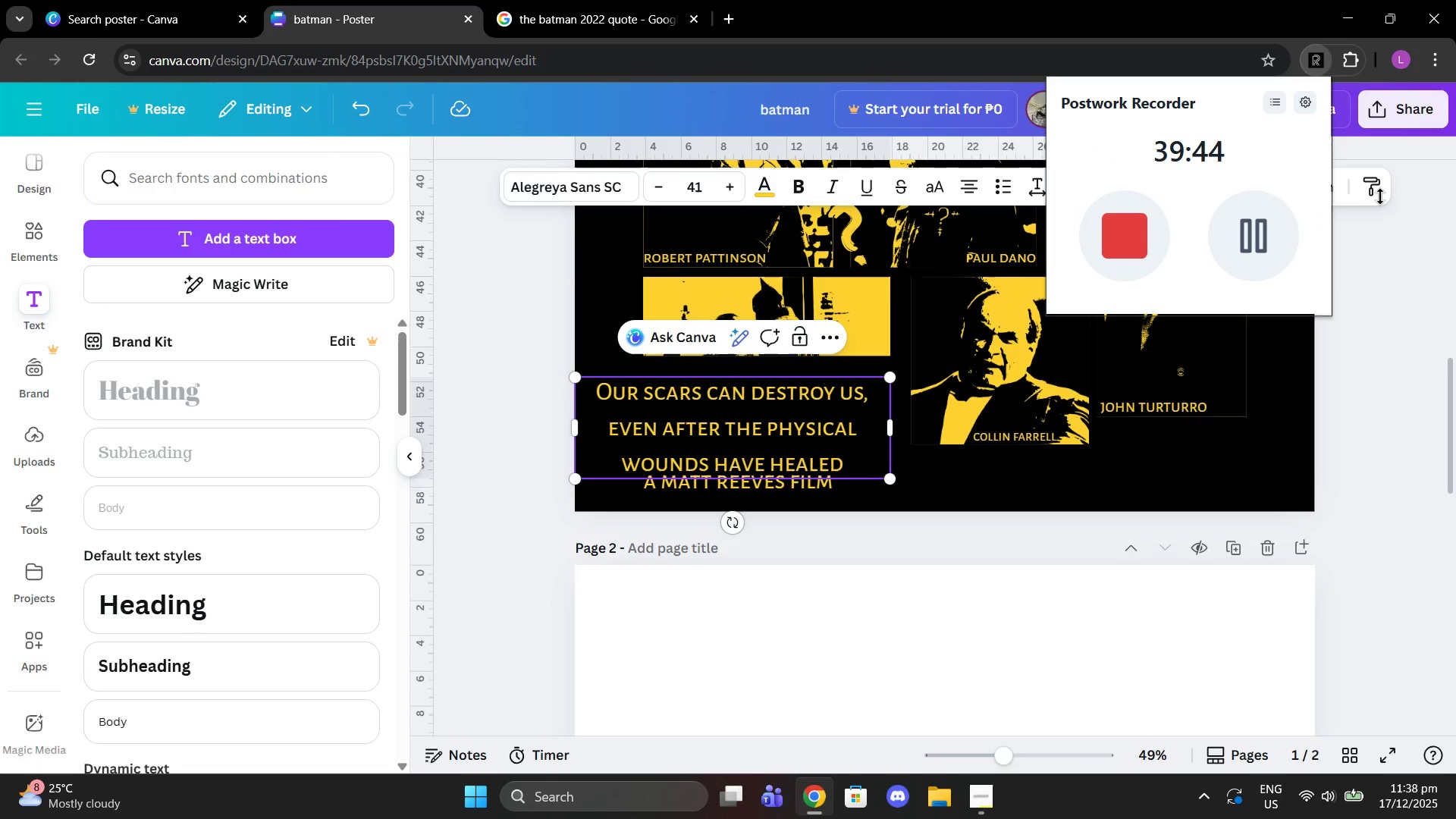 
left_click([1404, 264])
 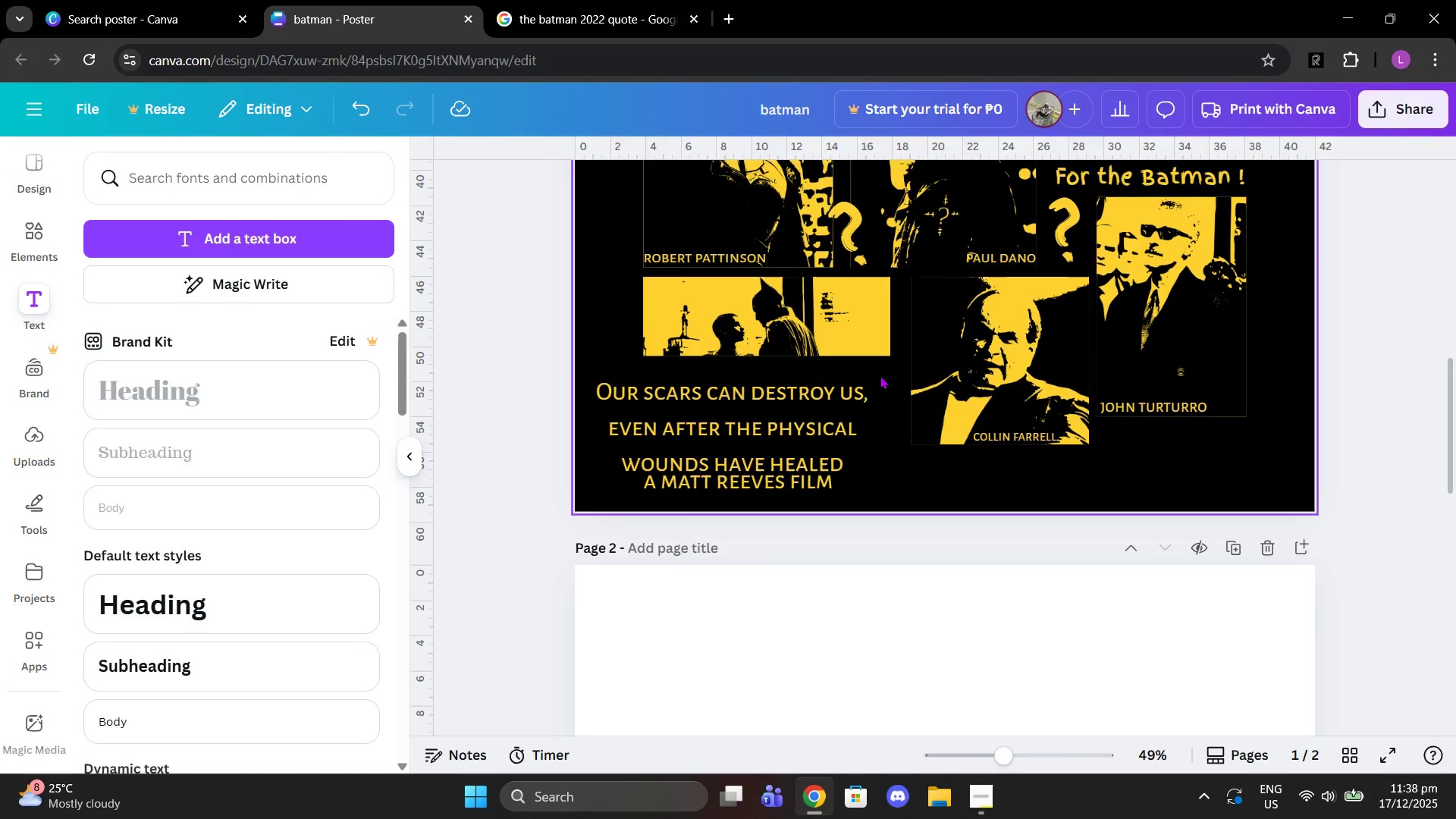 
double_click([760, 416])
 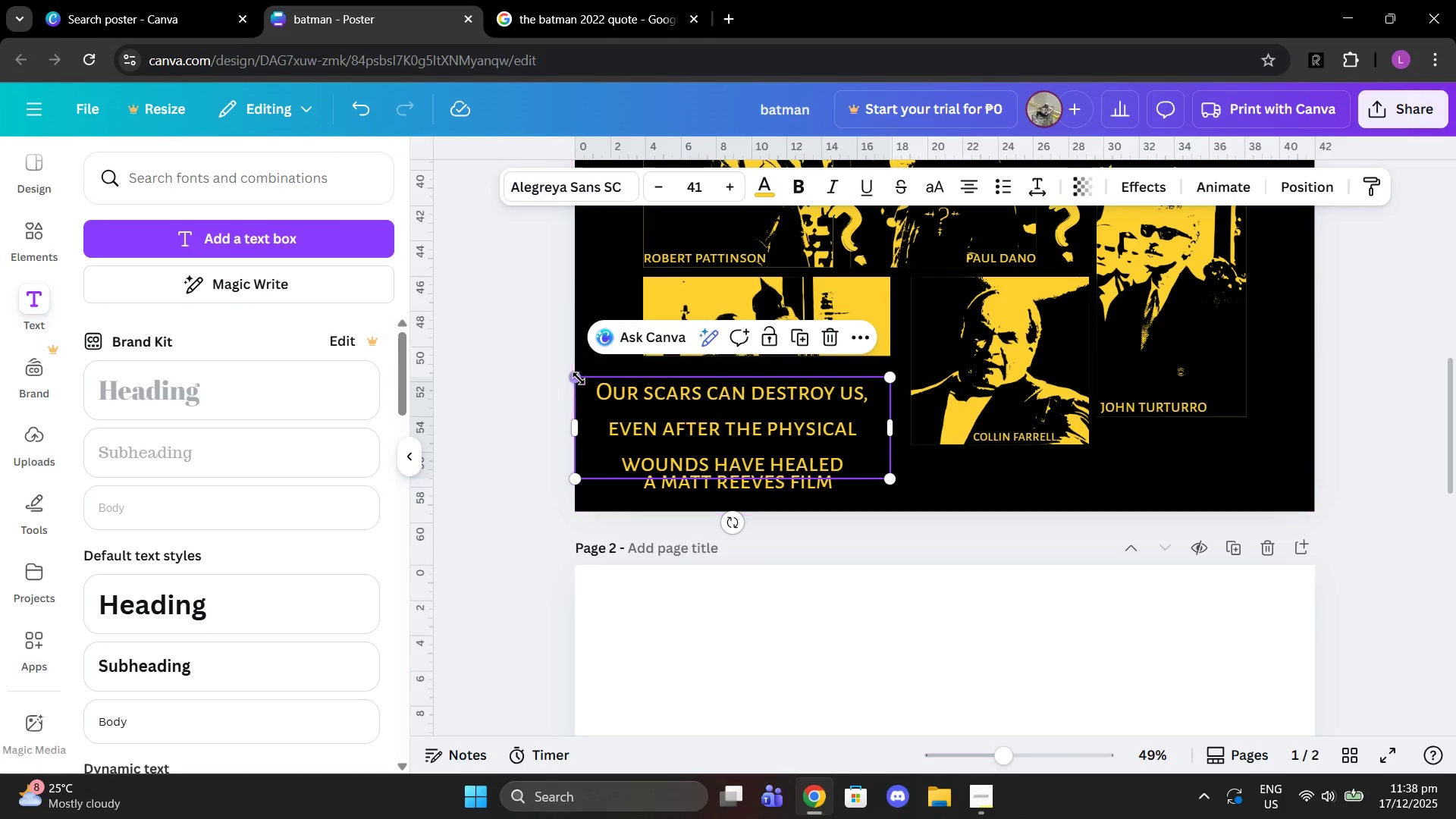 
left_click_drag(start_coordinate=[579, 378], to_coordinate=[632, 378])
 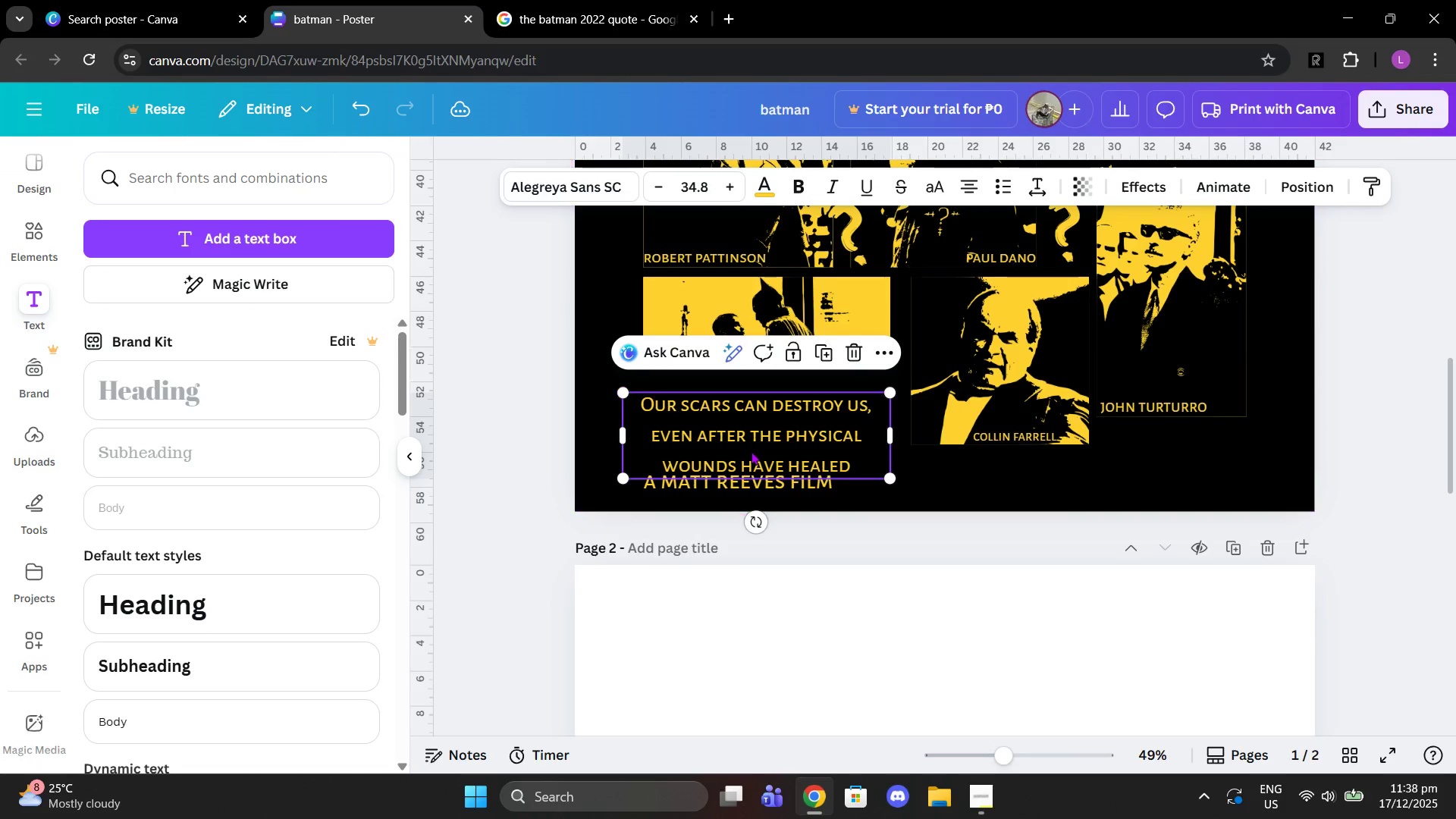 
left_click_drag(start_coordinate=[751, 451], to_coordinate=[748, 435])
 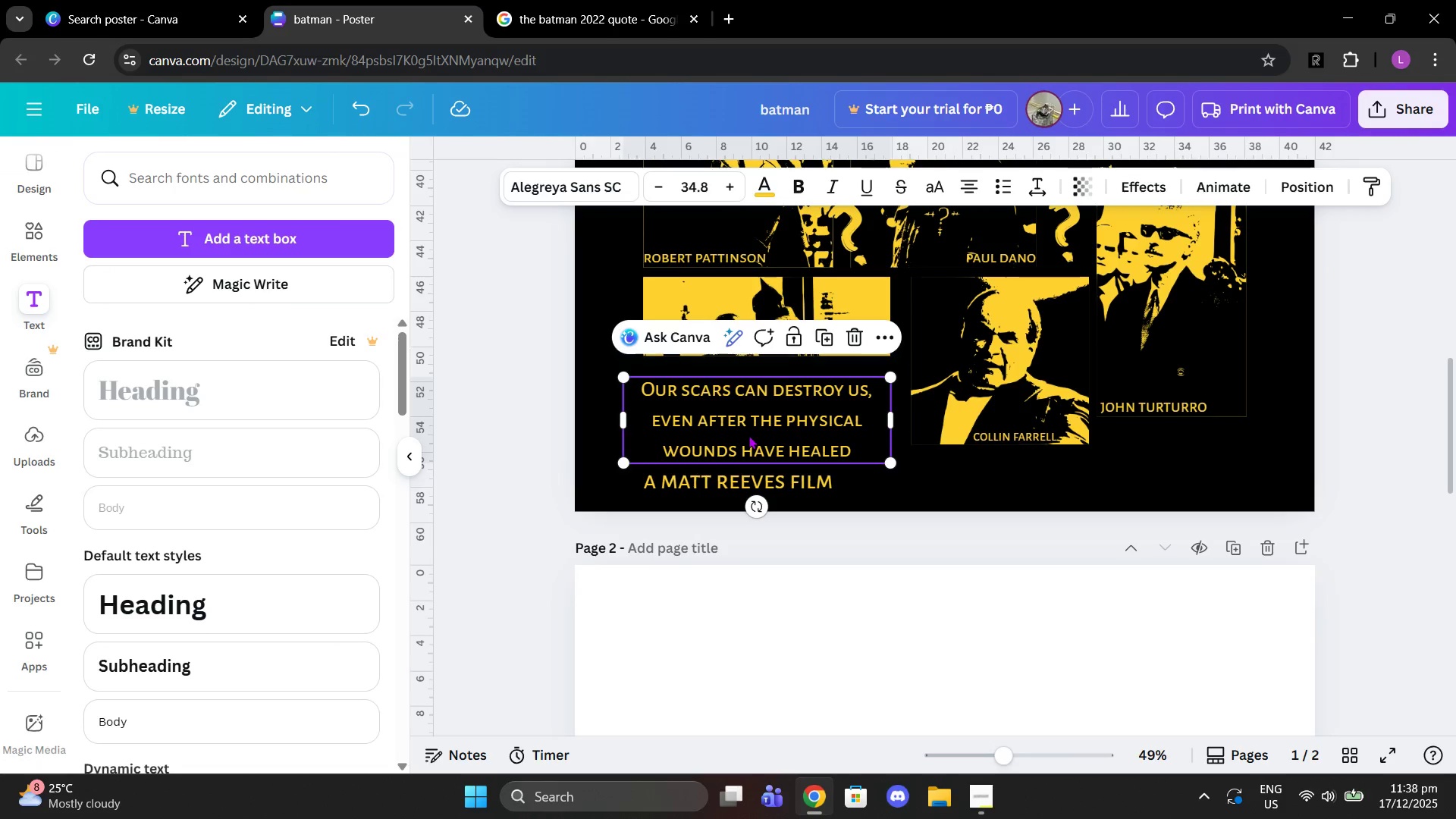 
left_click([748, 435])
 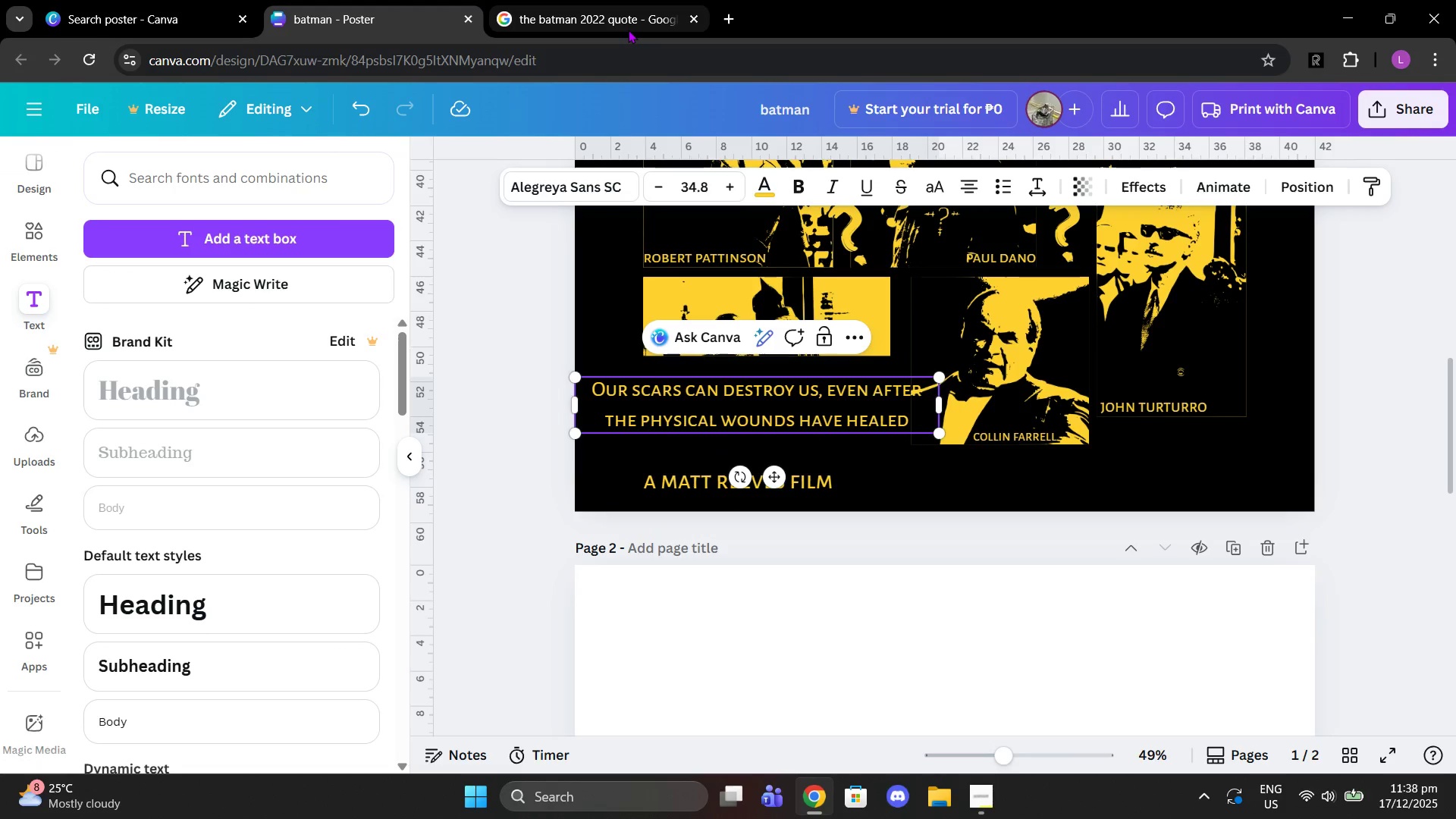 
left_click([628, 30])
 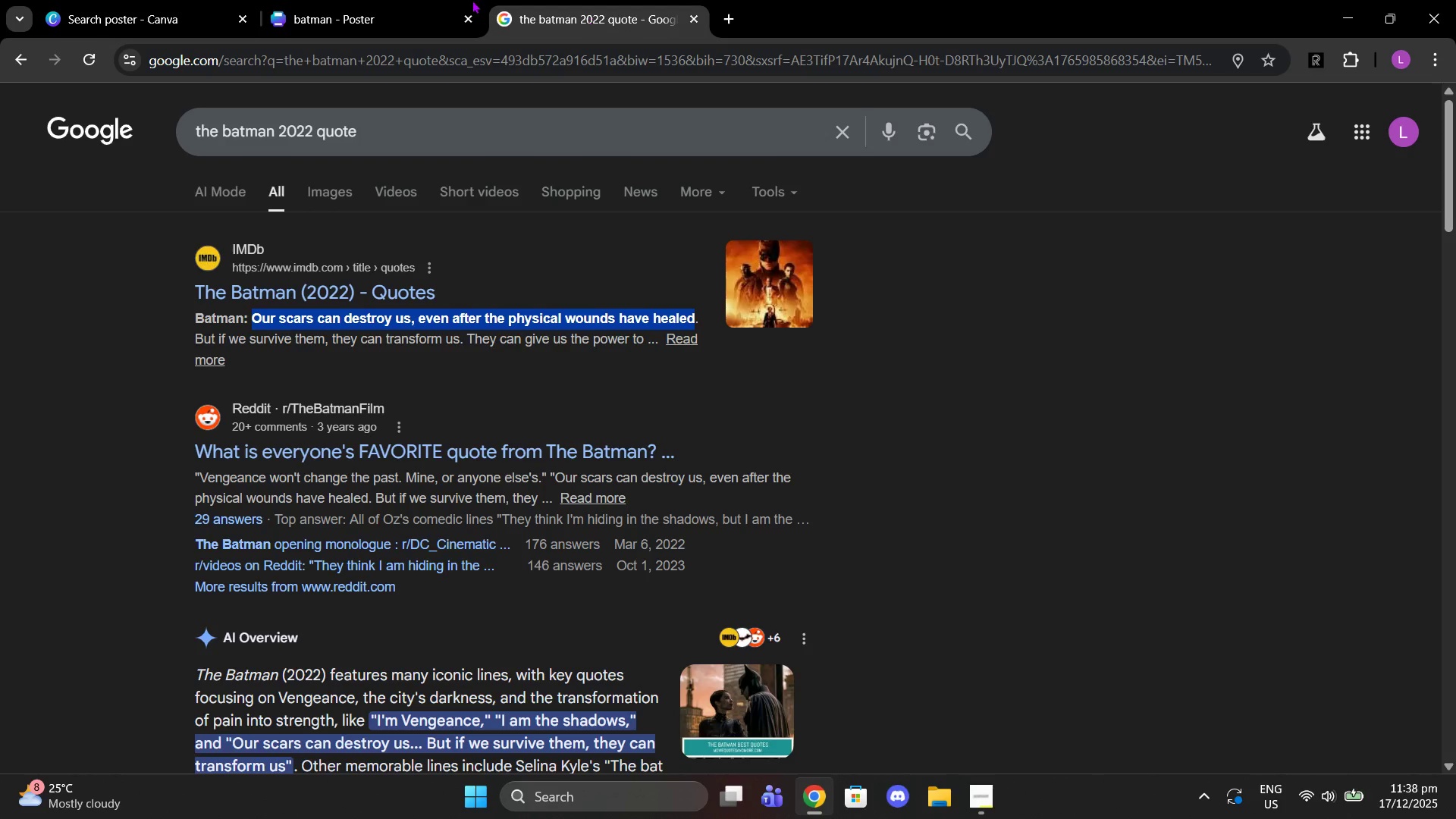 
left_click([442, 0])
 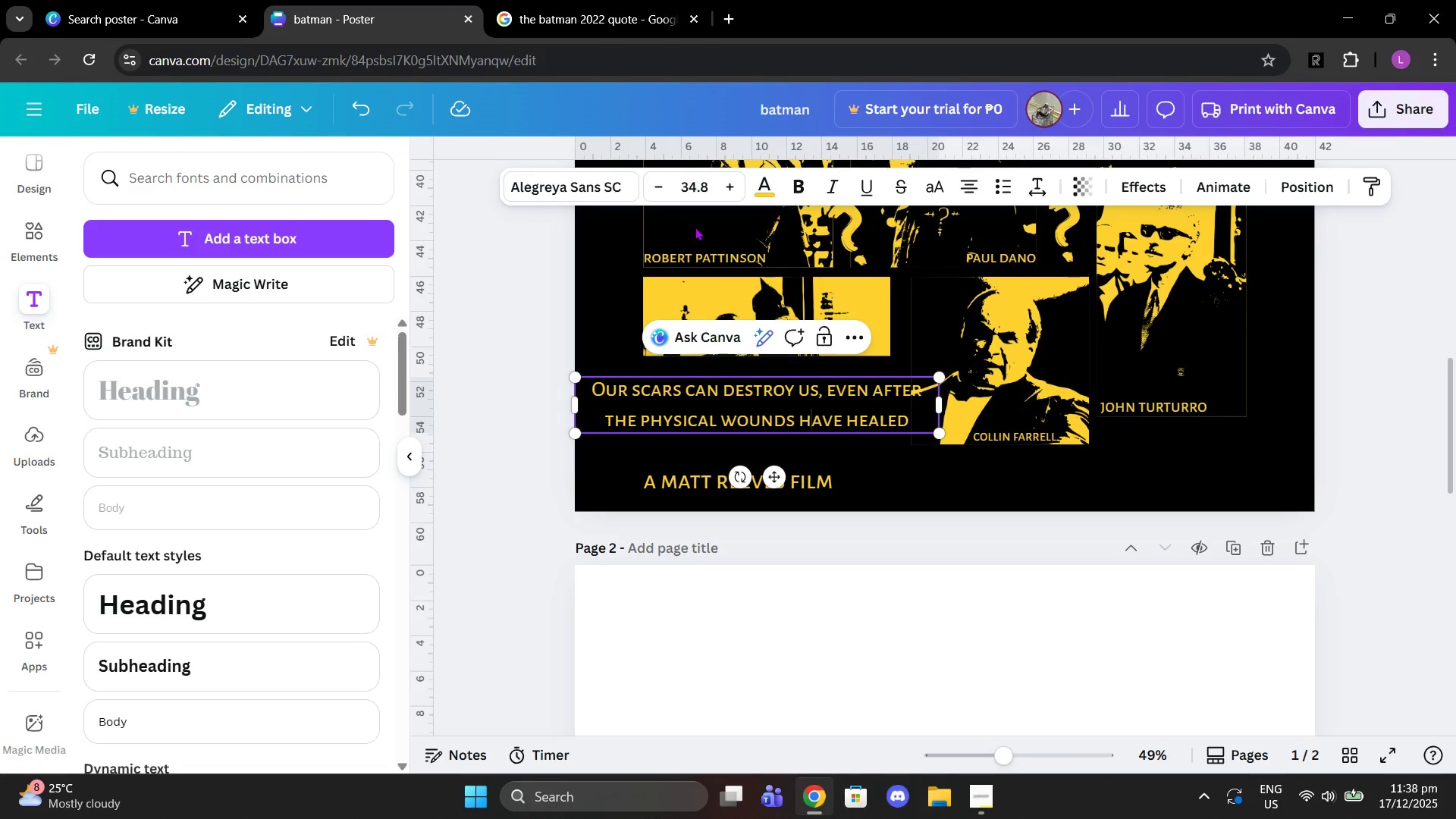 
scroll: coordinate [695, 227], scroll_direction: up, amount: 1.0
 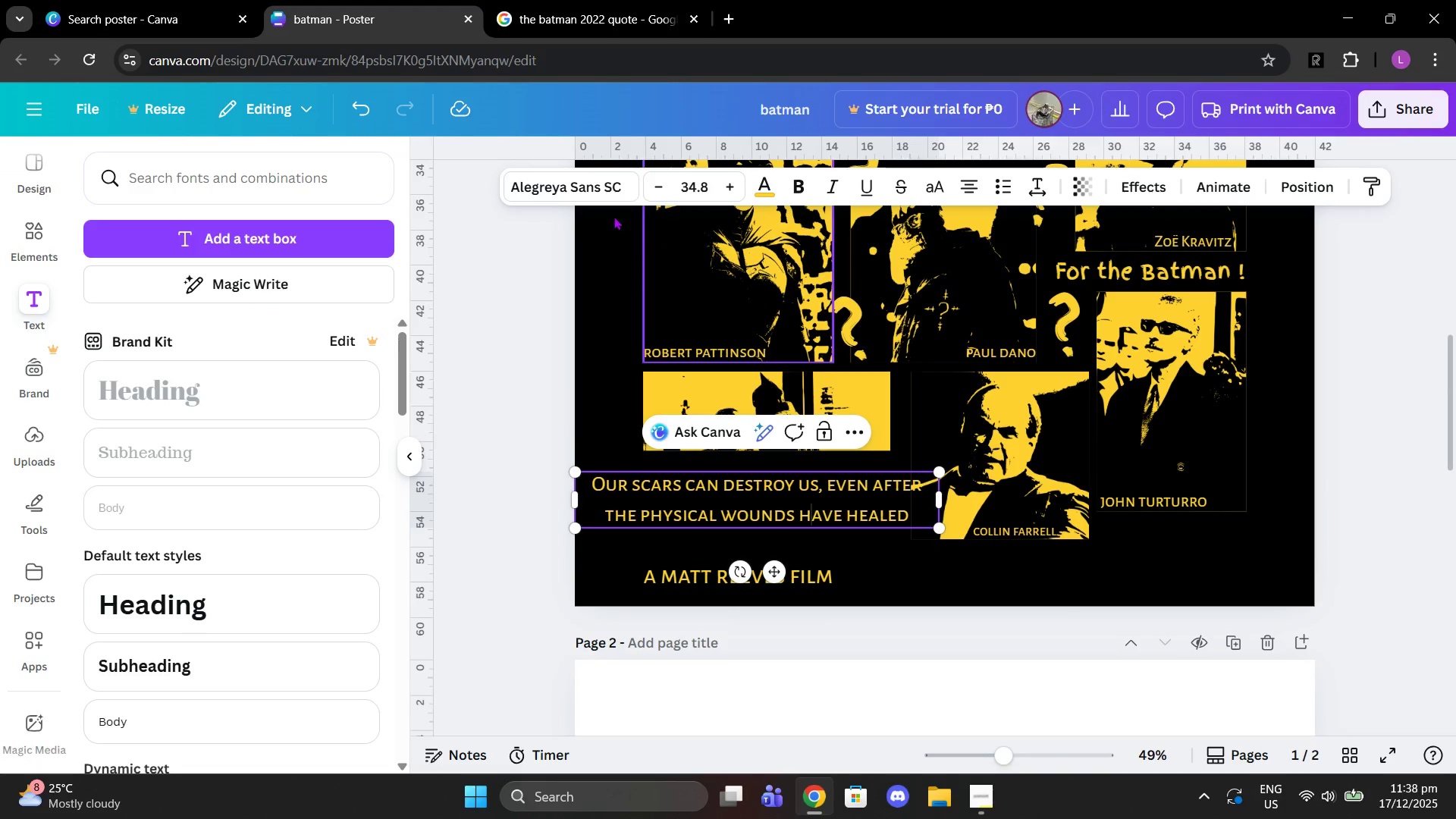 
left_click([570, 0])
 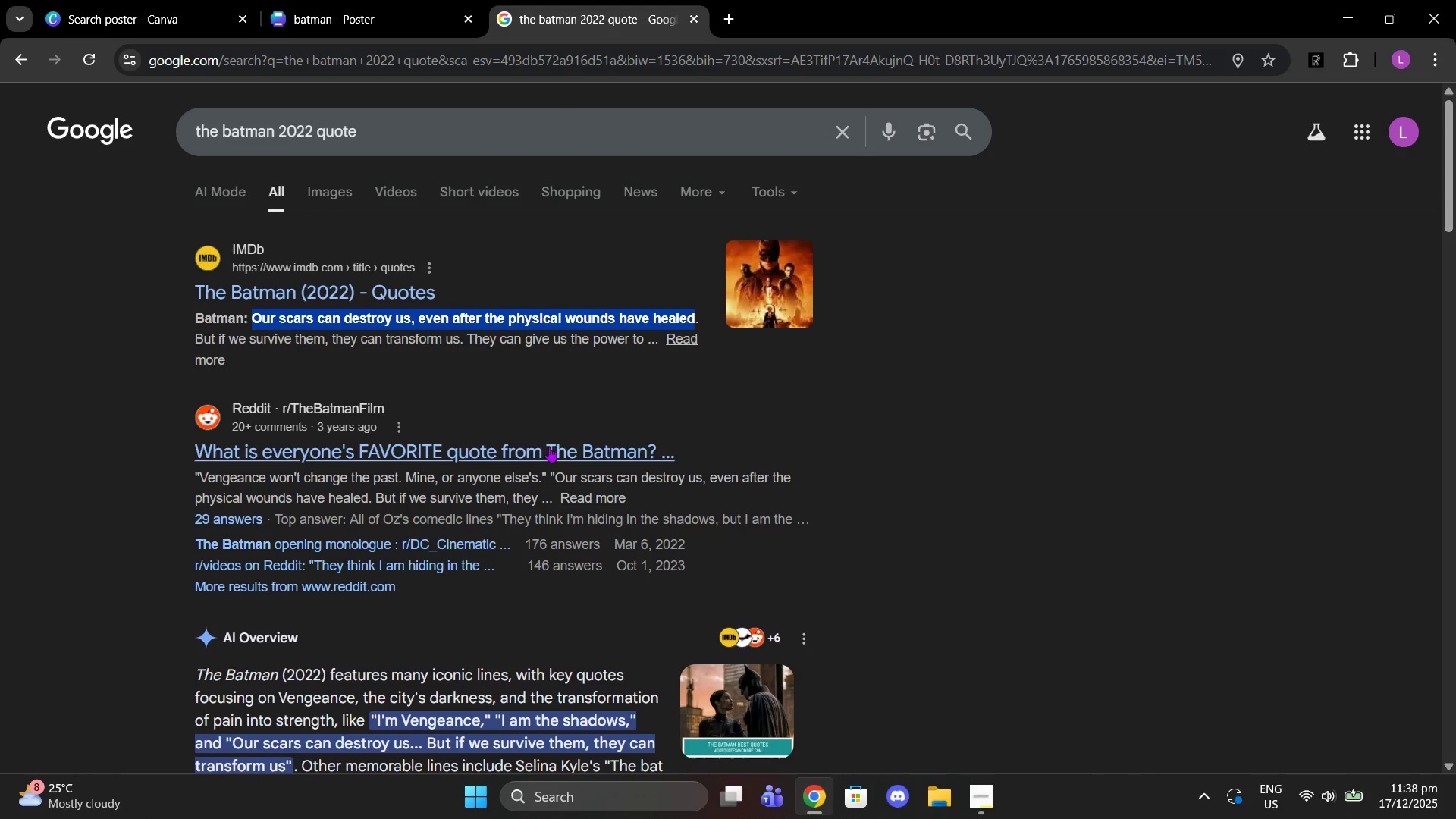 
scroll: coordinate [549, 447], scroll_direction: down, amount: 1.0
 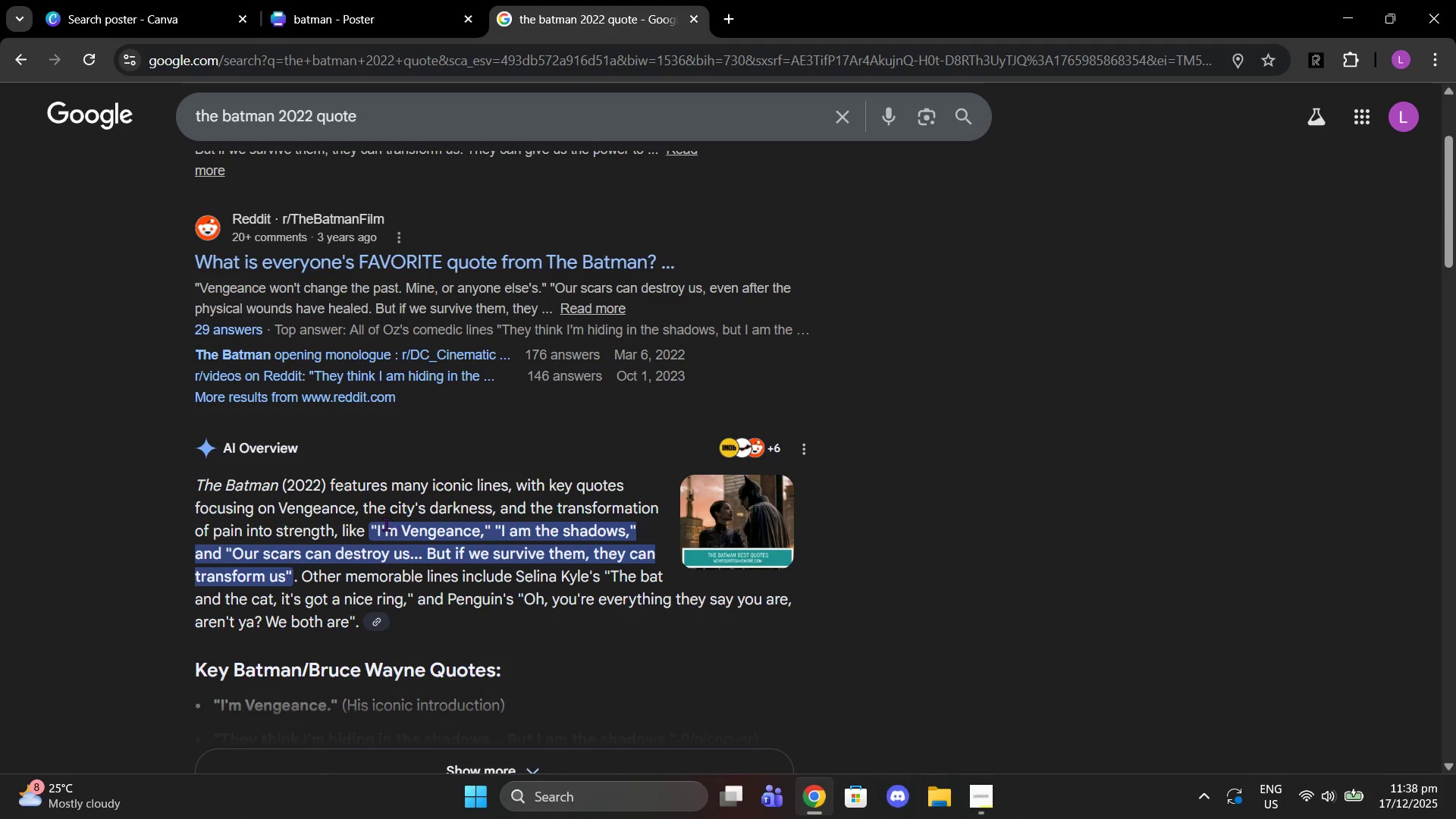 
left_click_drag(start_coordinate=[376, 529], to_coordinate=[479, 533])
 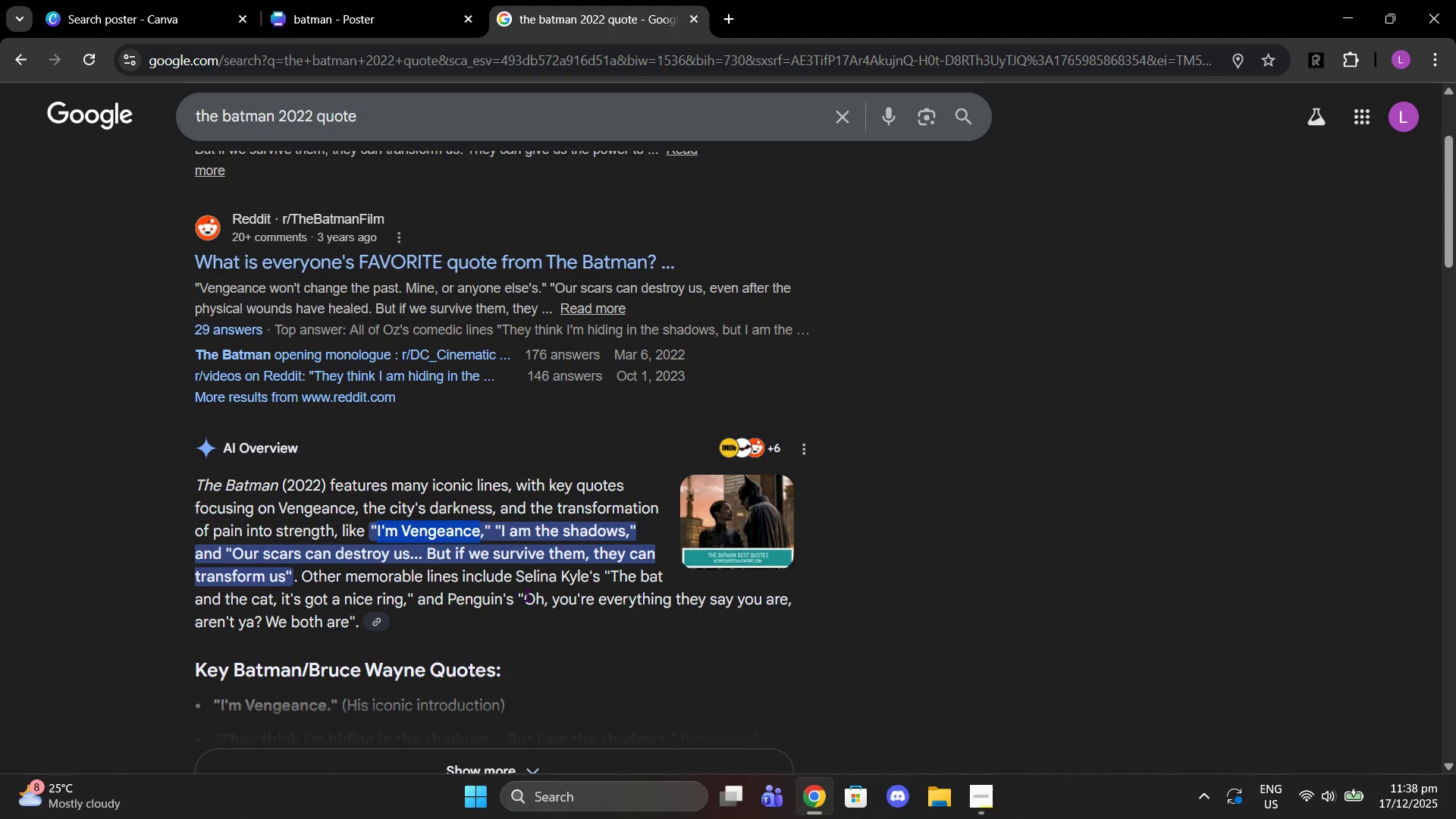 
key(Control+C)
 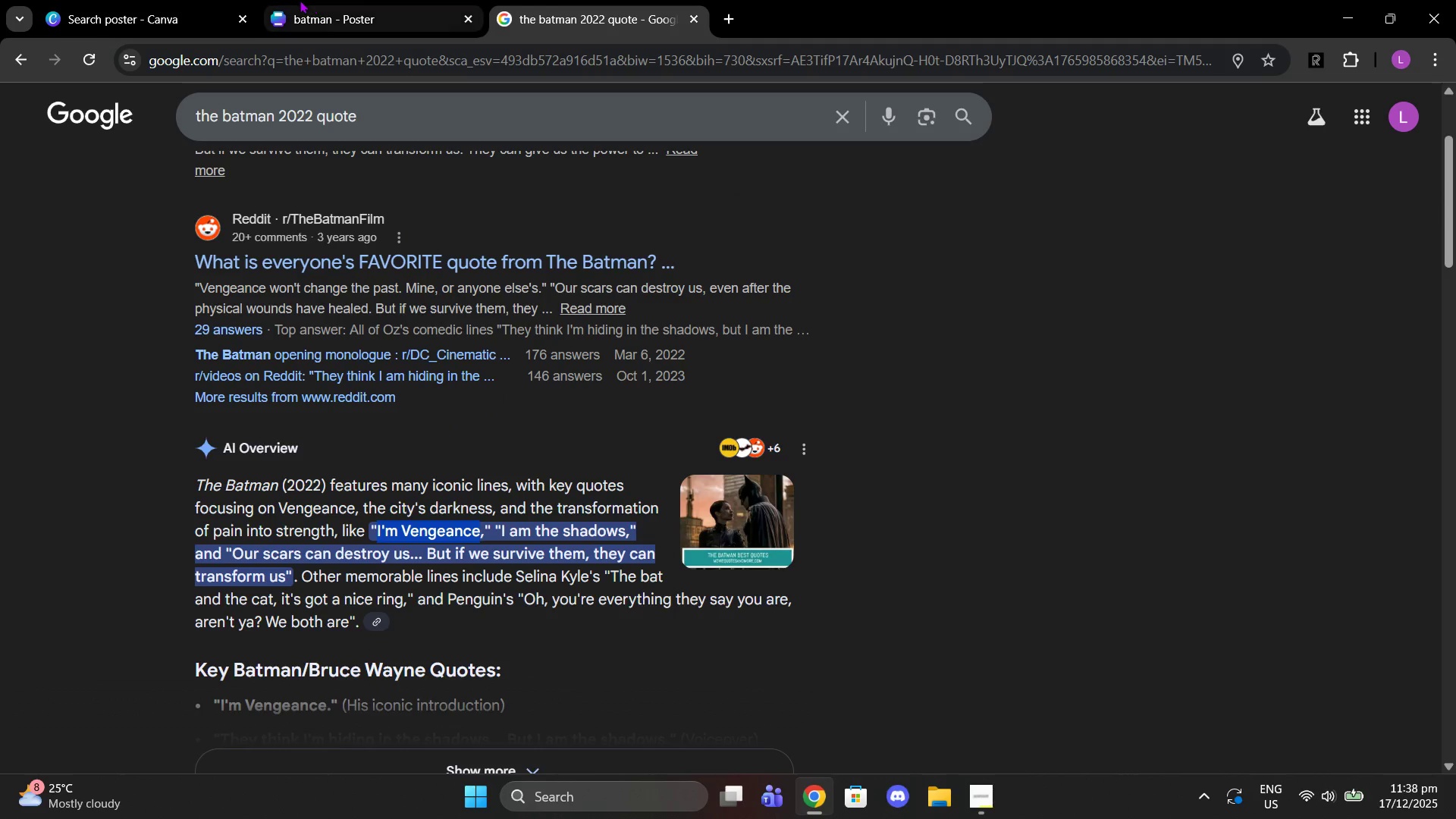 
left_click([300, 0])
 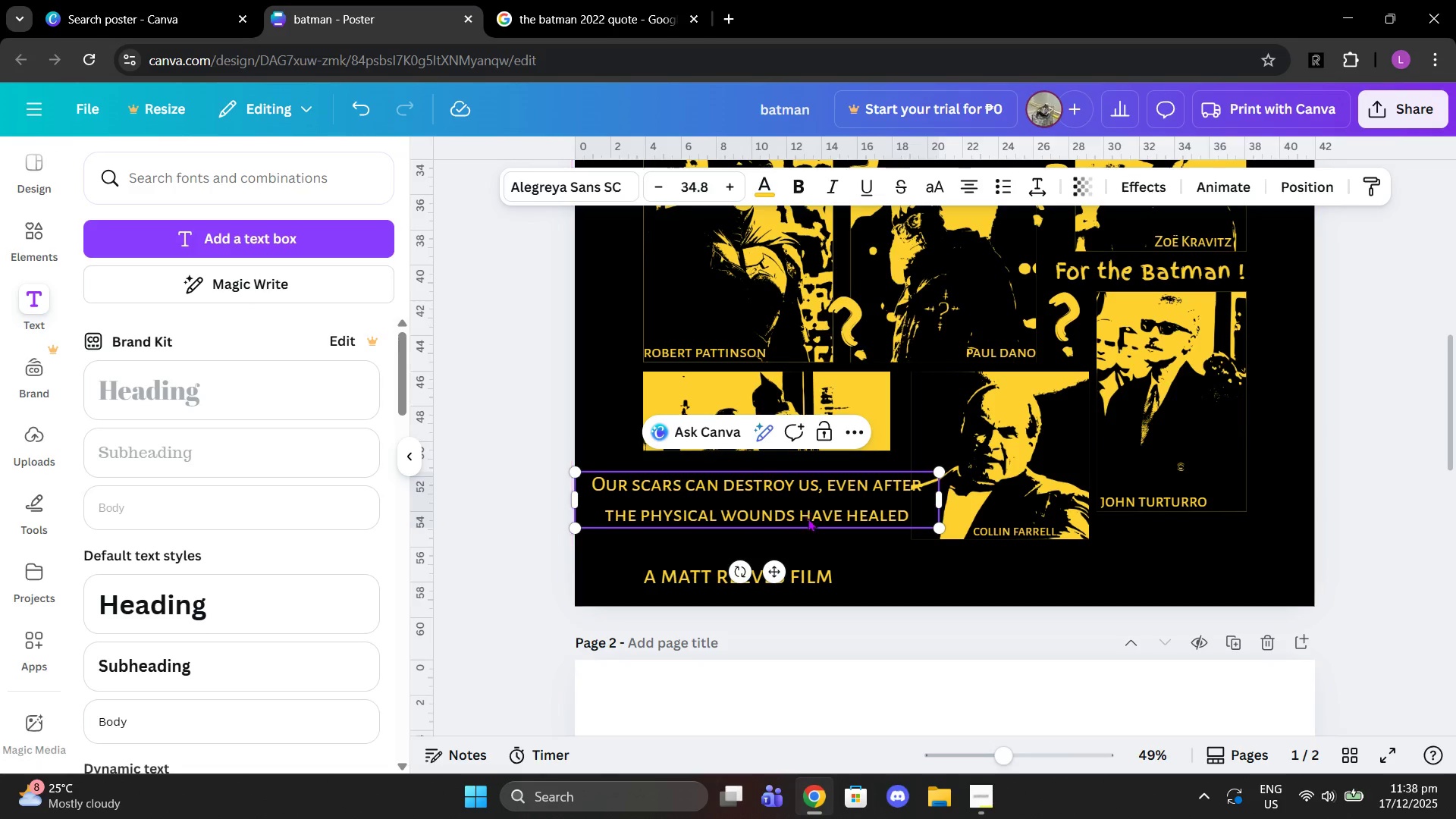 
double_click([808, 518])
 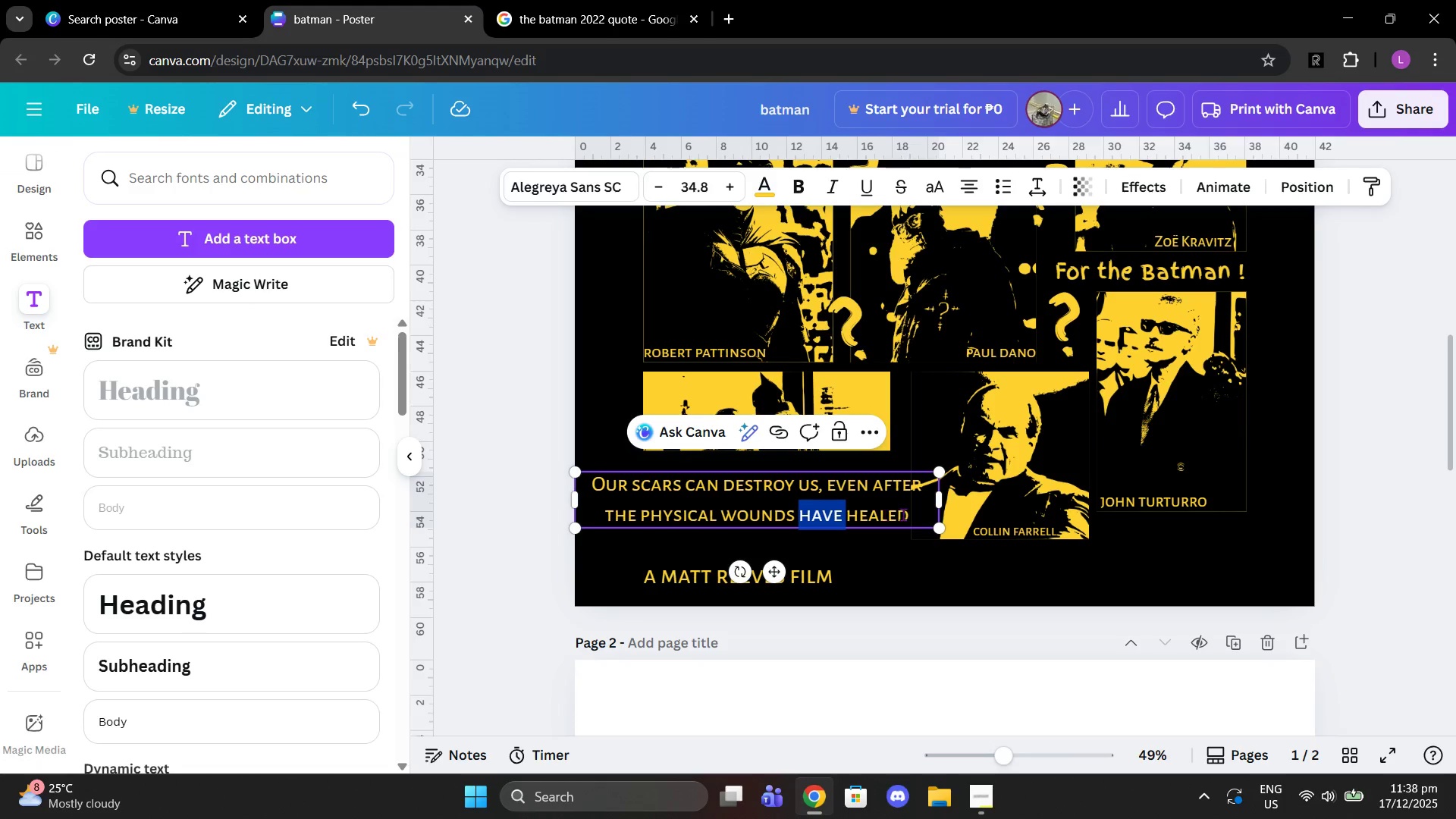 
left_click([903, 514])
 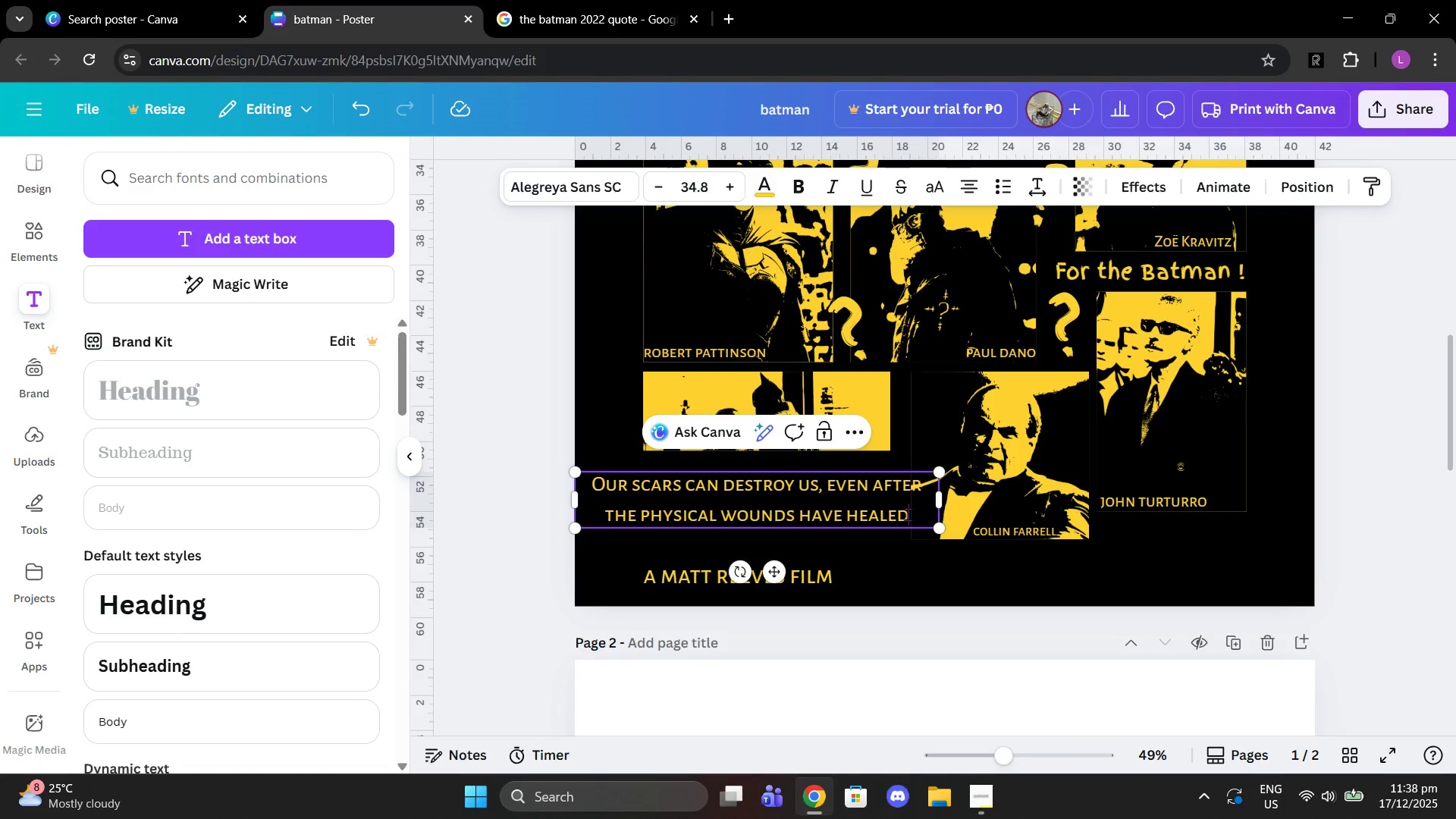 
left_click_drag(start_coordinate=[908, 514], to_coordinate=[581, 475])
 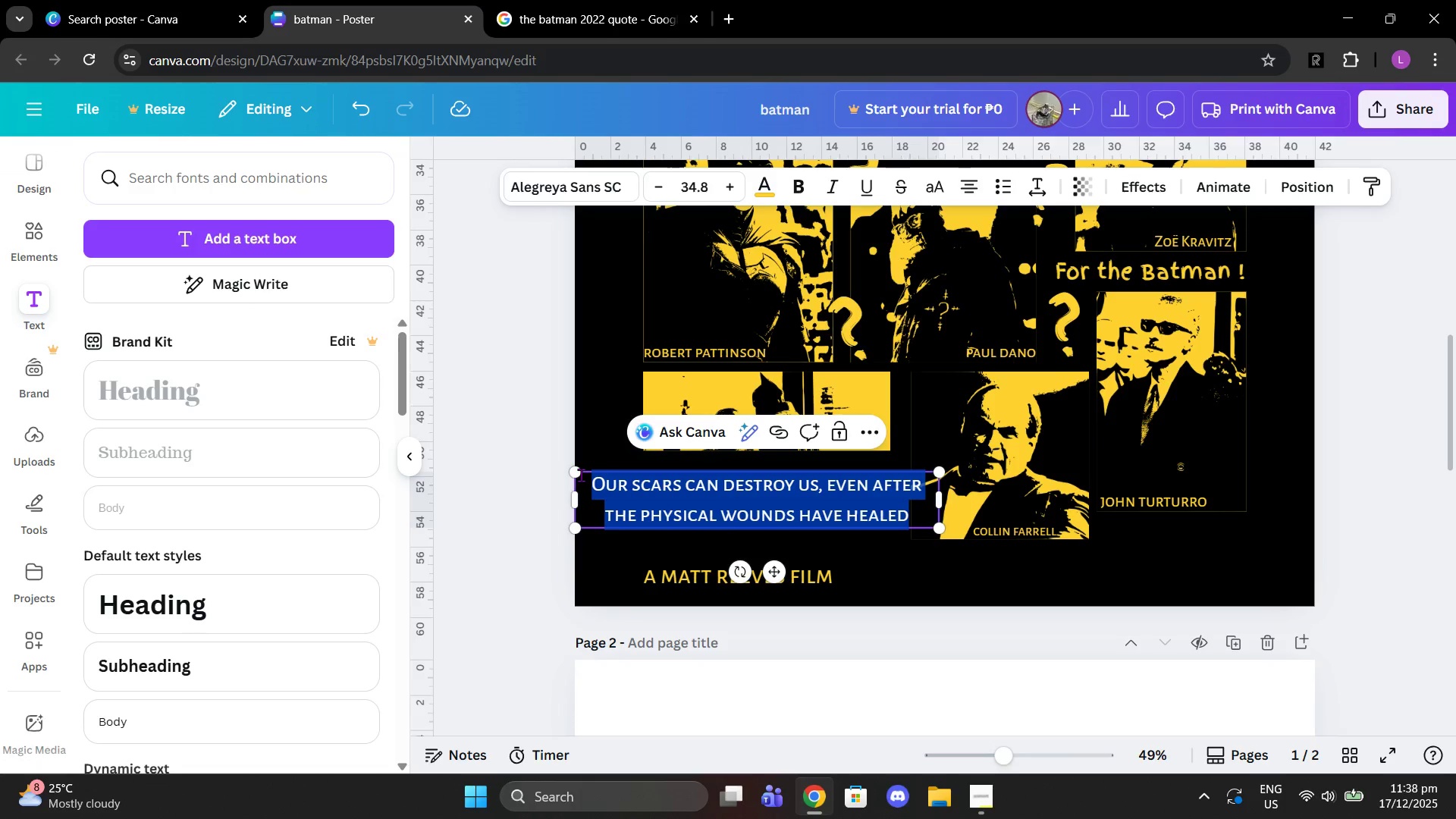 
key(Control+V)
 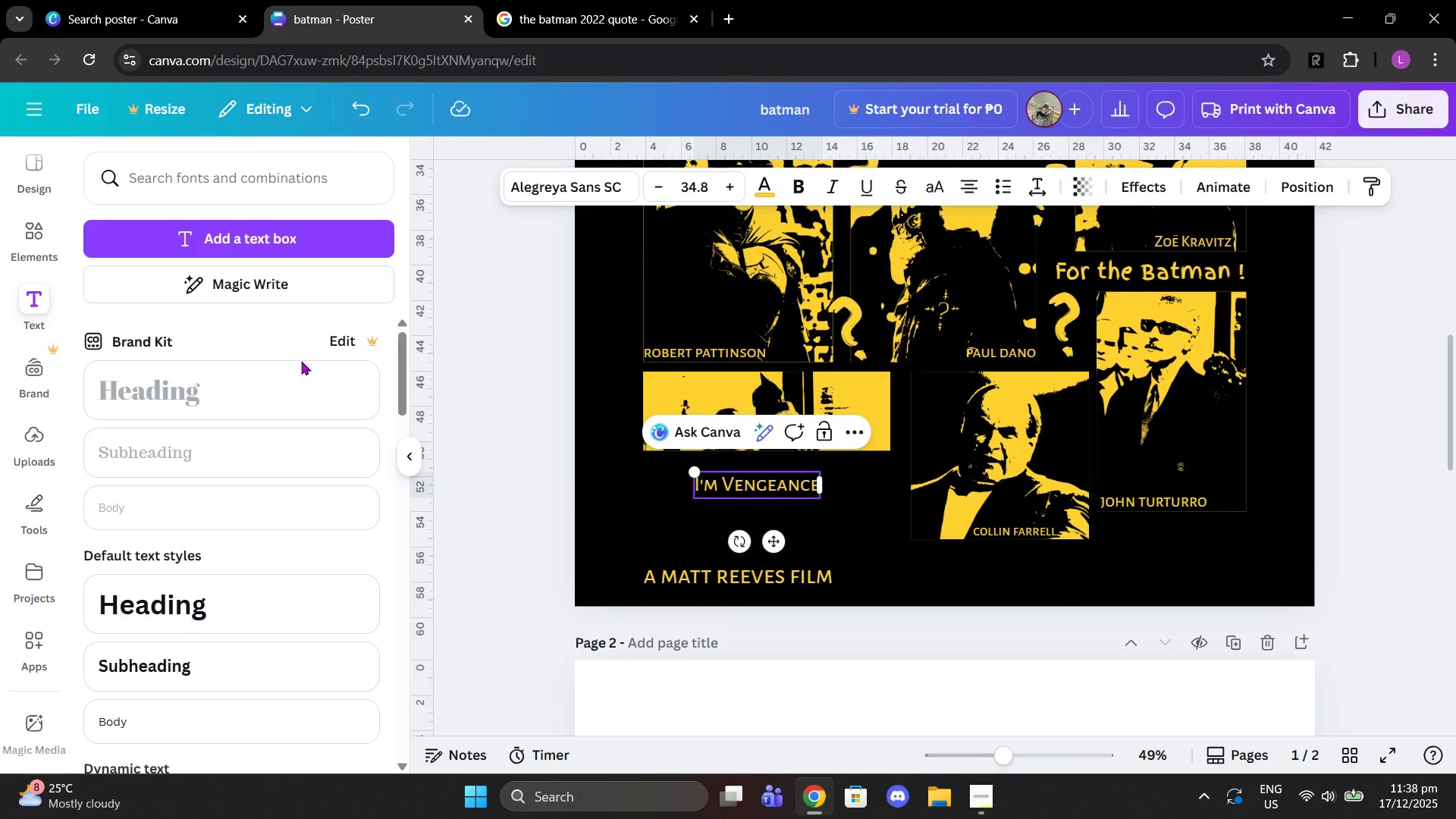 
left_click([570, 174])
 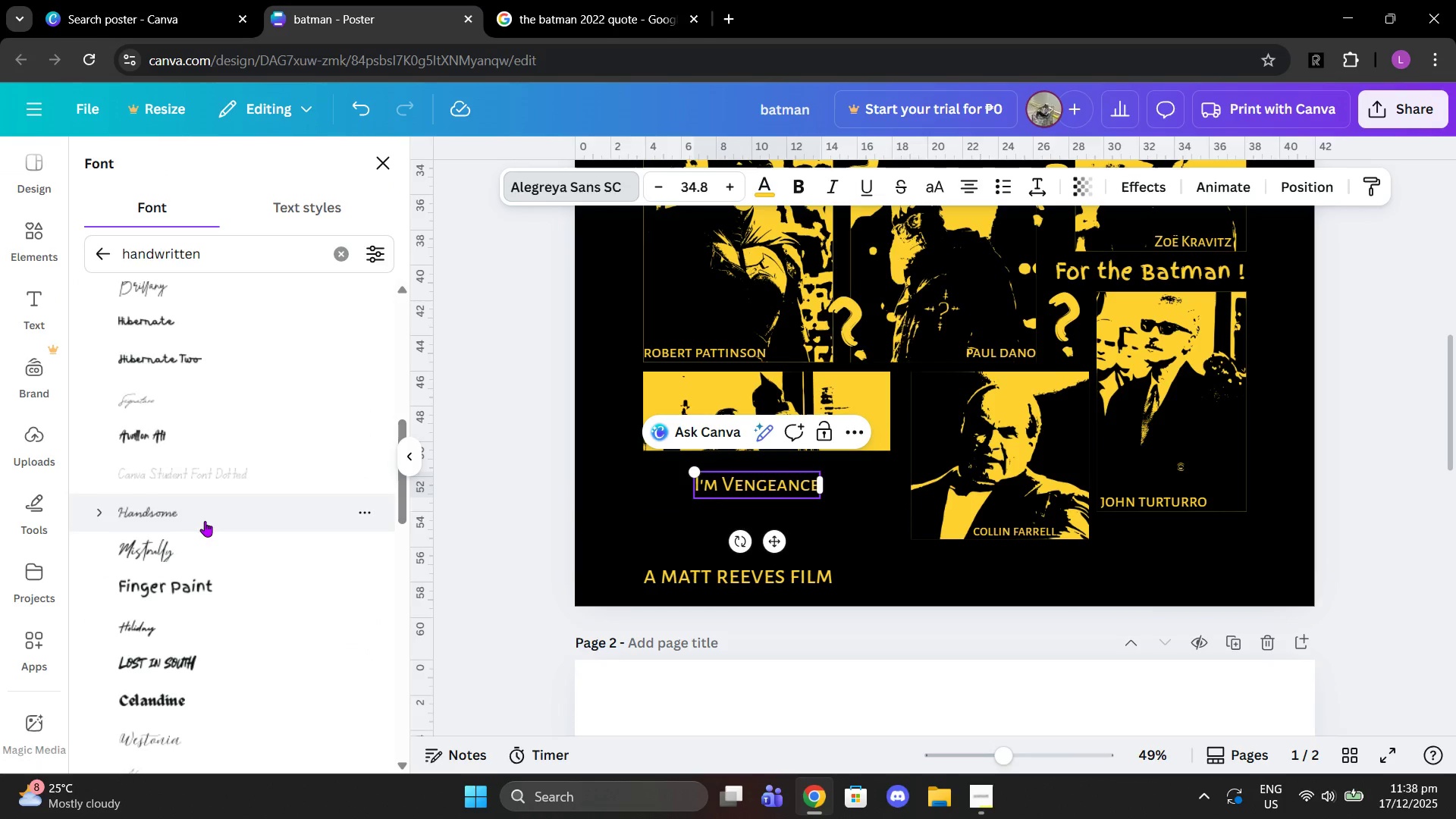 
mouse_move([328, 258])
 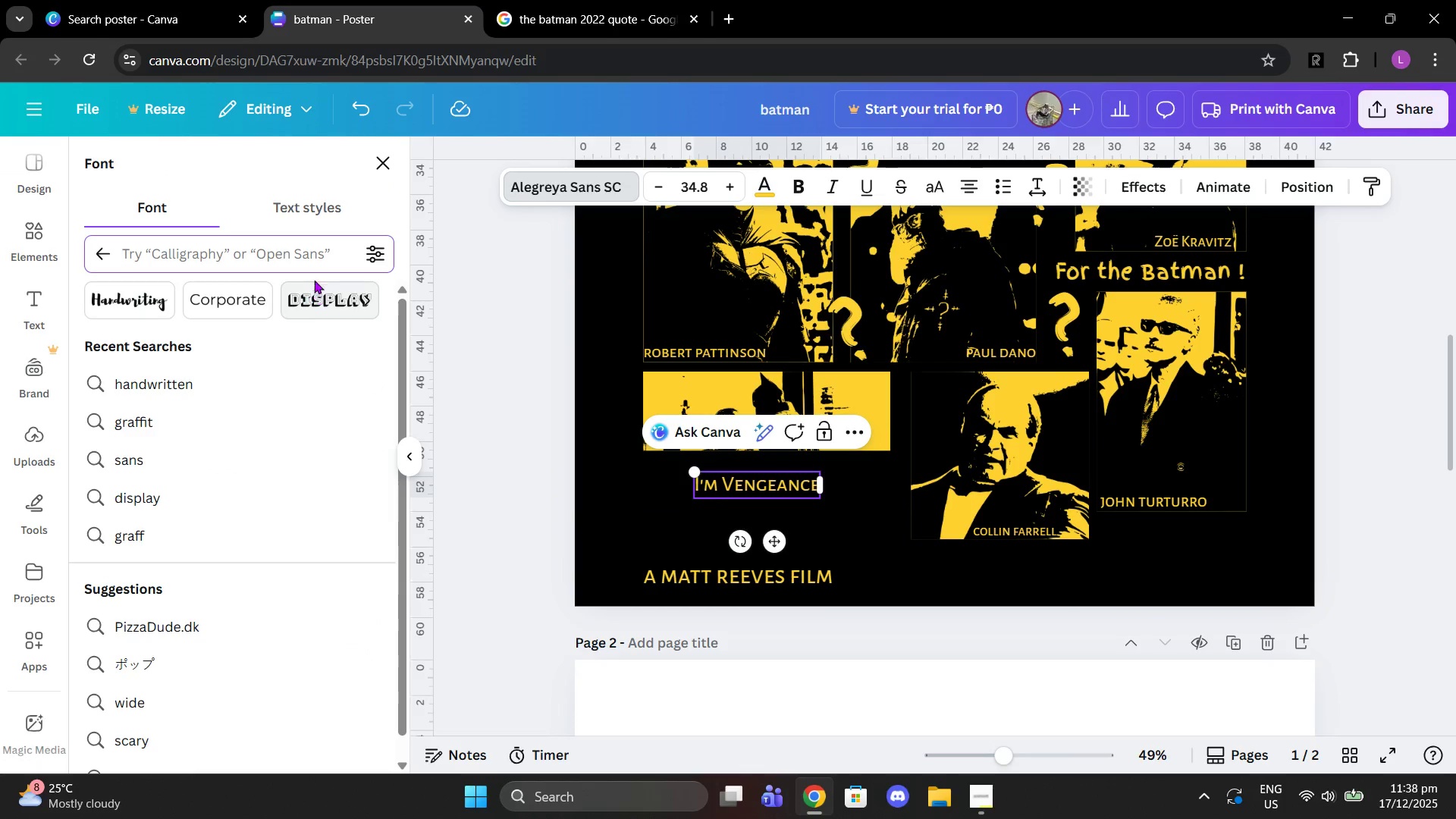 
left_click([286, 259])
 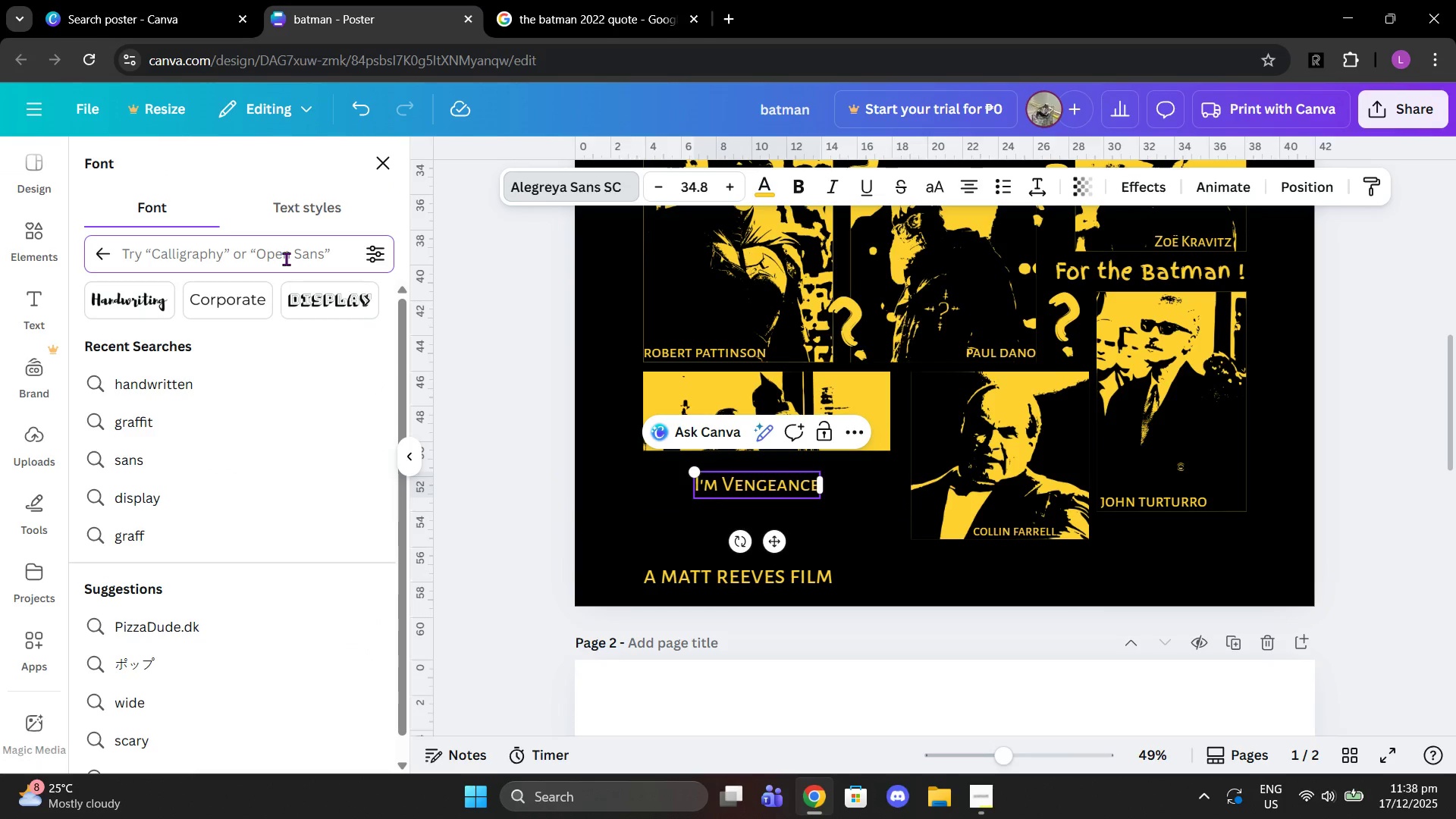 
type(h)
key(Backspace)
type(sans)
 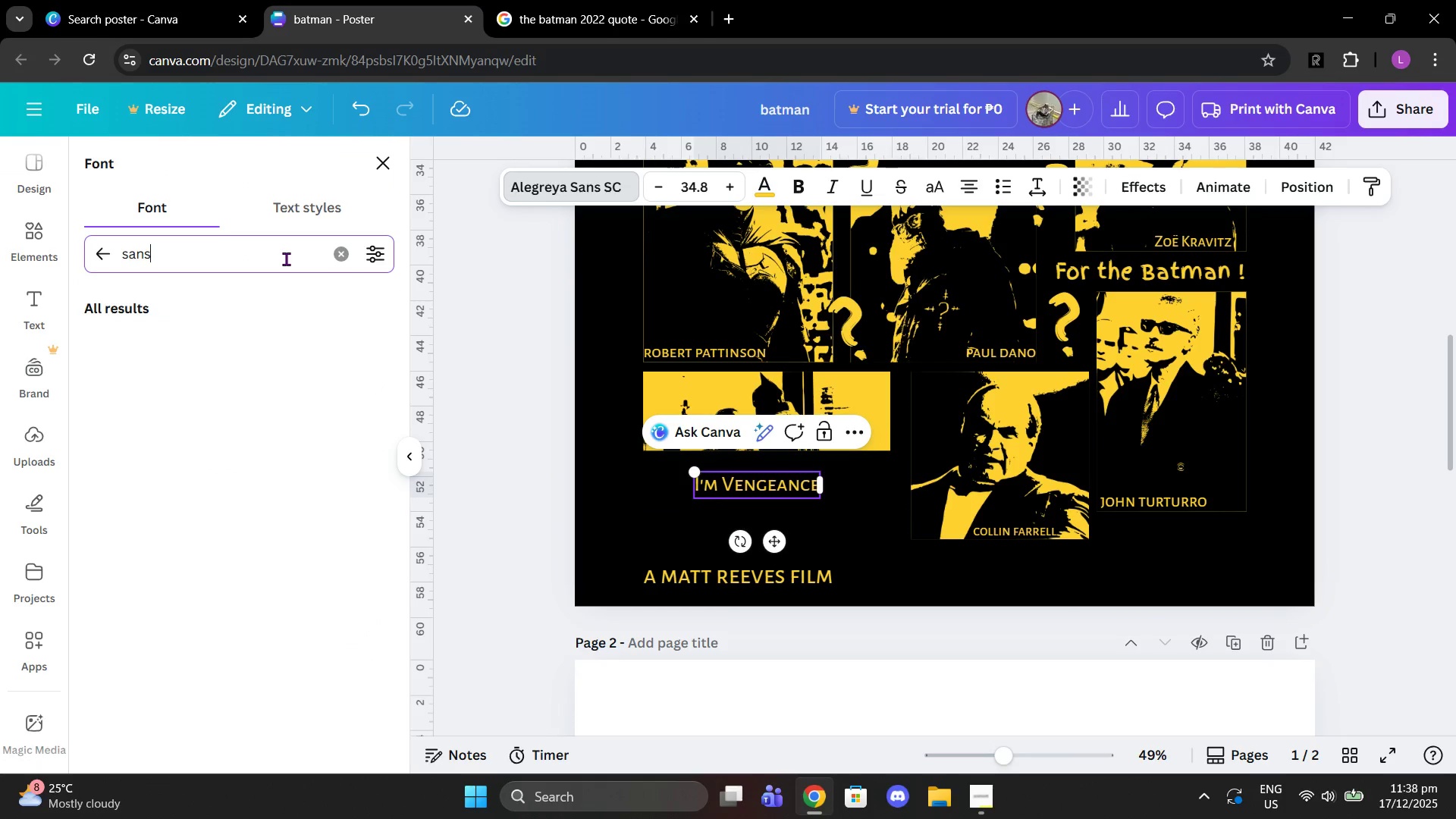 
key(Enter)
 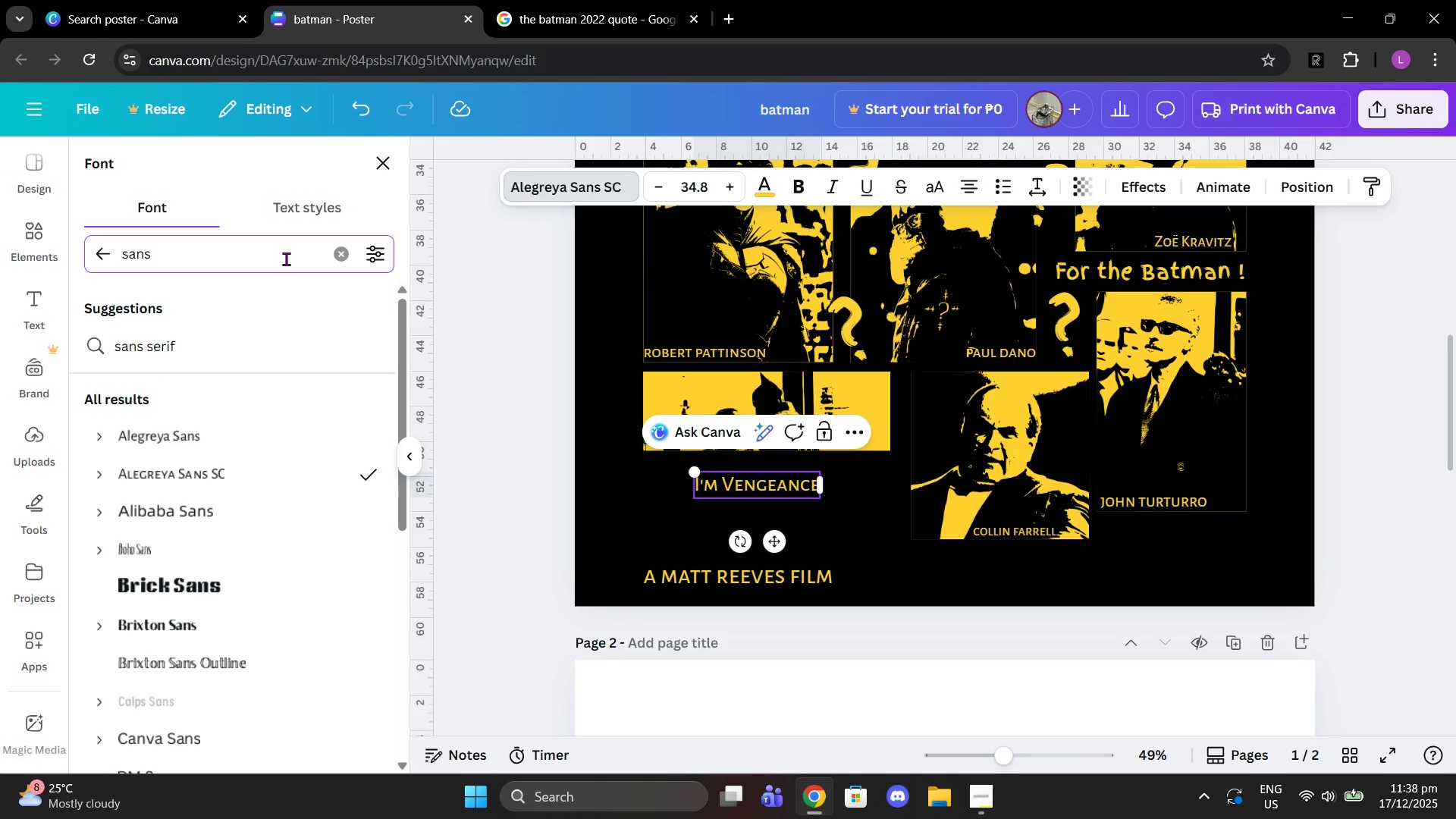 
scroll: coordinate [303, 484], scroll_direction: down, amount: 1.0
 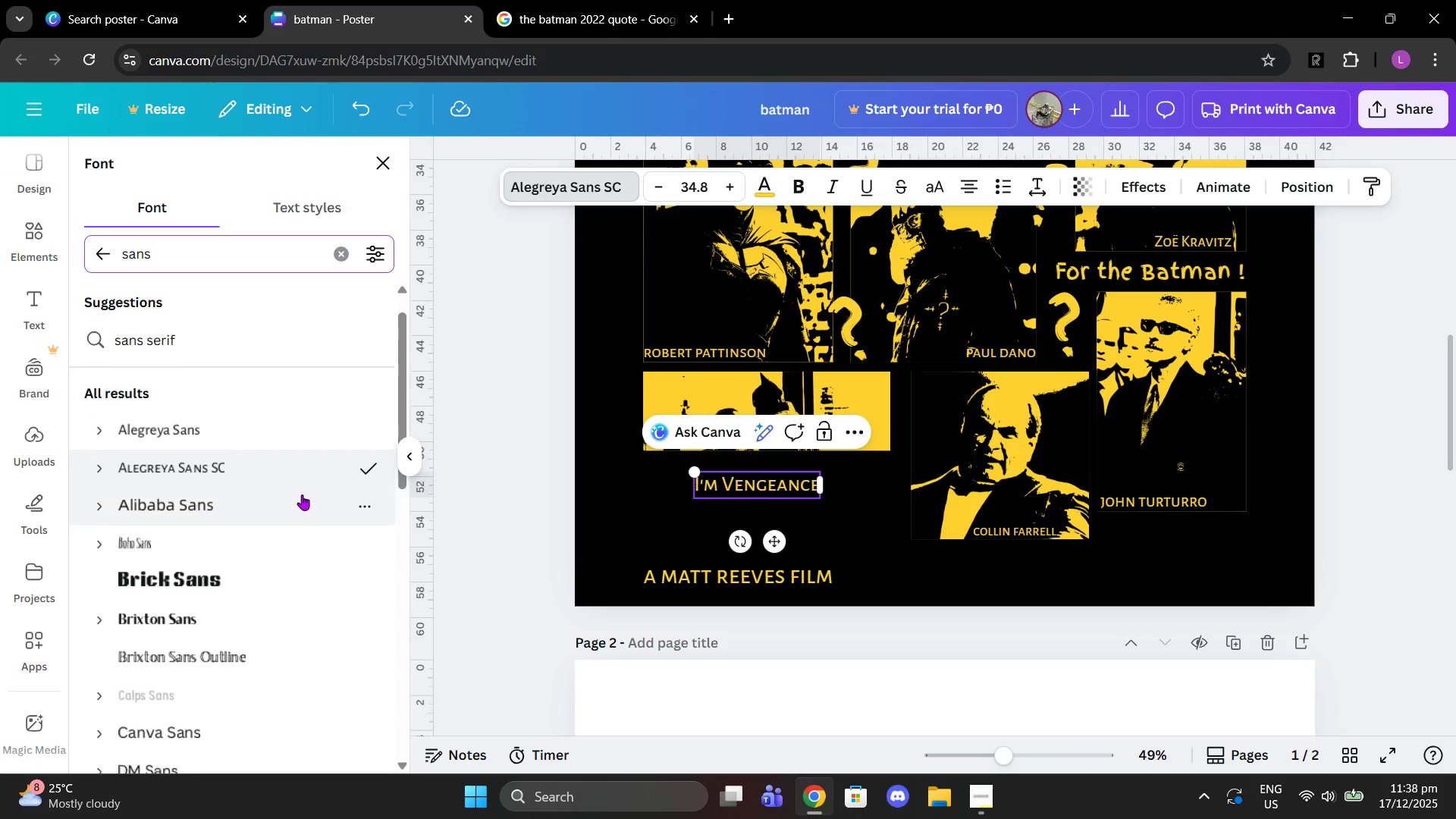 
mouse_move([318, 500])
 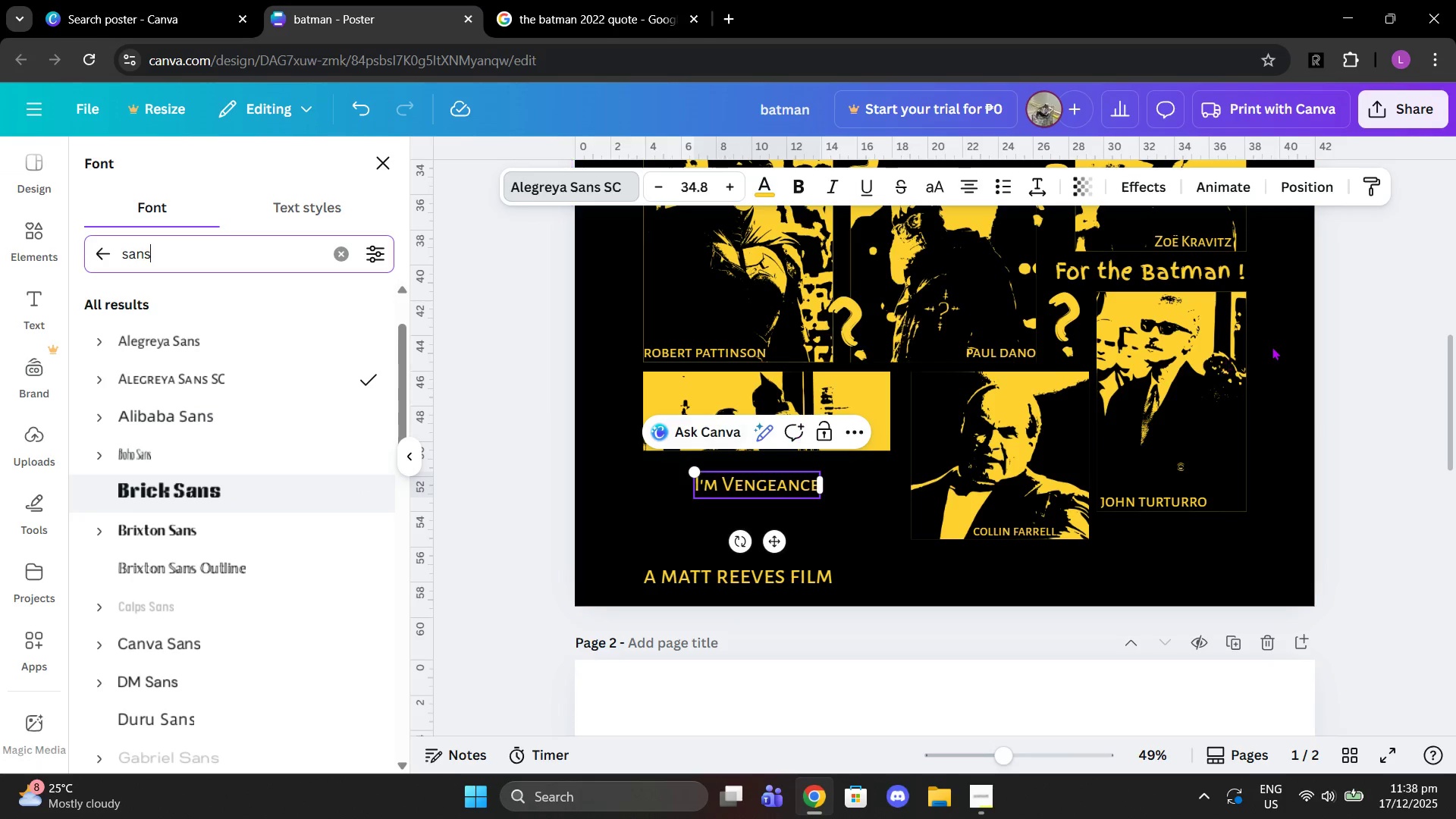 
scroll: coordinate [1275, 347], scroll_direction: up, amount: 8.0
 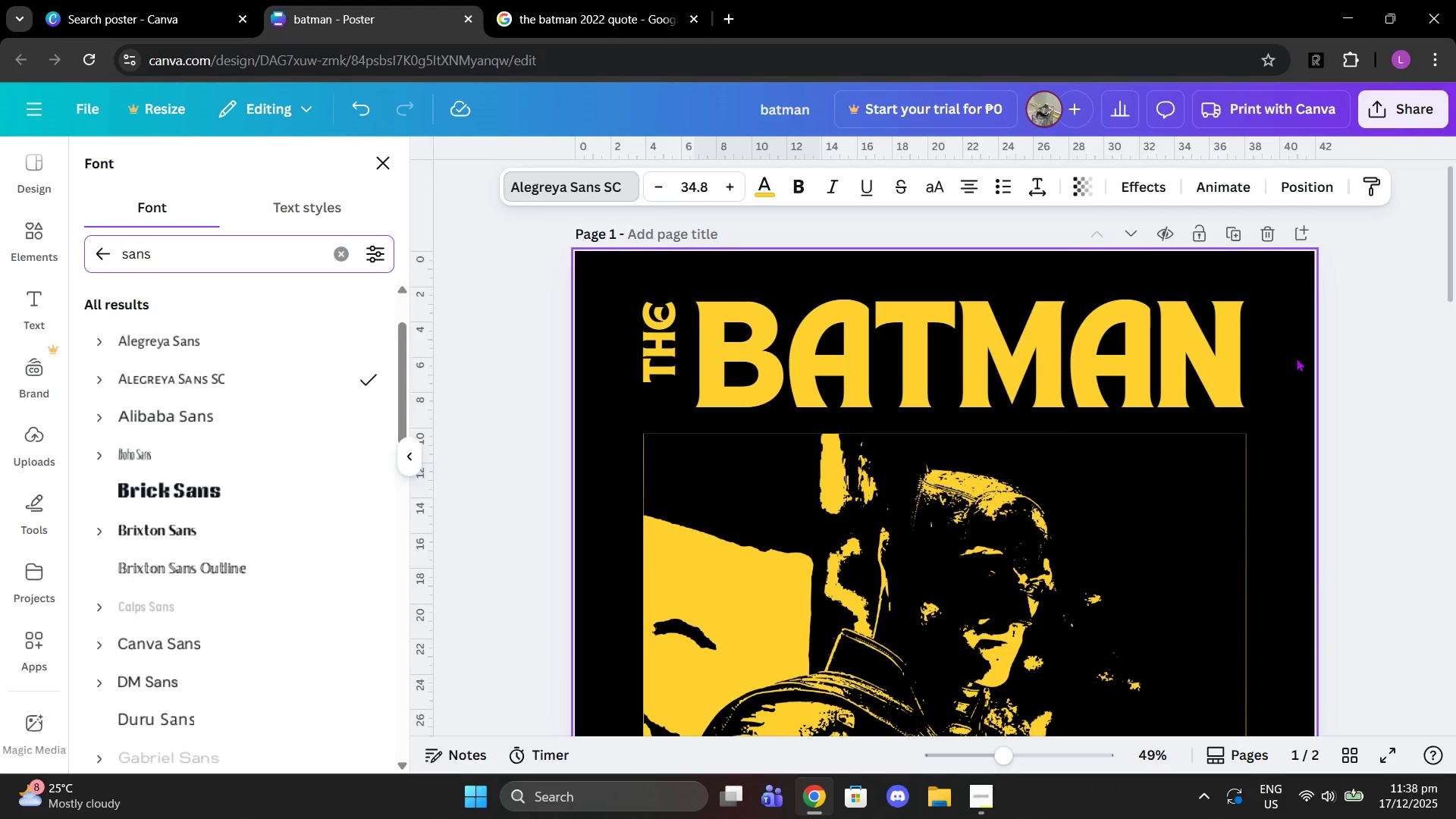 
scroll: coordinate [319, 624], scroll_direction: down, amount: 11.0
 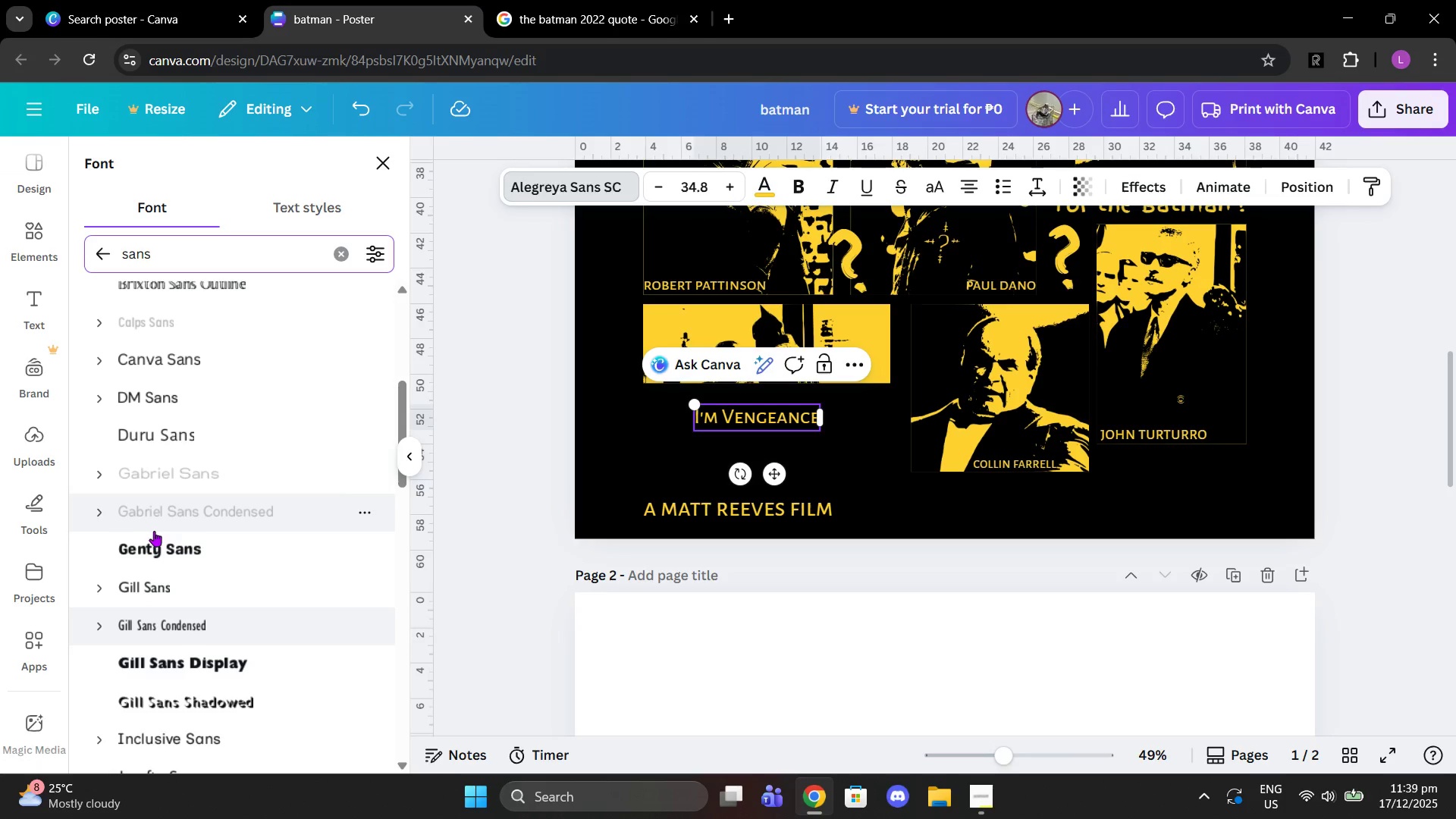 
wait(9.2)
 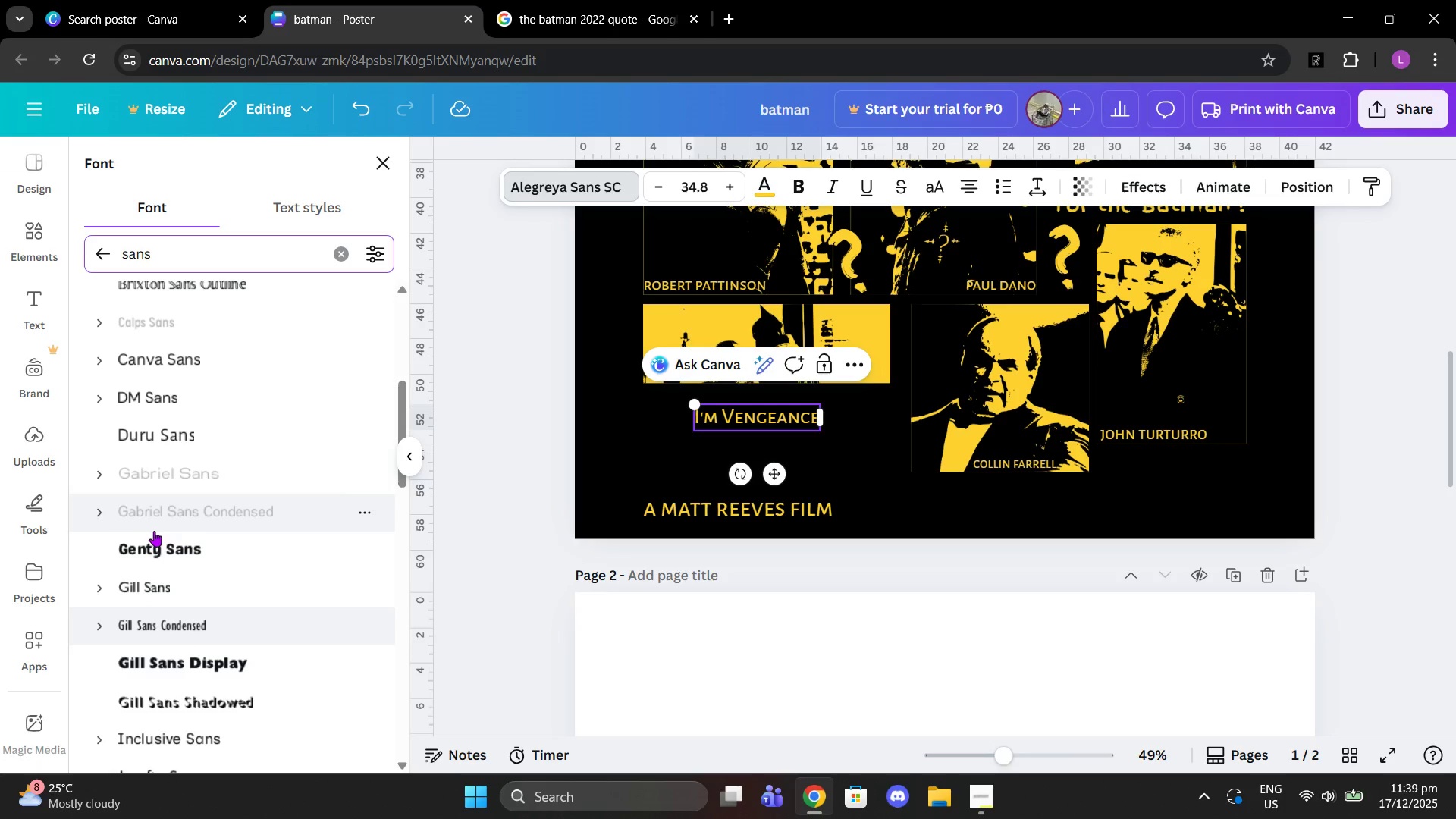 
left_click([196, 544])
 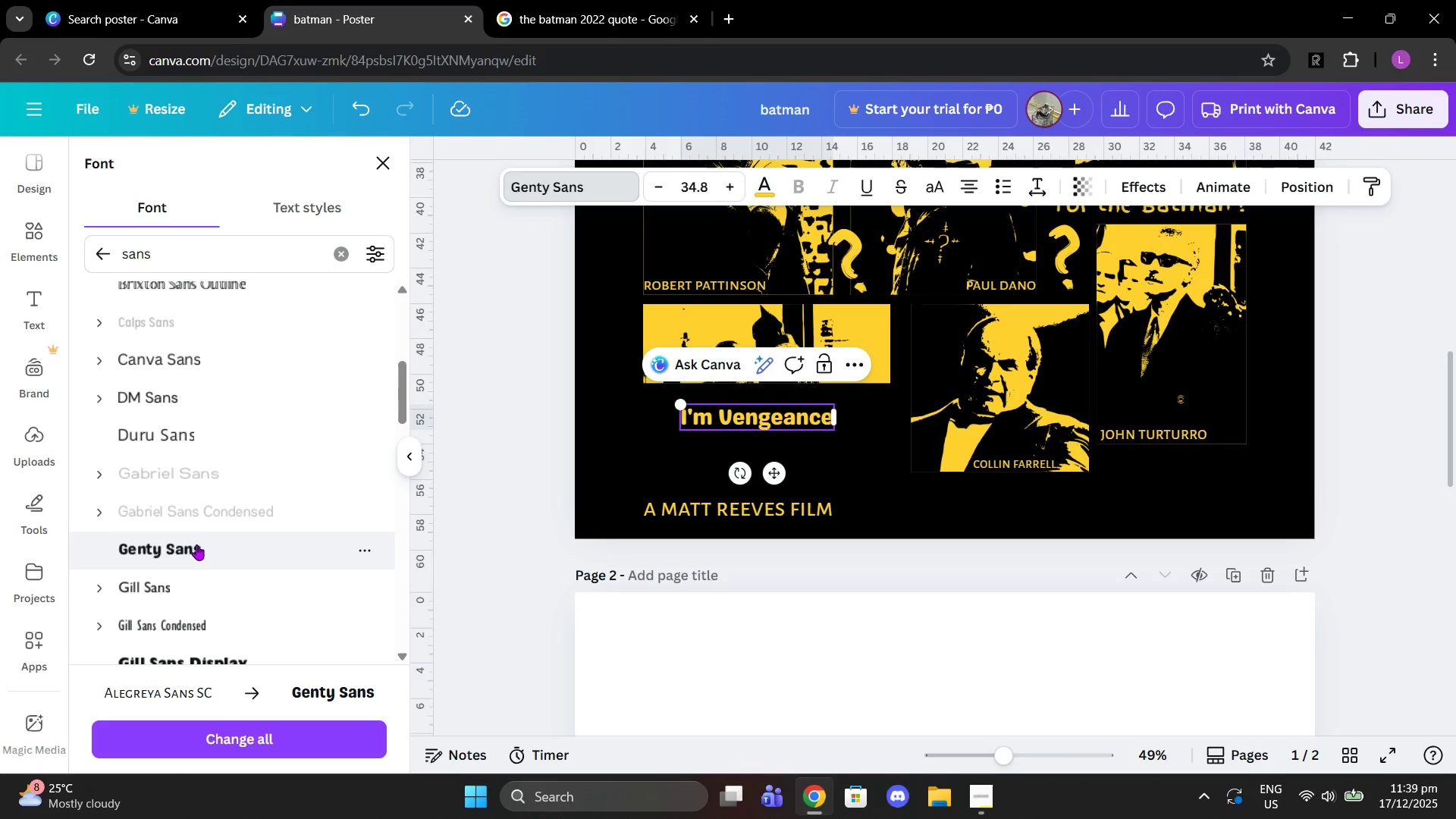 
scroll: coordinate [202, 530], scroll_direction: down, amount: 5.0
 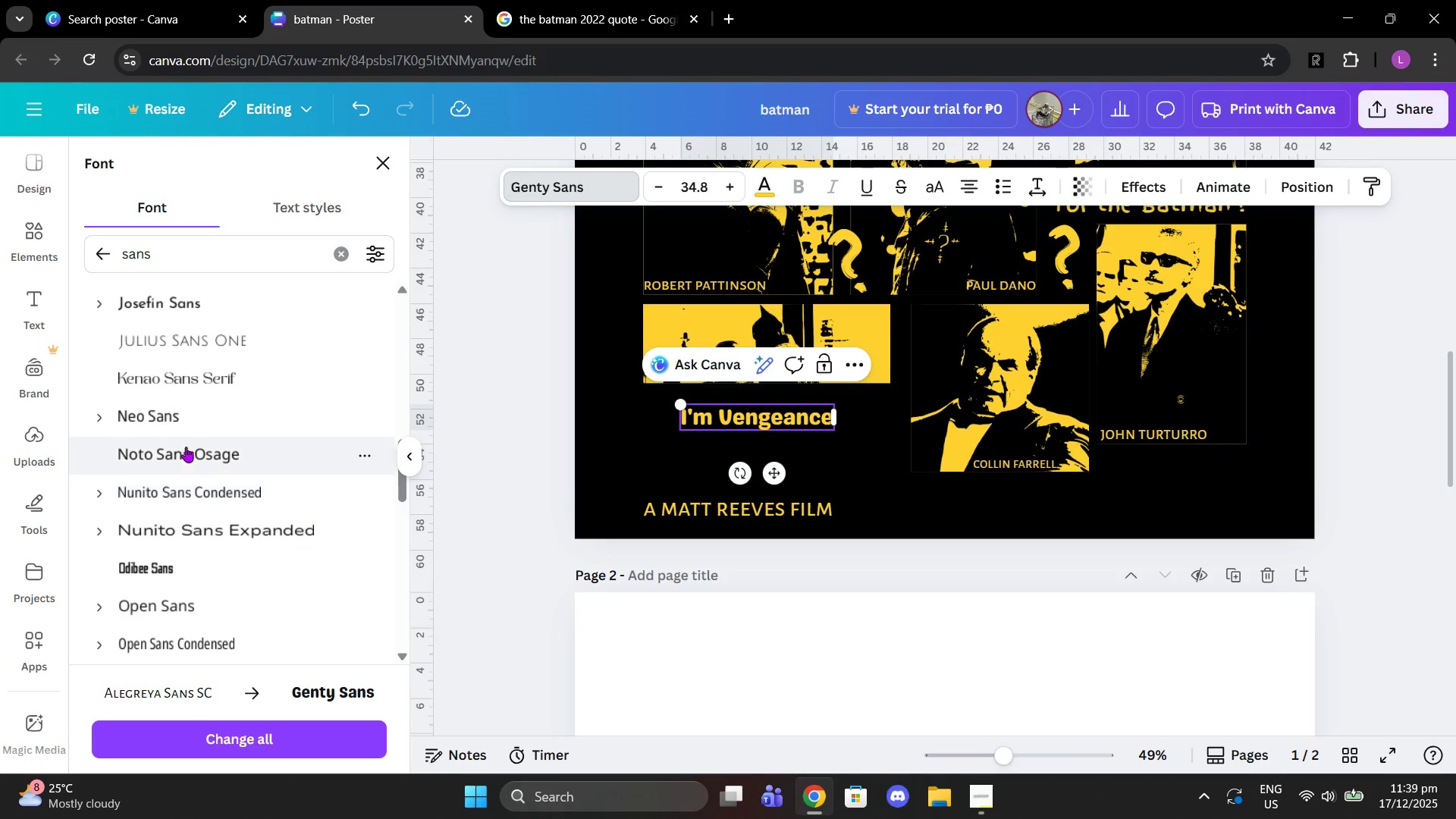 
left_click([184, 425])
 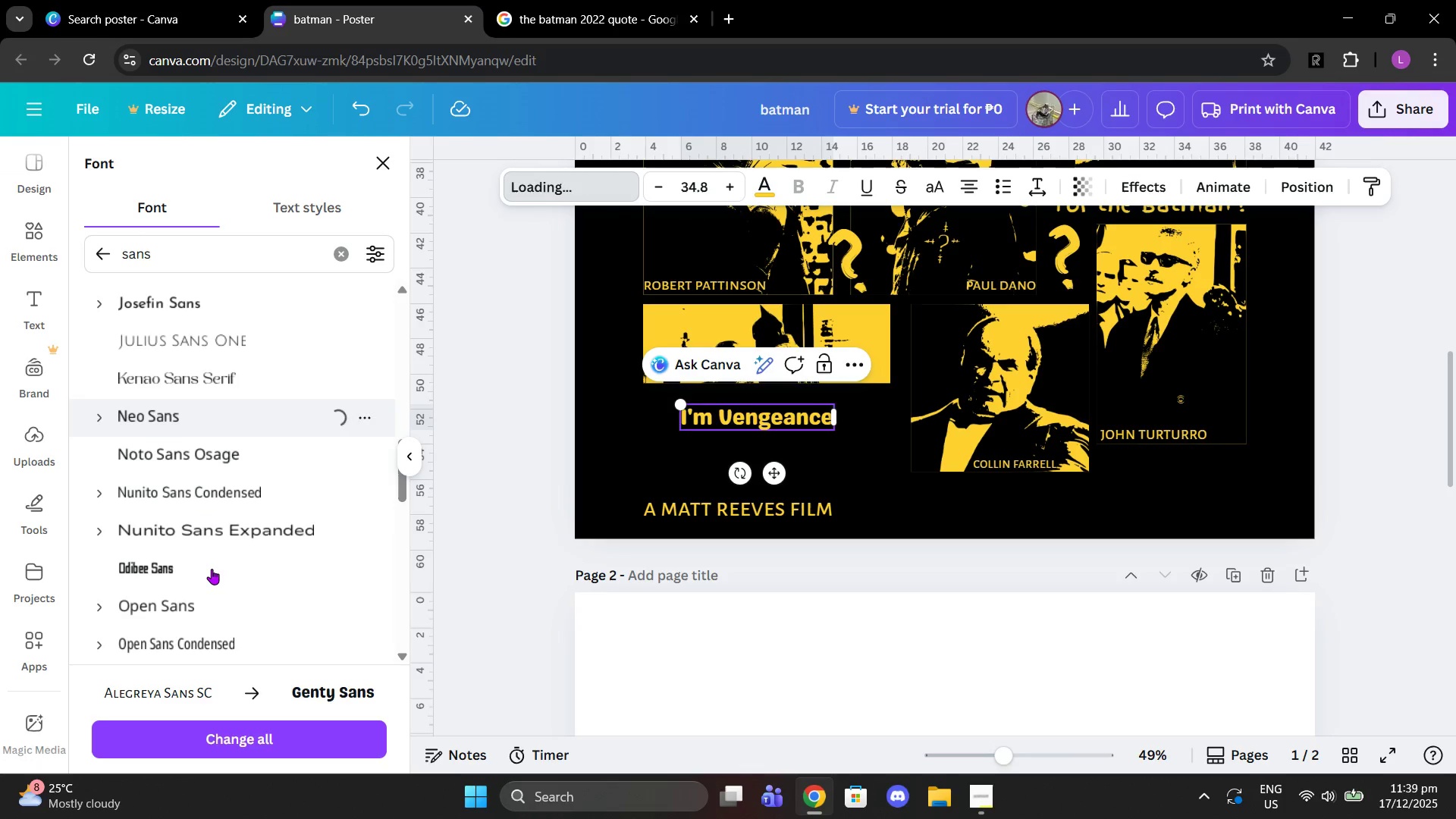 
left_click([212, 569])
 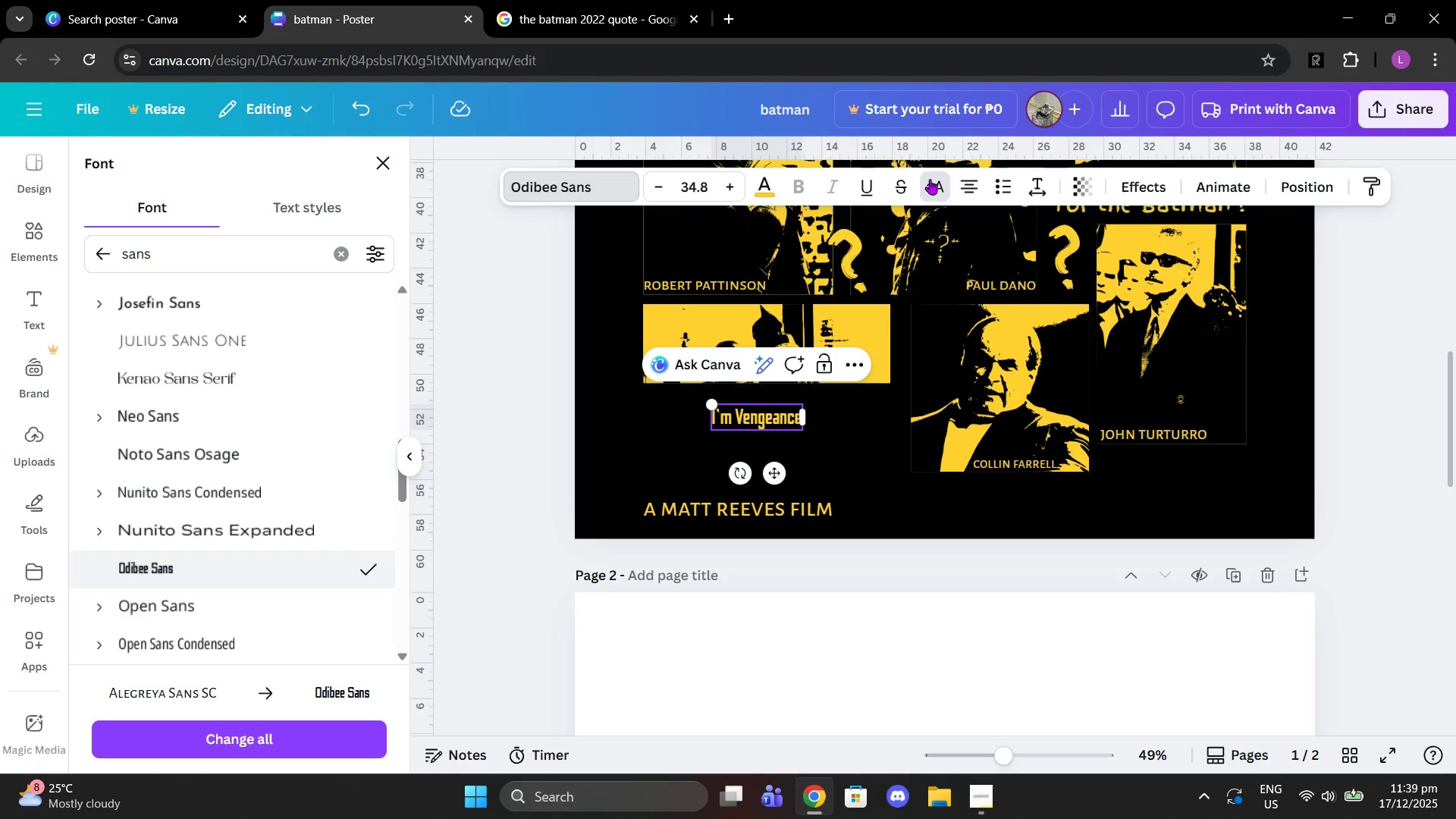 
scroll: coordinate [363, 434], scroll_direction: down, amount: 1.0
 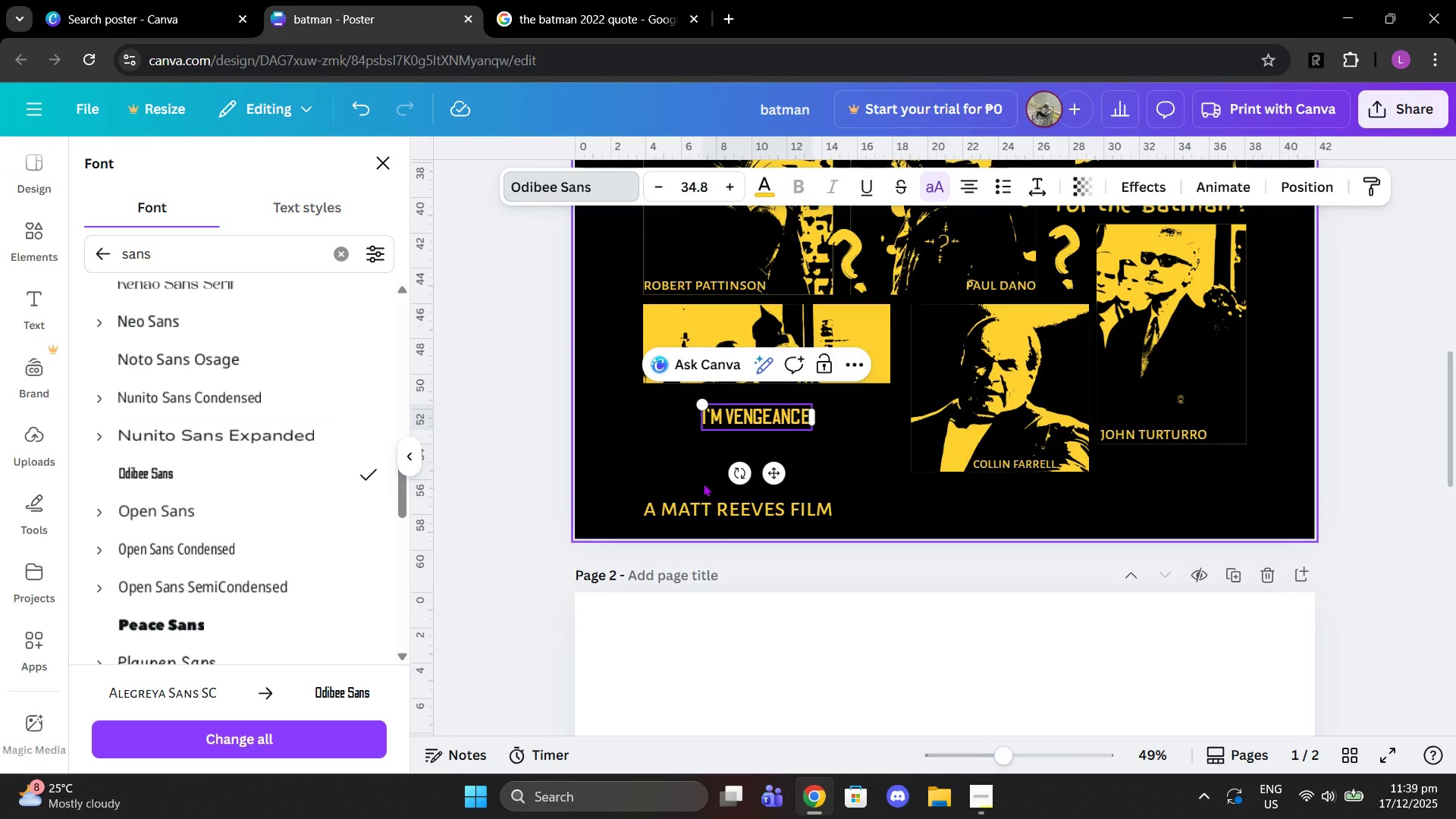 
left_click_drag(start_coordinate=[706, 407], to_coordinate=[567, 359])
 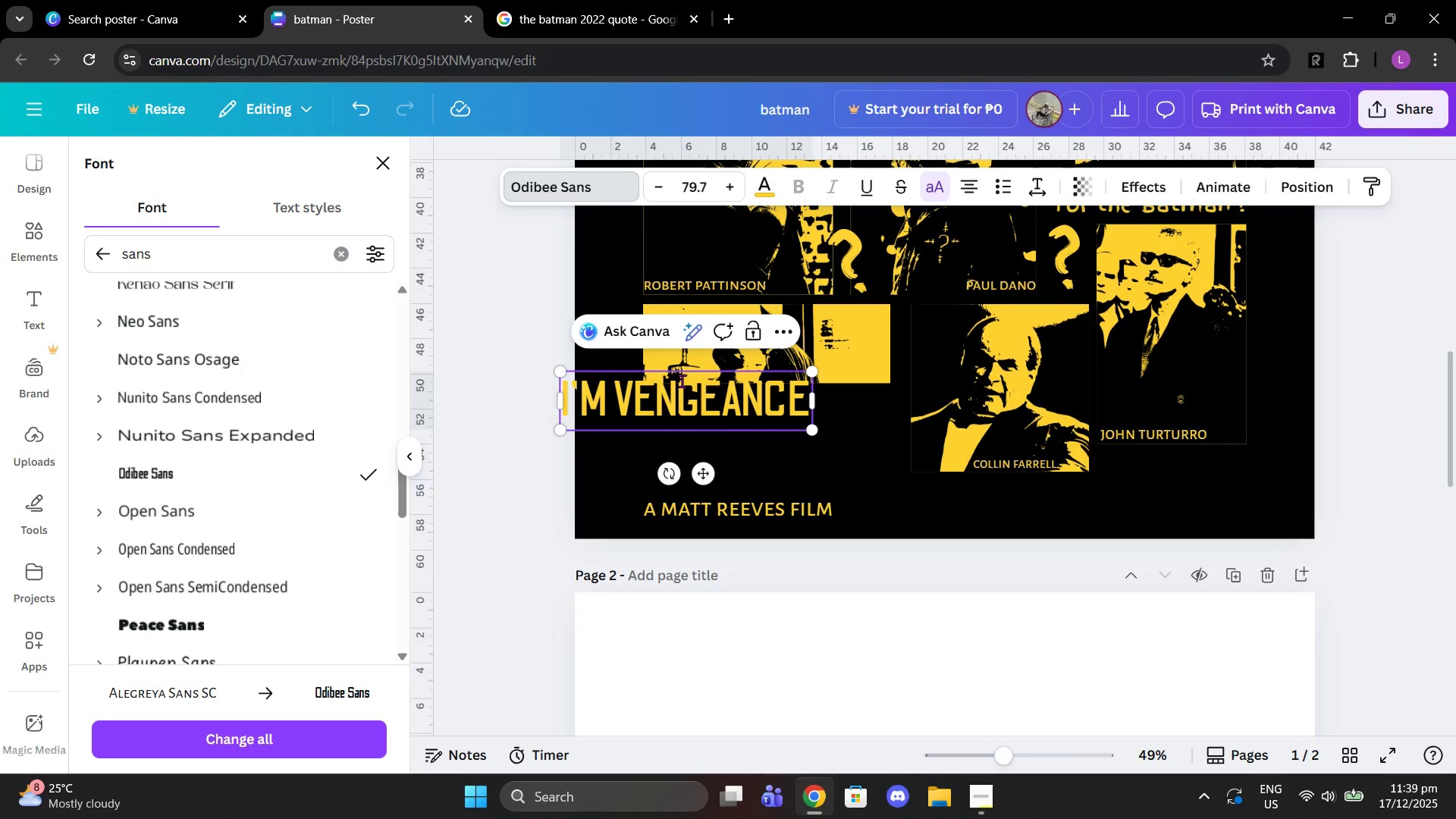 
left_click_drag(start_coordinate=[692, 388], to_coordinate=[732, 423])
 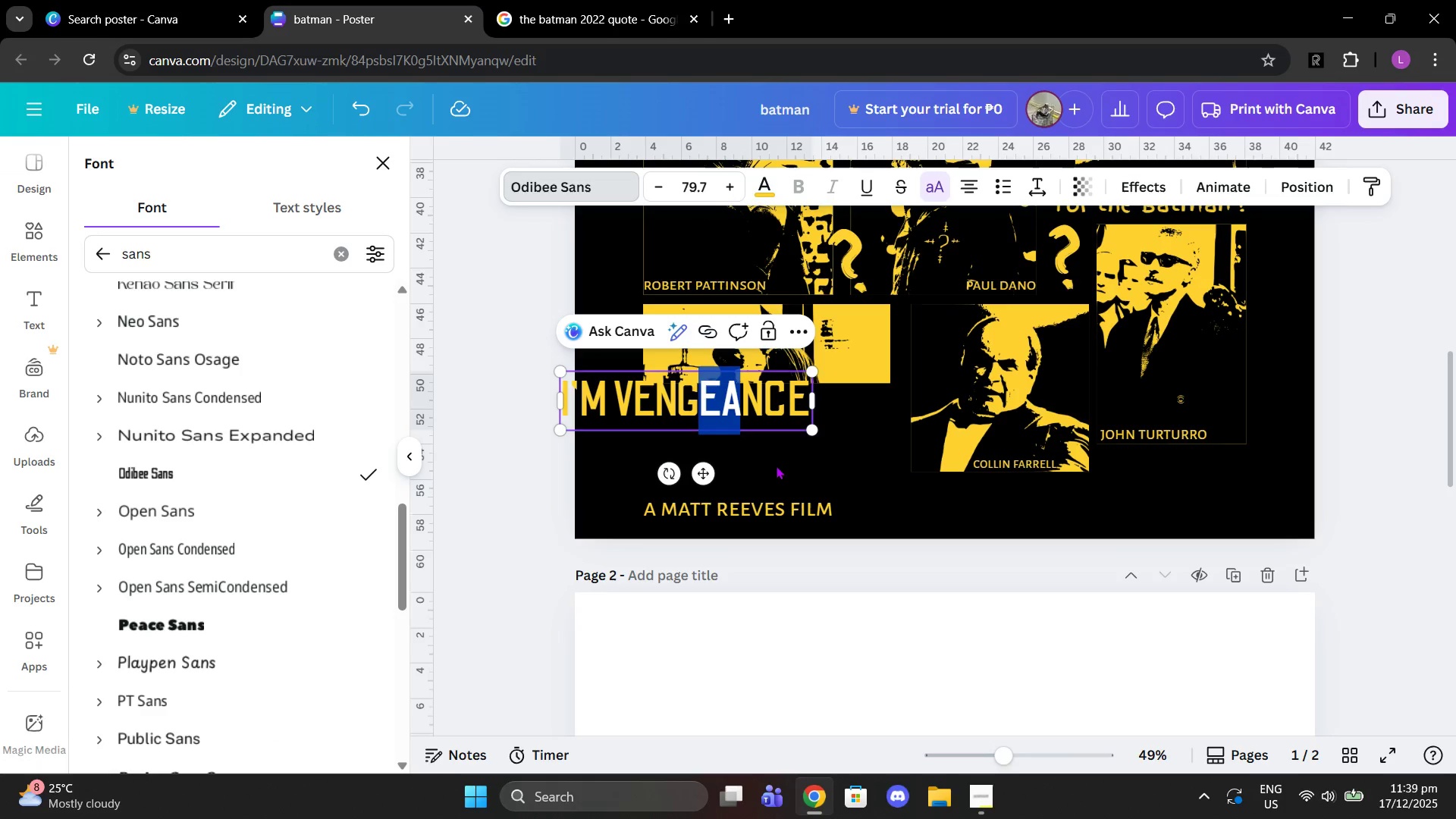 
left_click([776, 466])
 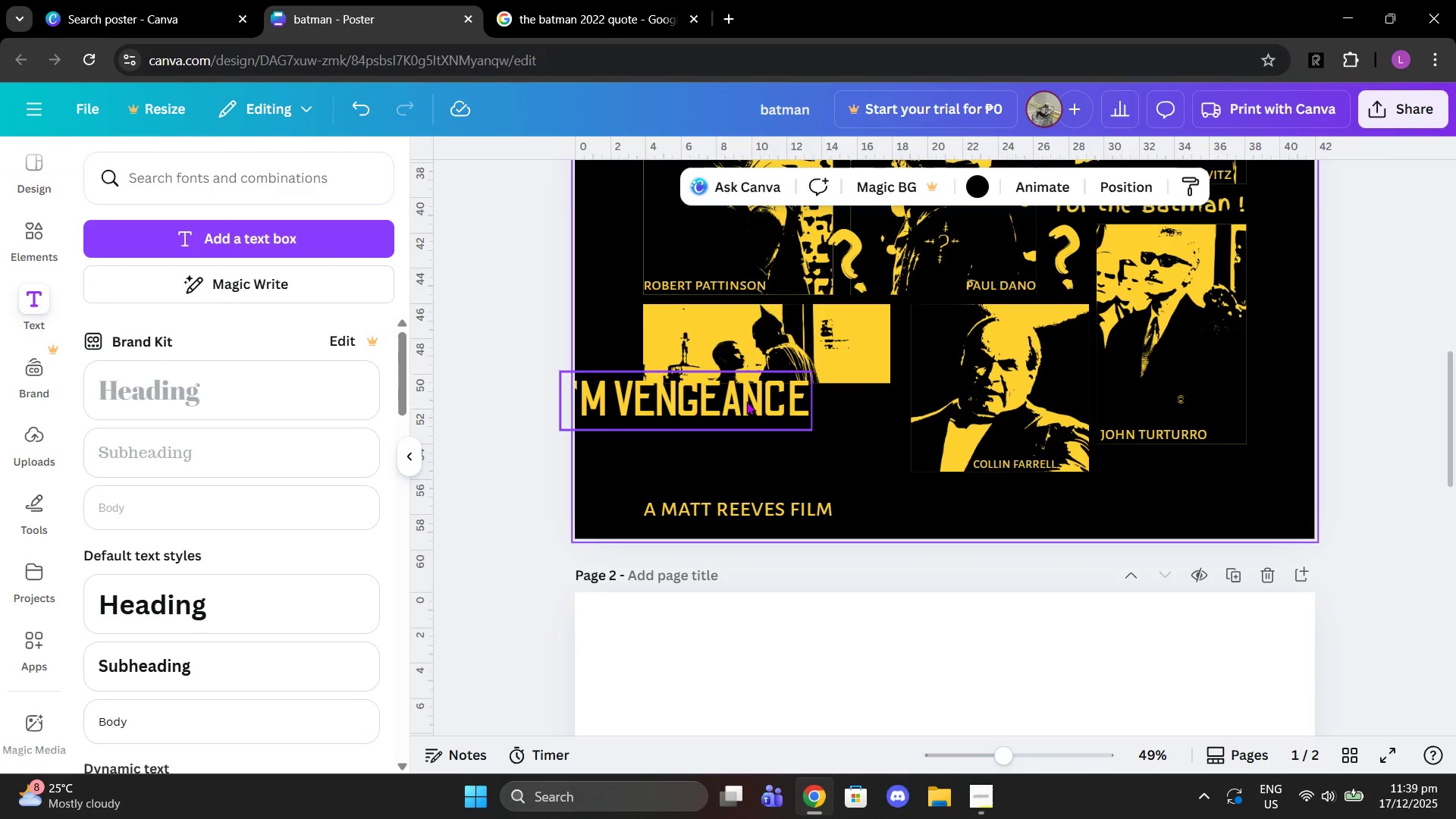 
left_click_drag(start_coordinate=[746, 401], to_coordinate=[830, 422])
 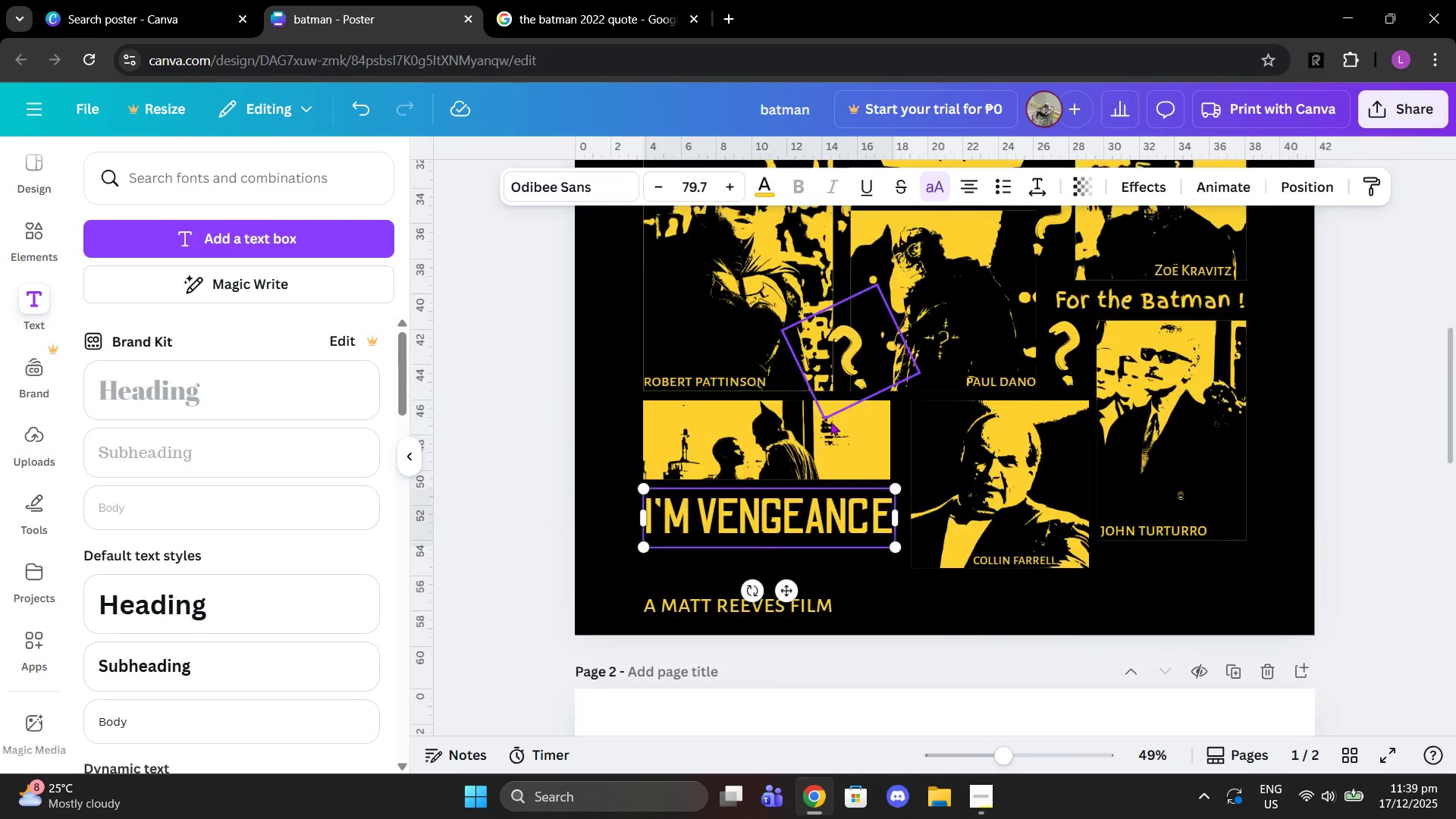 
scroll: coordinate [830, 422], scroll_direction: up, amount: 2.0
 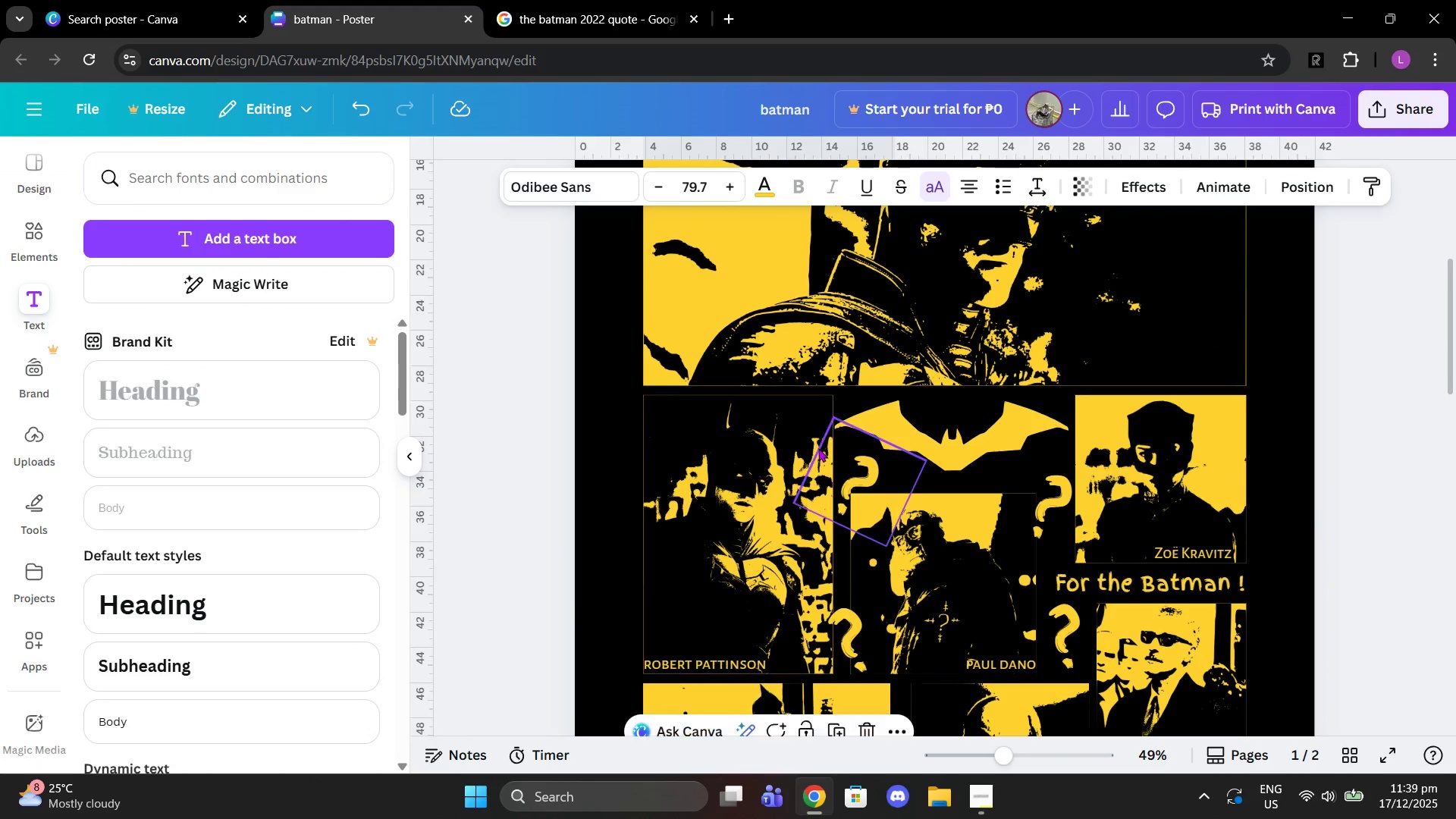 
scroll: coordinate [829, 420], scroll_direction: down, amount: 2.0
 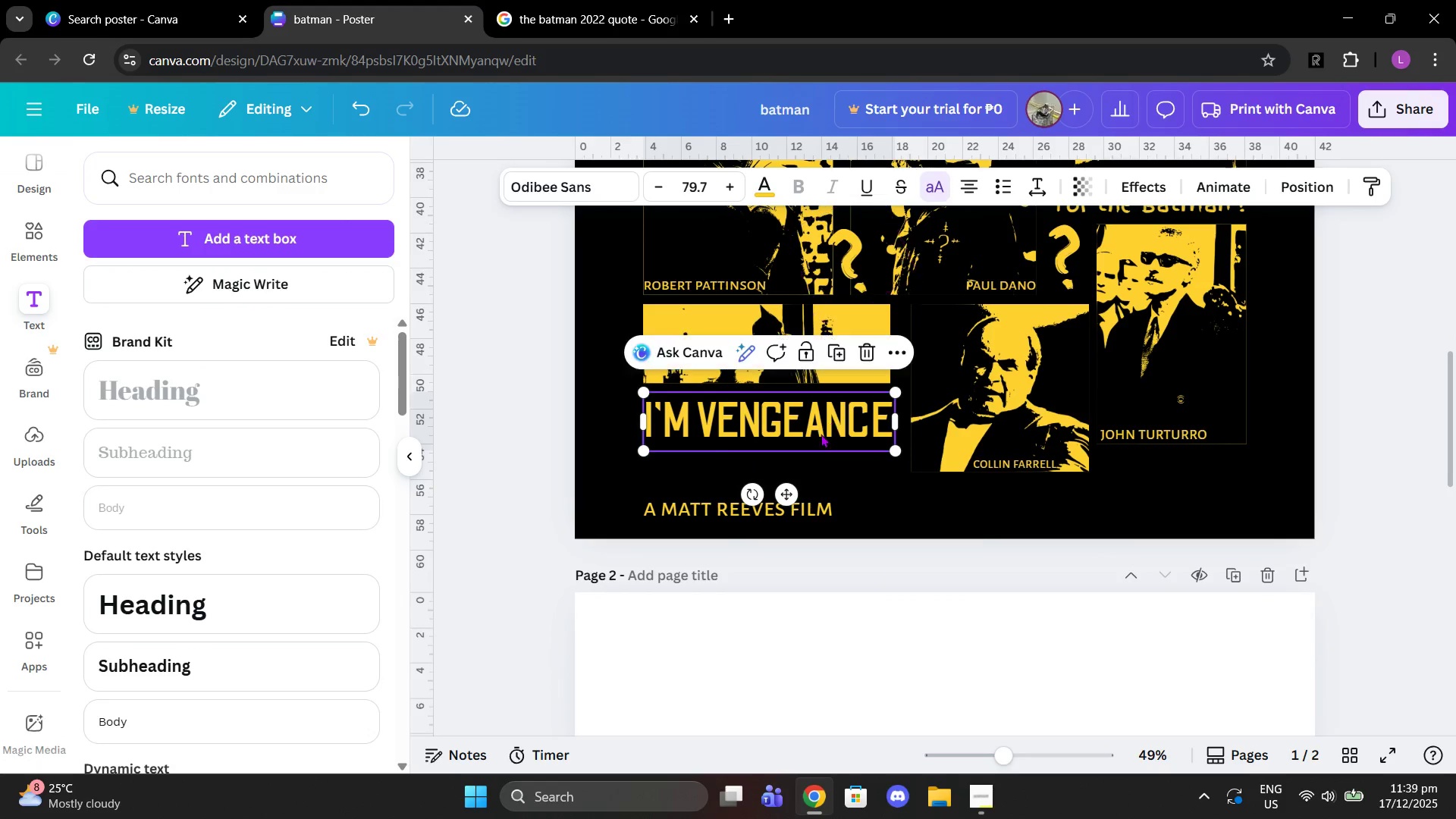 
left_click_drag(start_coordinate=[821, 436], to_coordinate=[816, 346])
 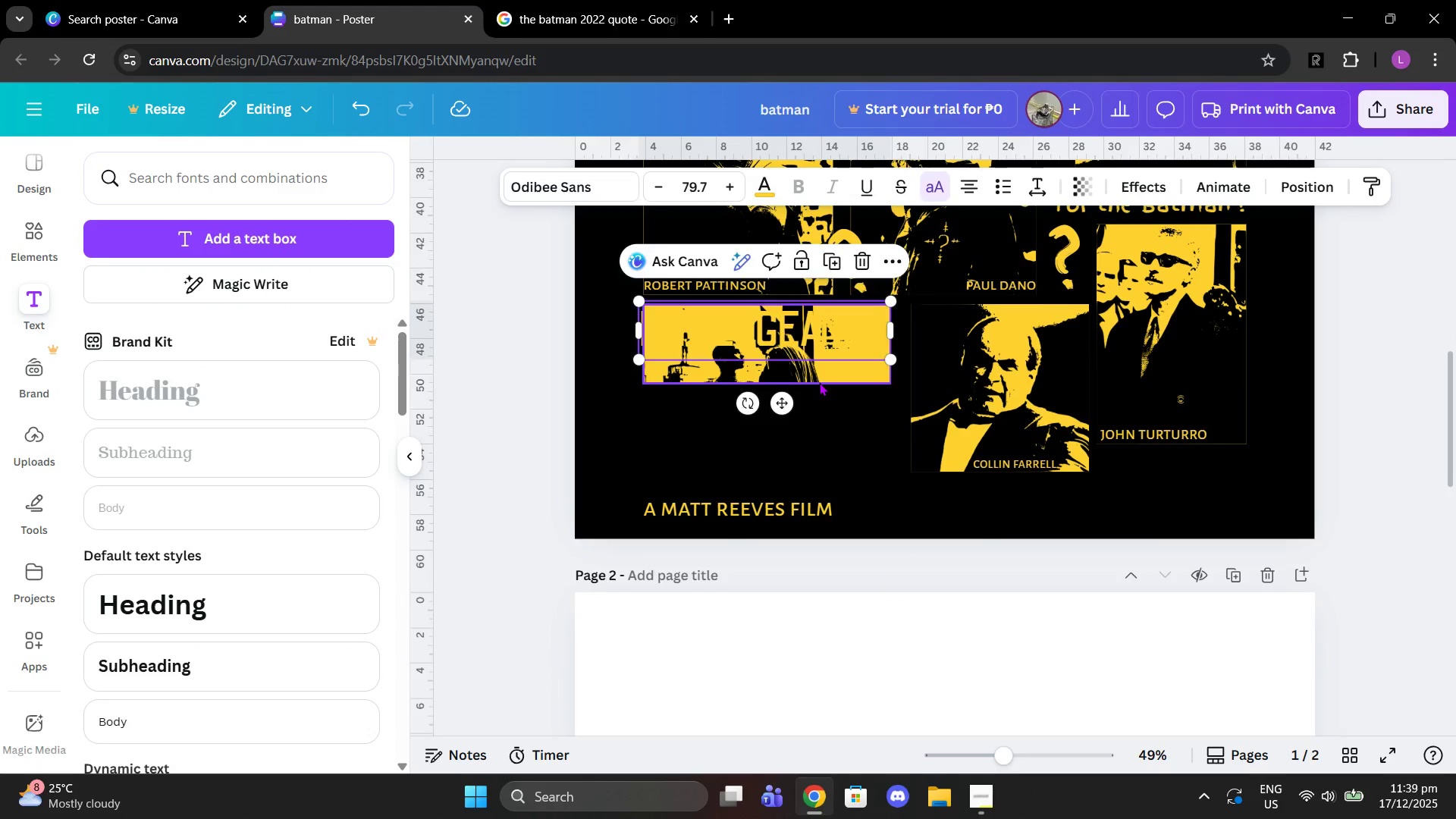 
left_click_drag(start_coordinate=[819, 382], to_coordinate=[817, 474])
 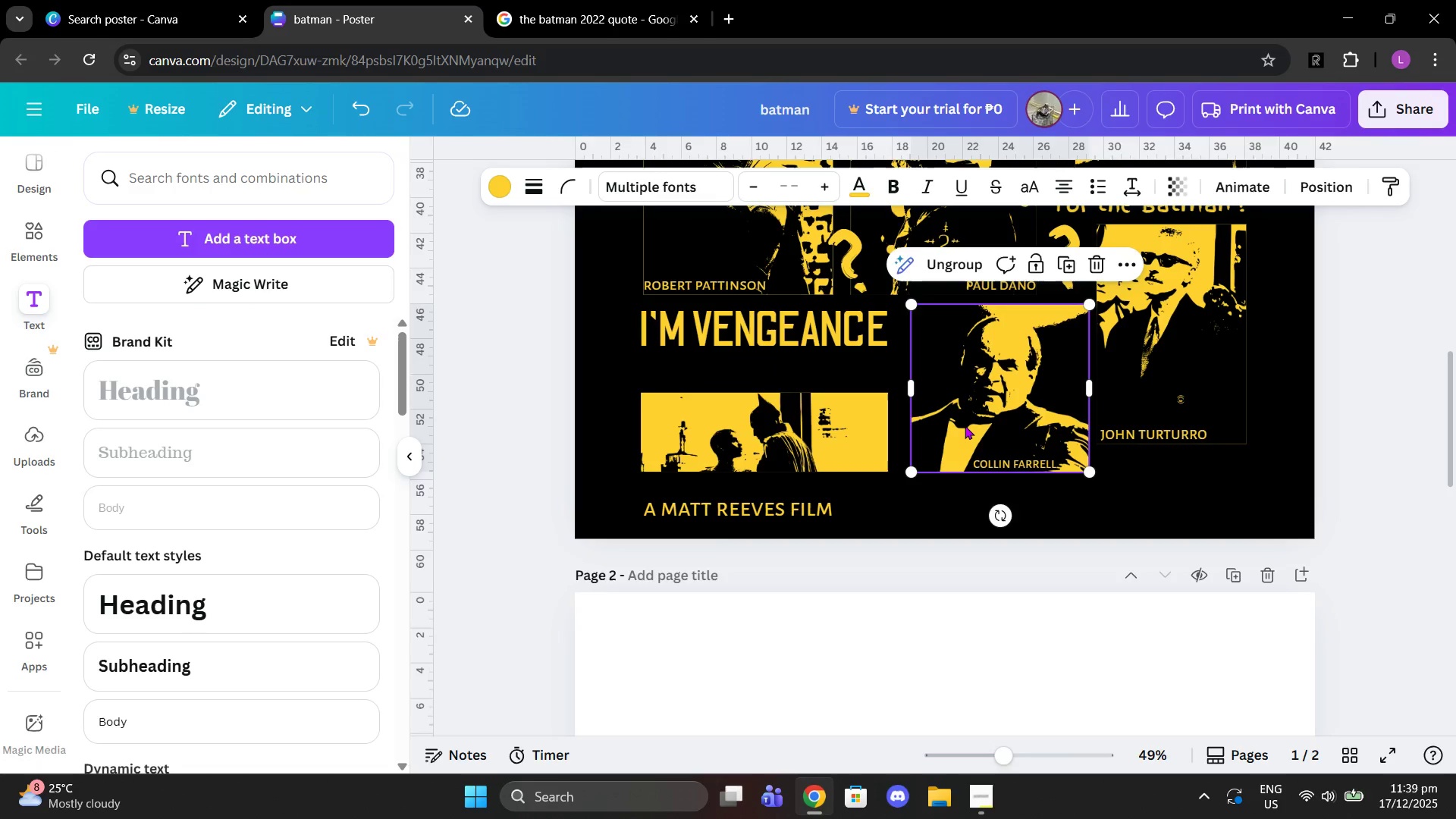 
left_click_drag(start_coordinate=[965, 425], to_coordinate=[959, 425])
 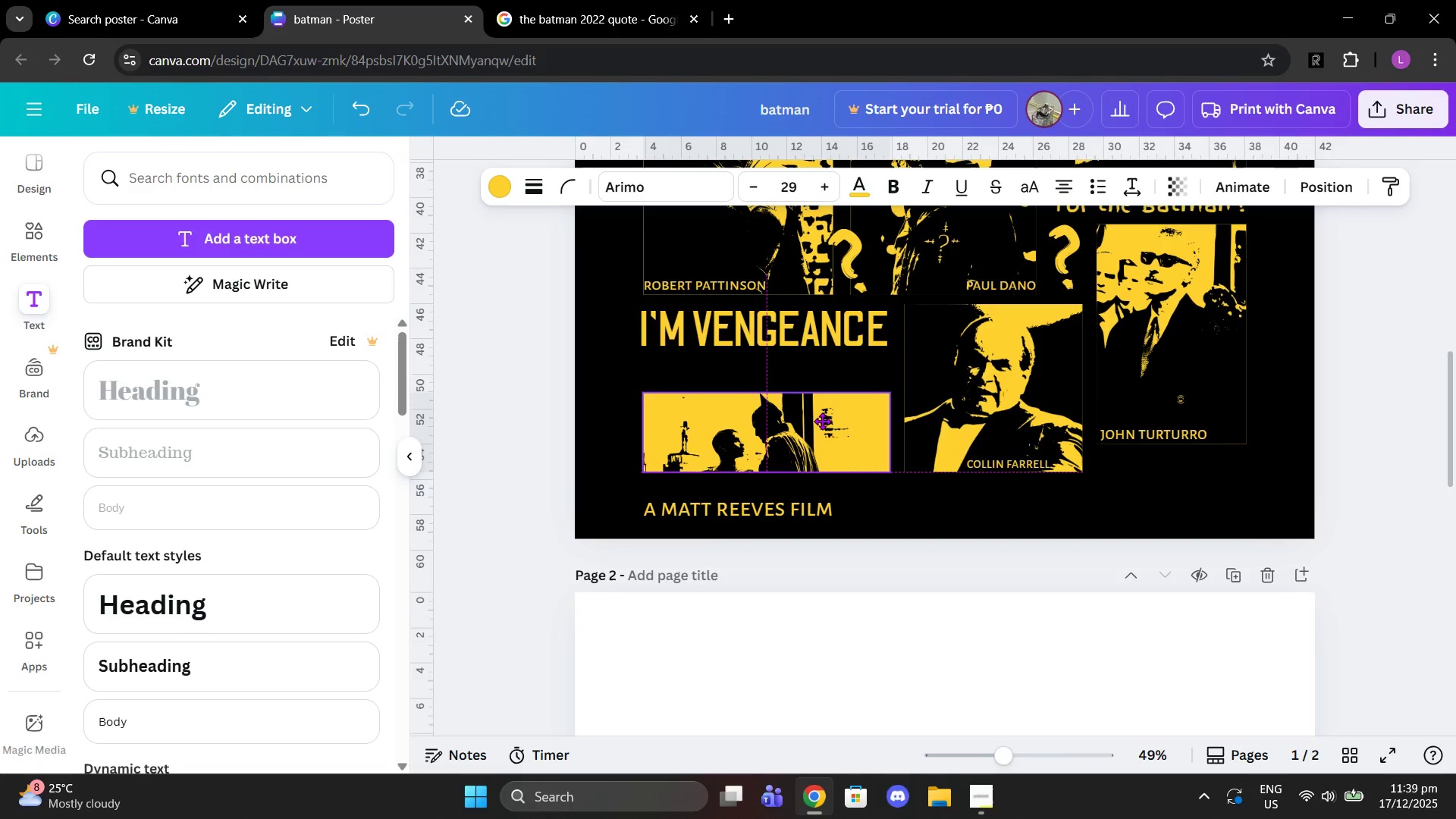 
left_click([813, 326])
 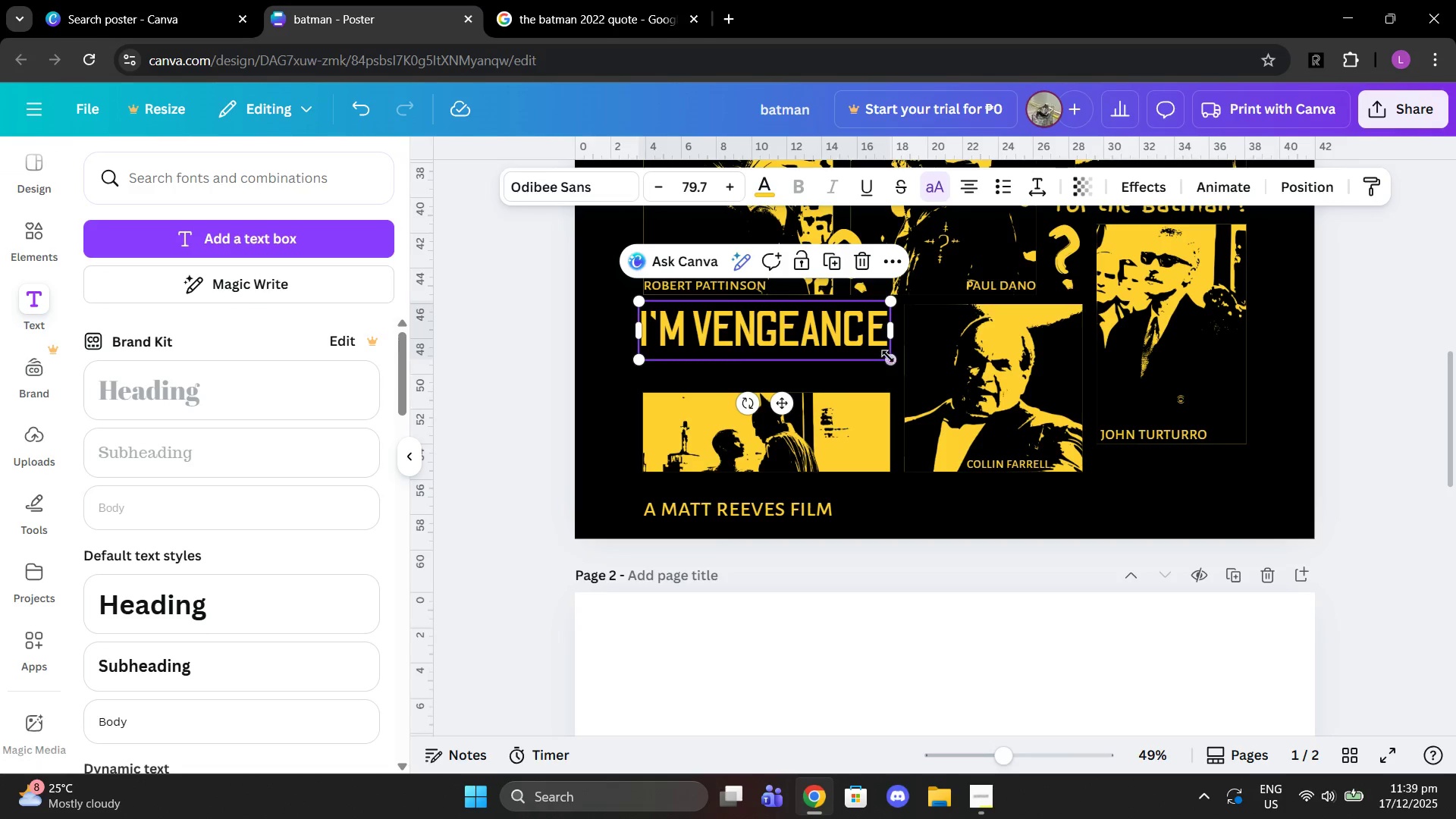 
left_click_drag(start_coordinate=[889, 356], to_coordinate=[901, 365])
 